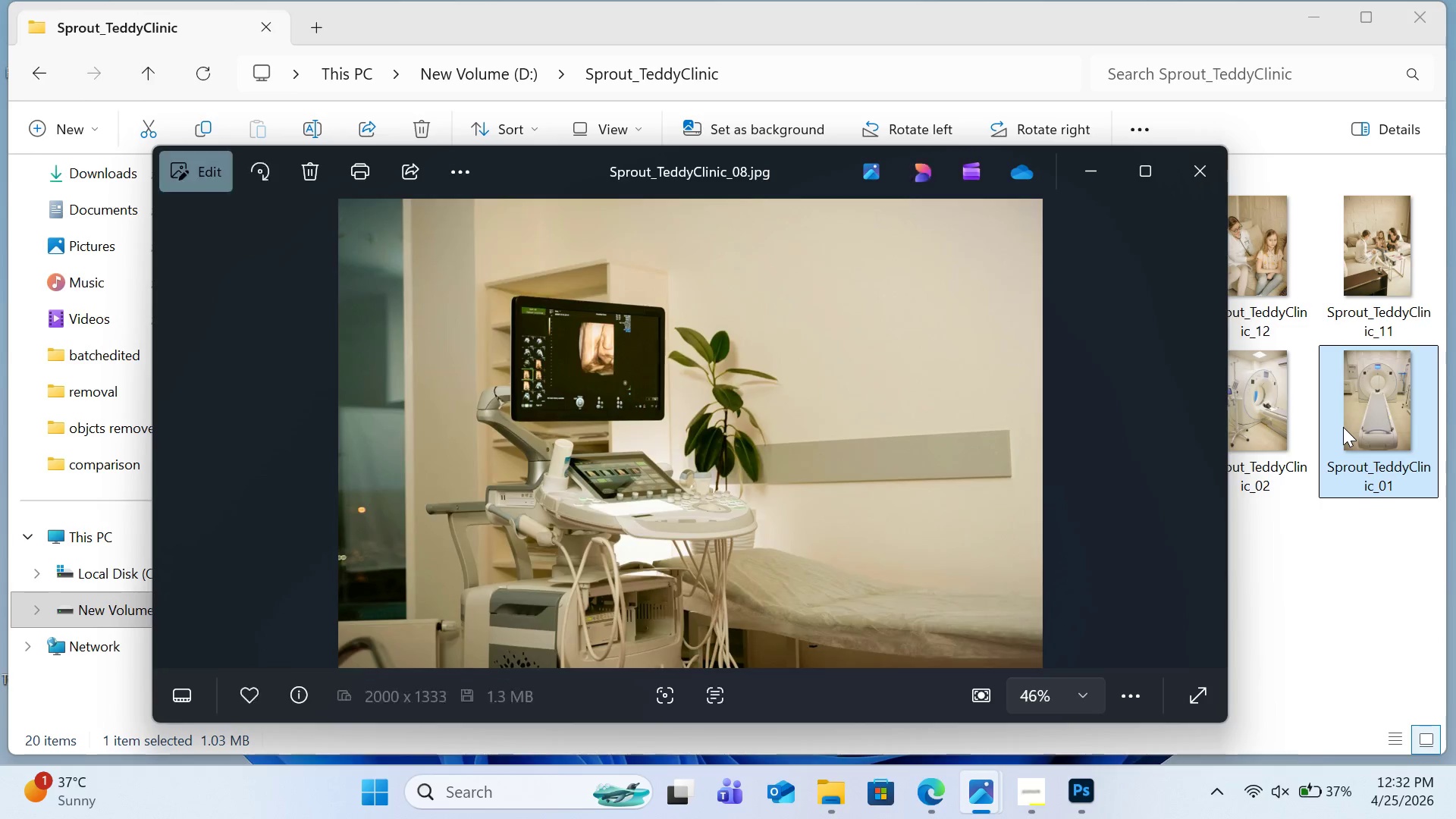 
key(ArrowLeft)
 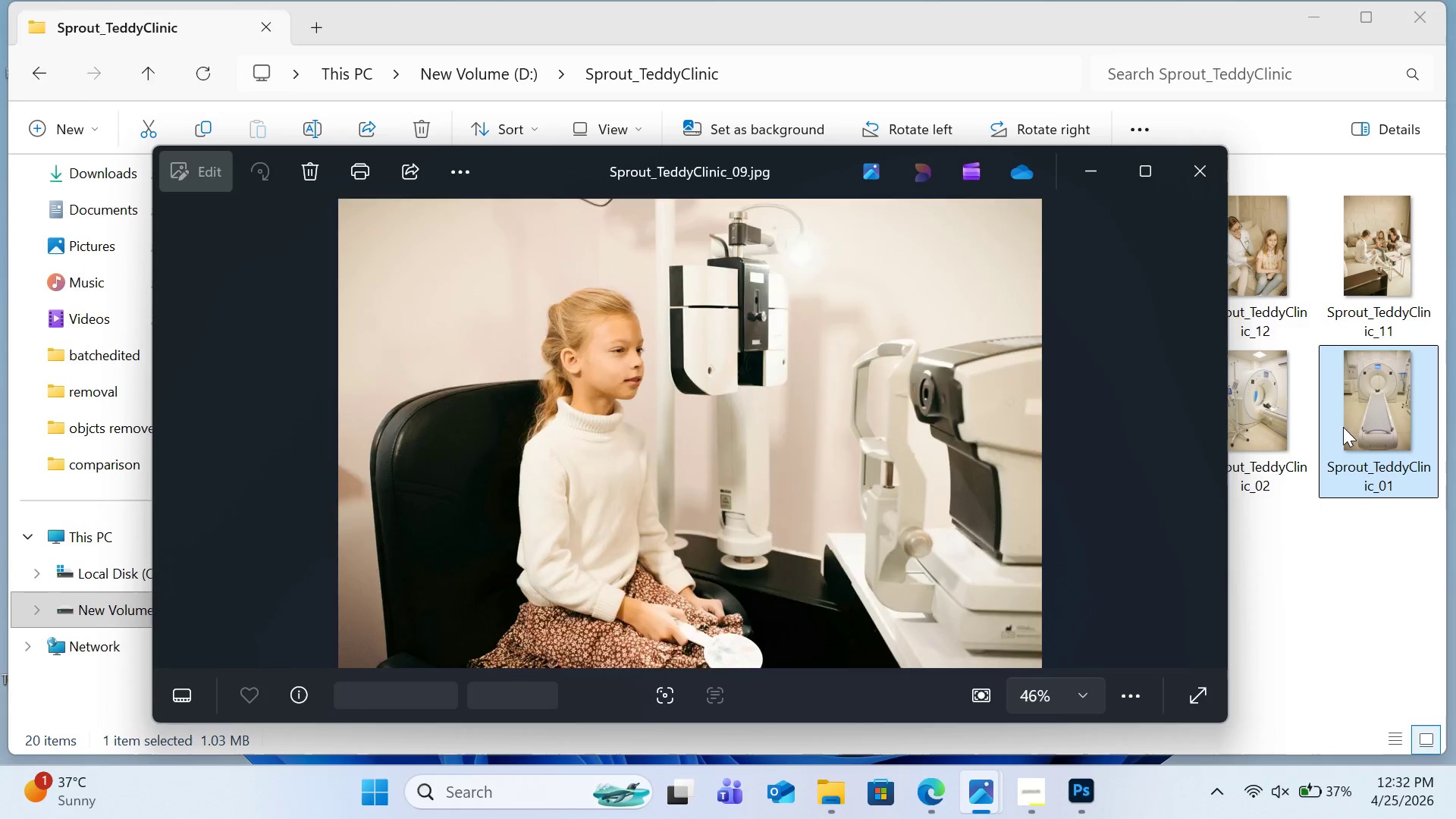 
key(ArrowLeft)
 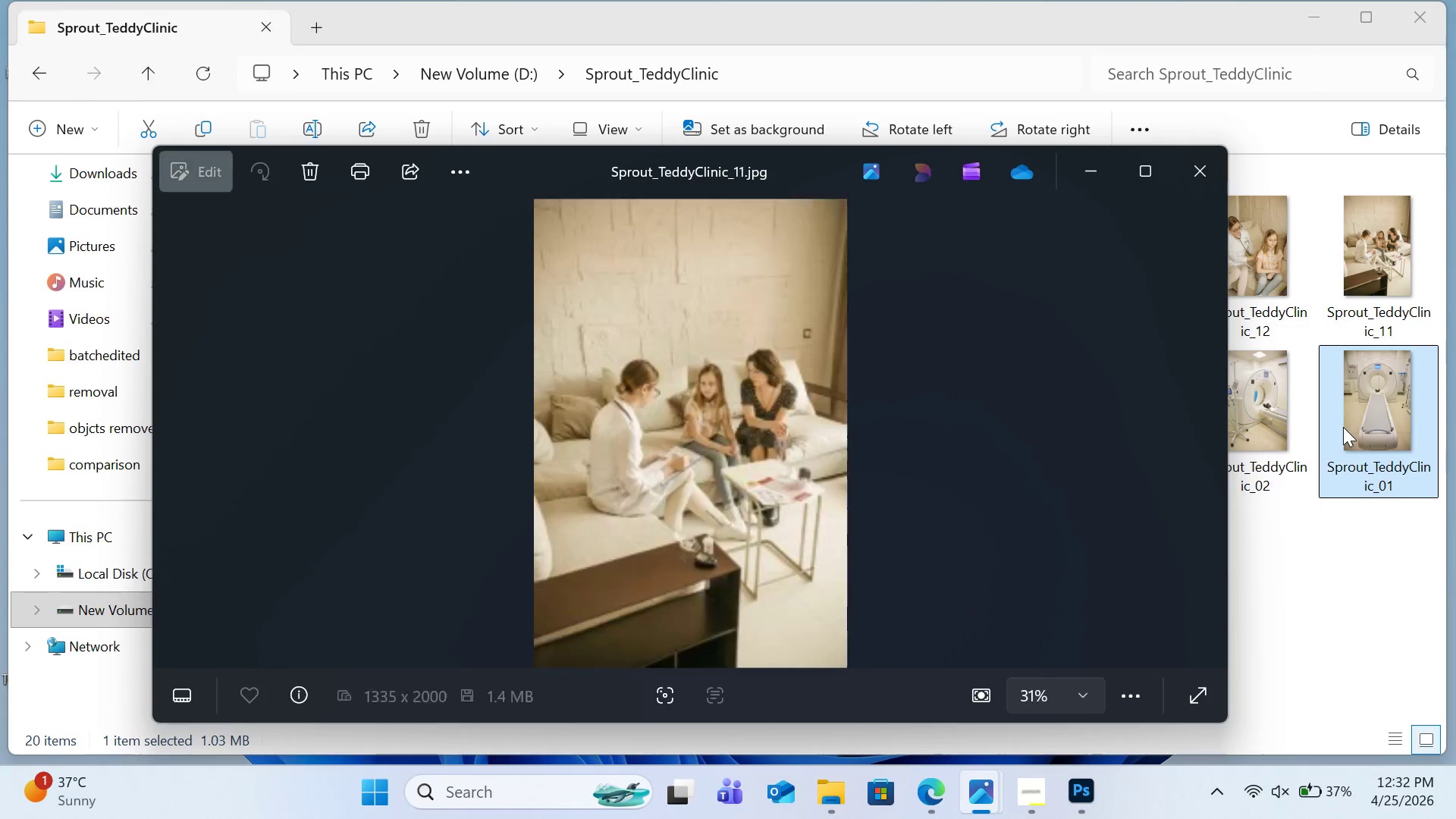 
key(ArrowLeft)
 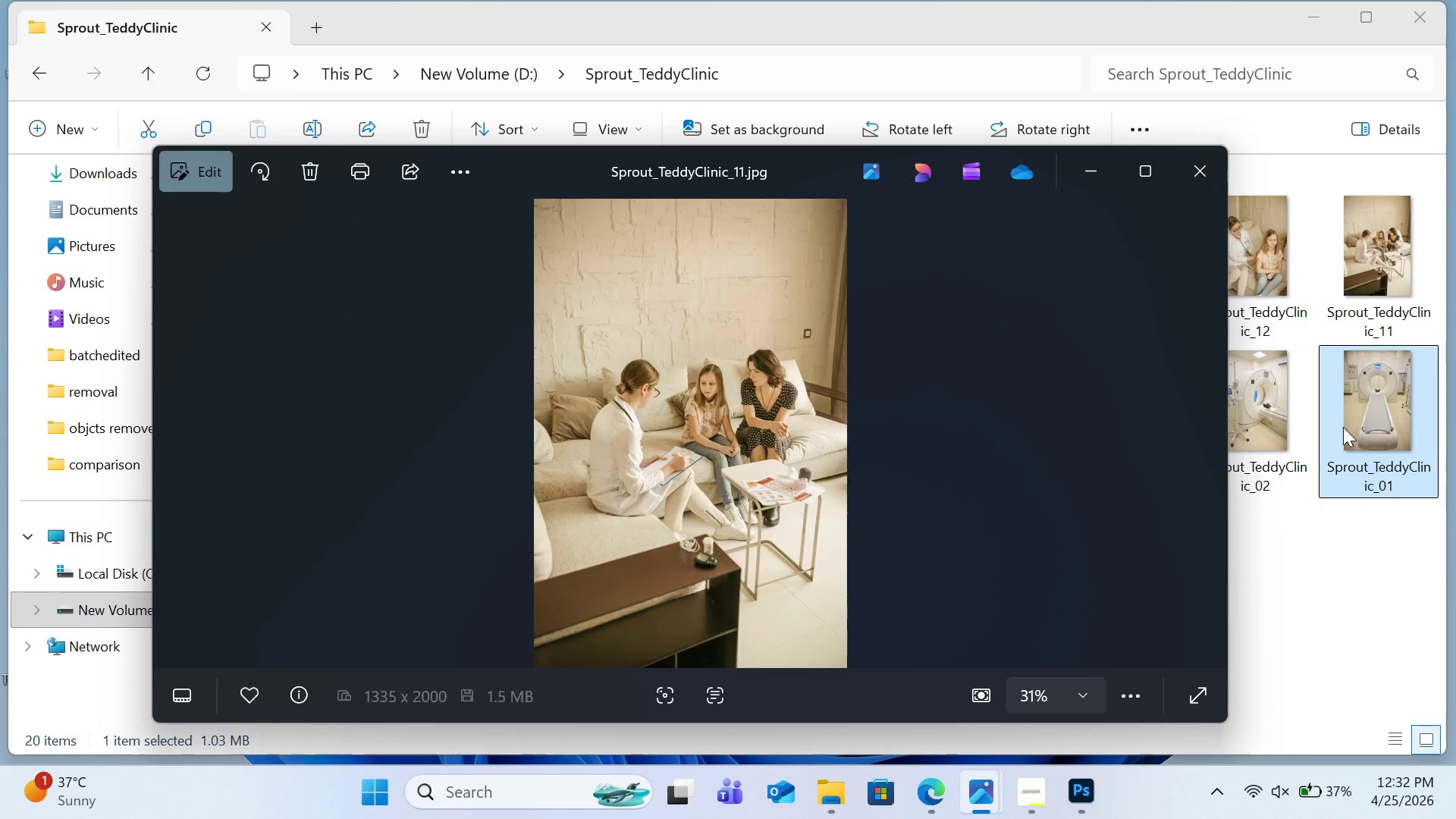 
key(ArrowLeft)
 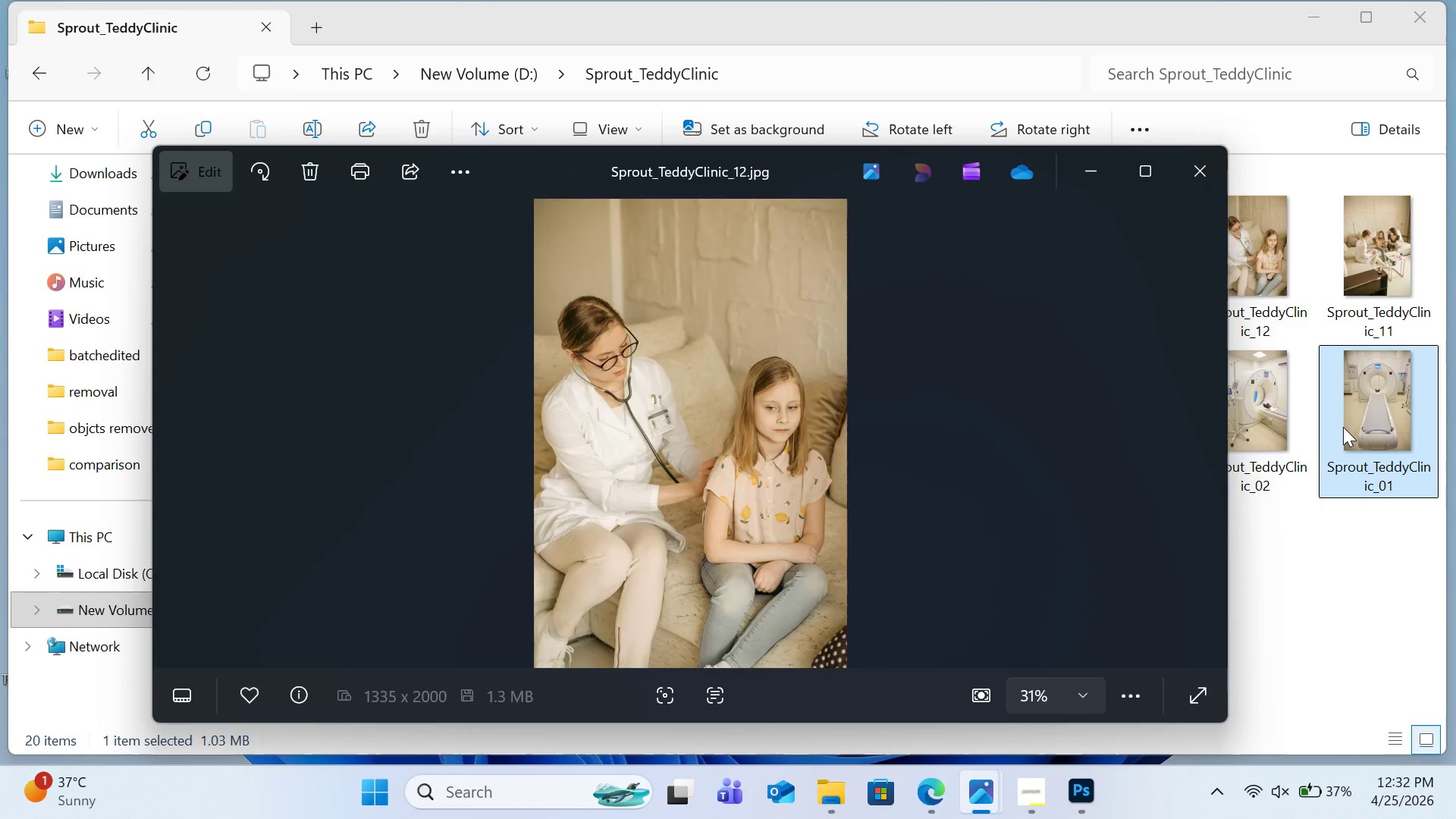 
key(ArrowLeft)
 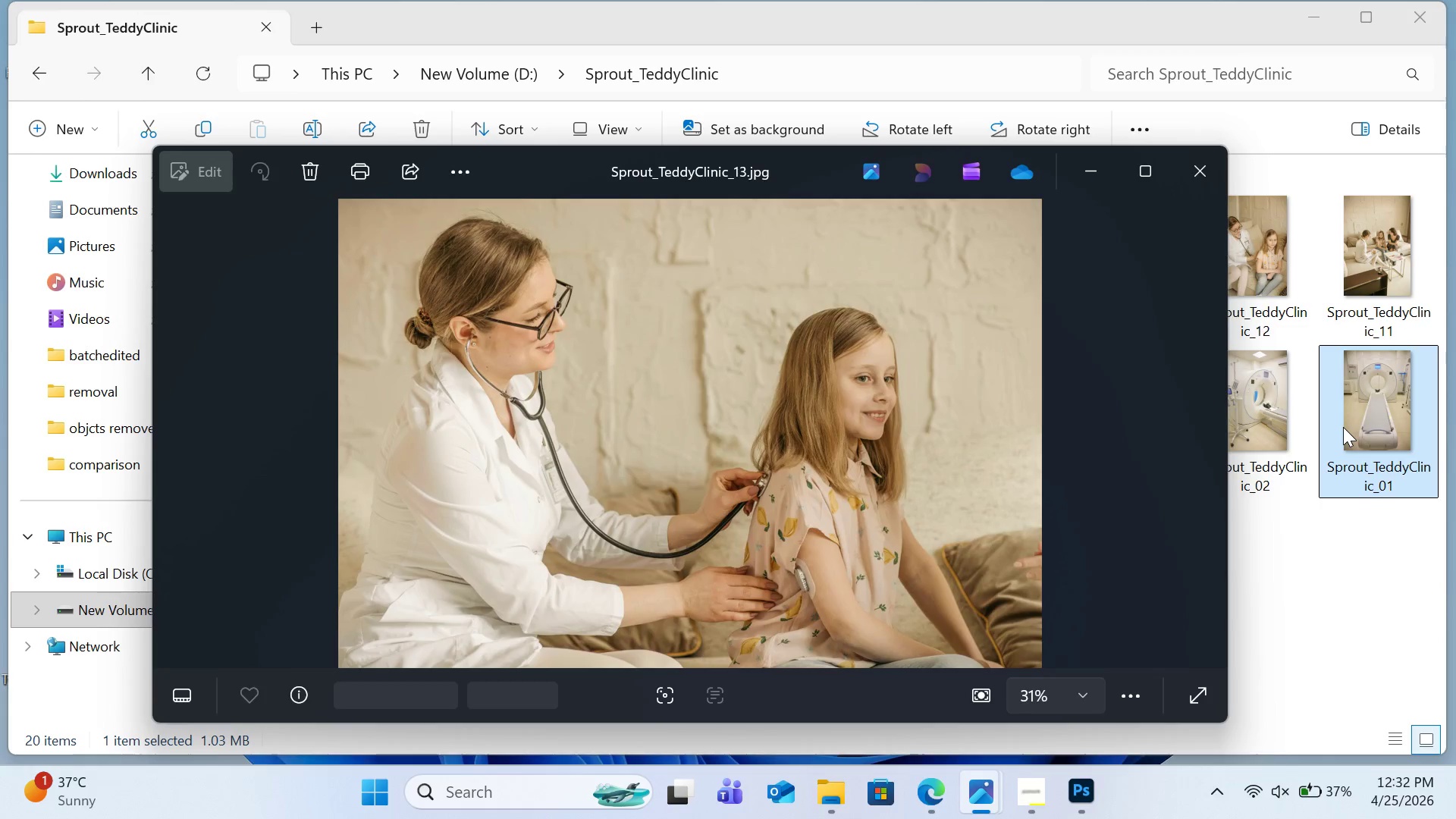 
key(ArrowLeft)
 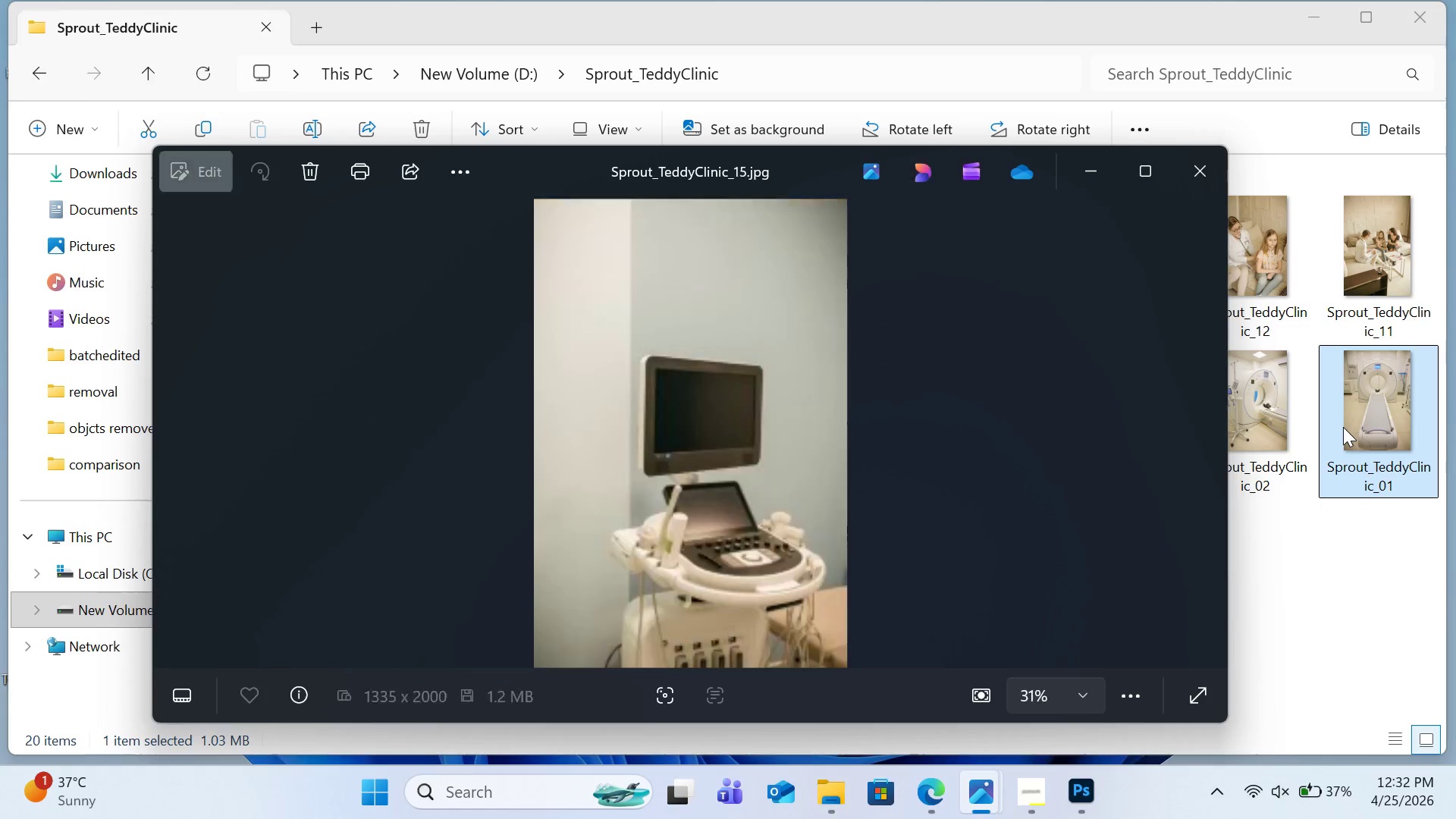 
key(ArrowLeft)
 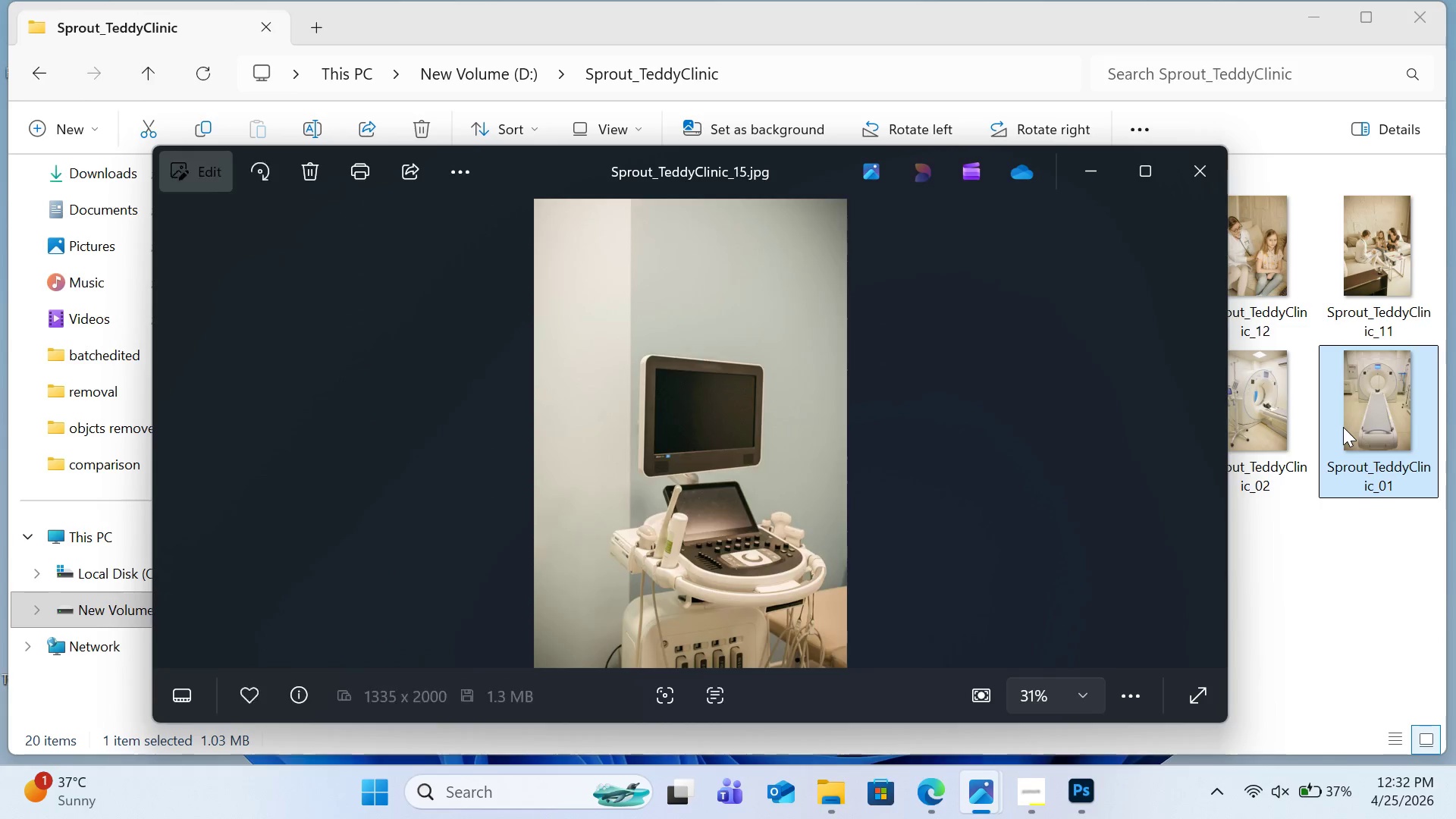 
key(ArrowLeft)
 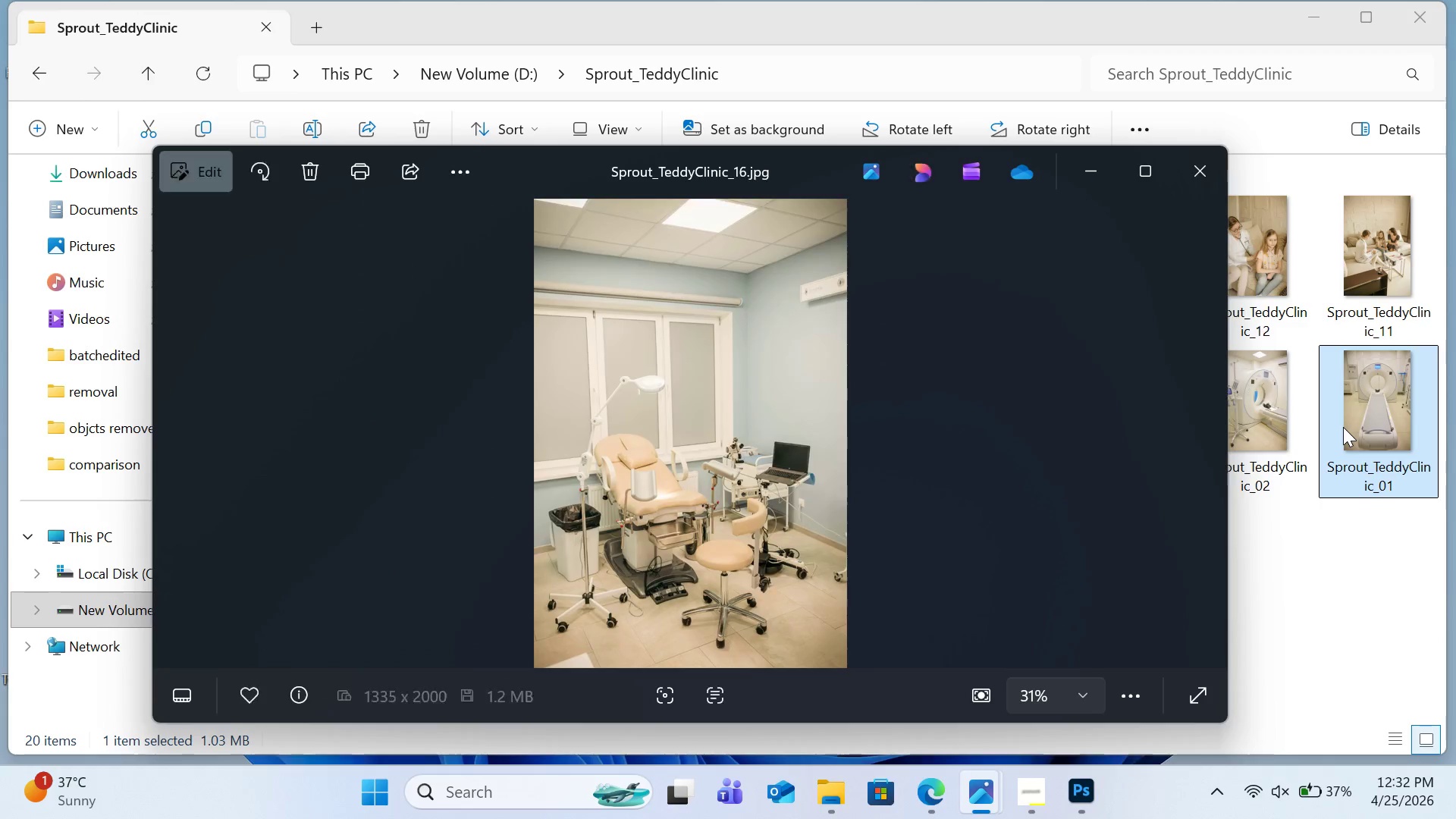 
key(ArrowLeft)
 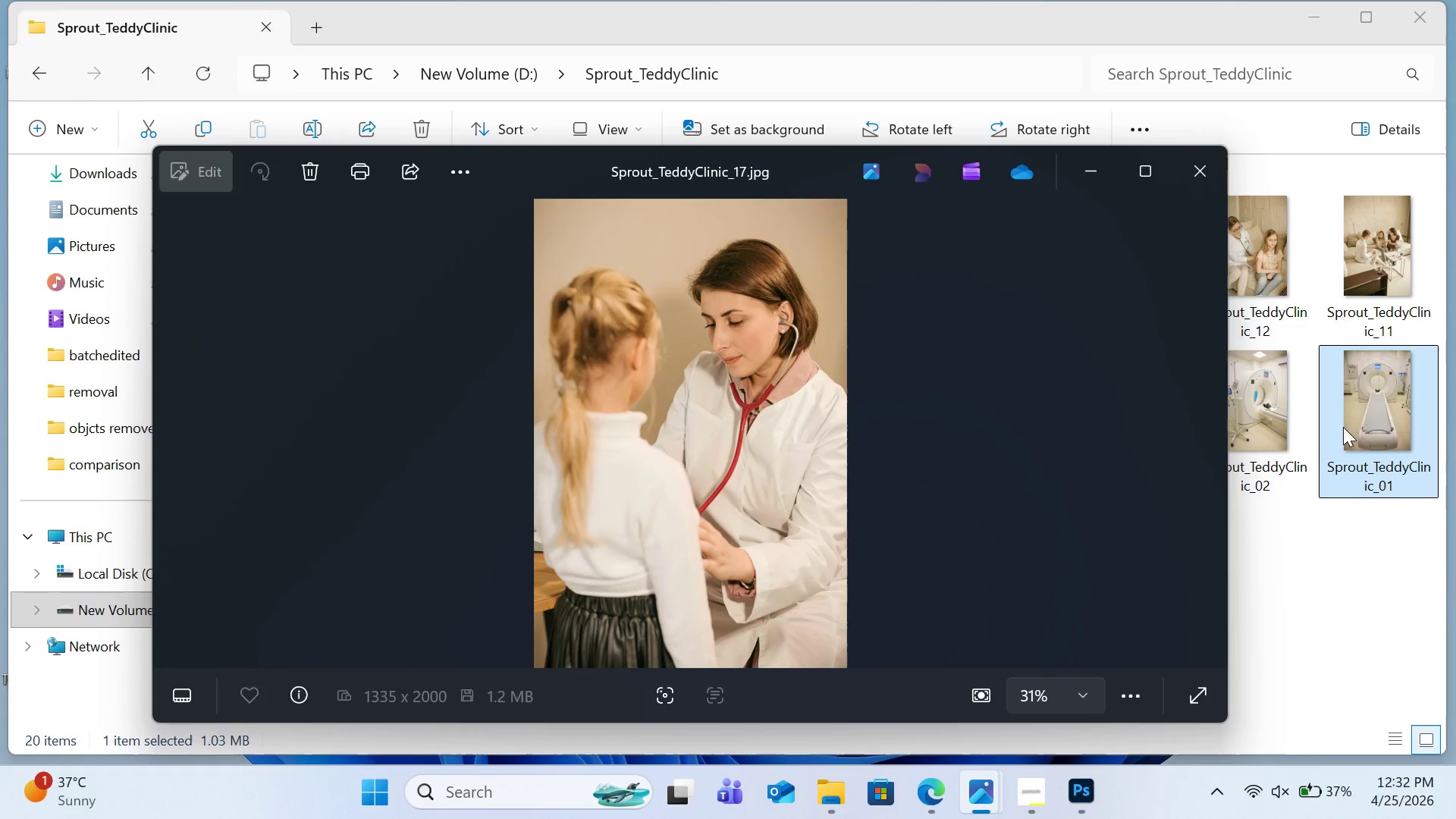 
key(ArrowLeft)
 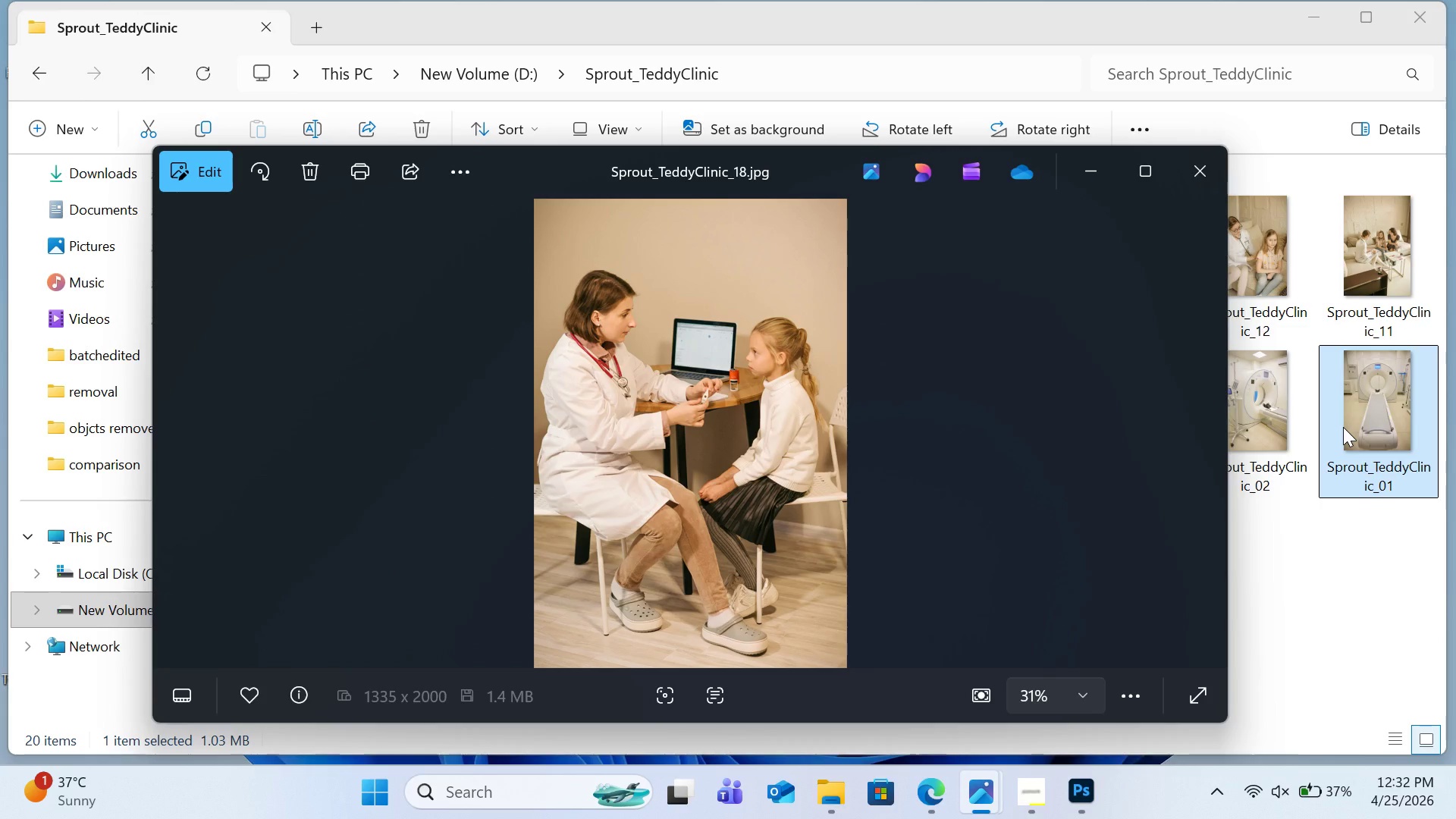 
key(ArrowLeft)
 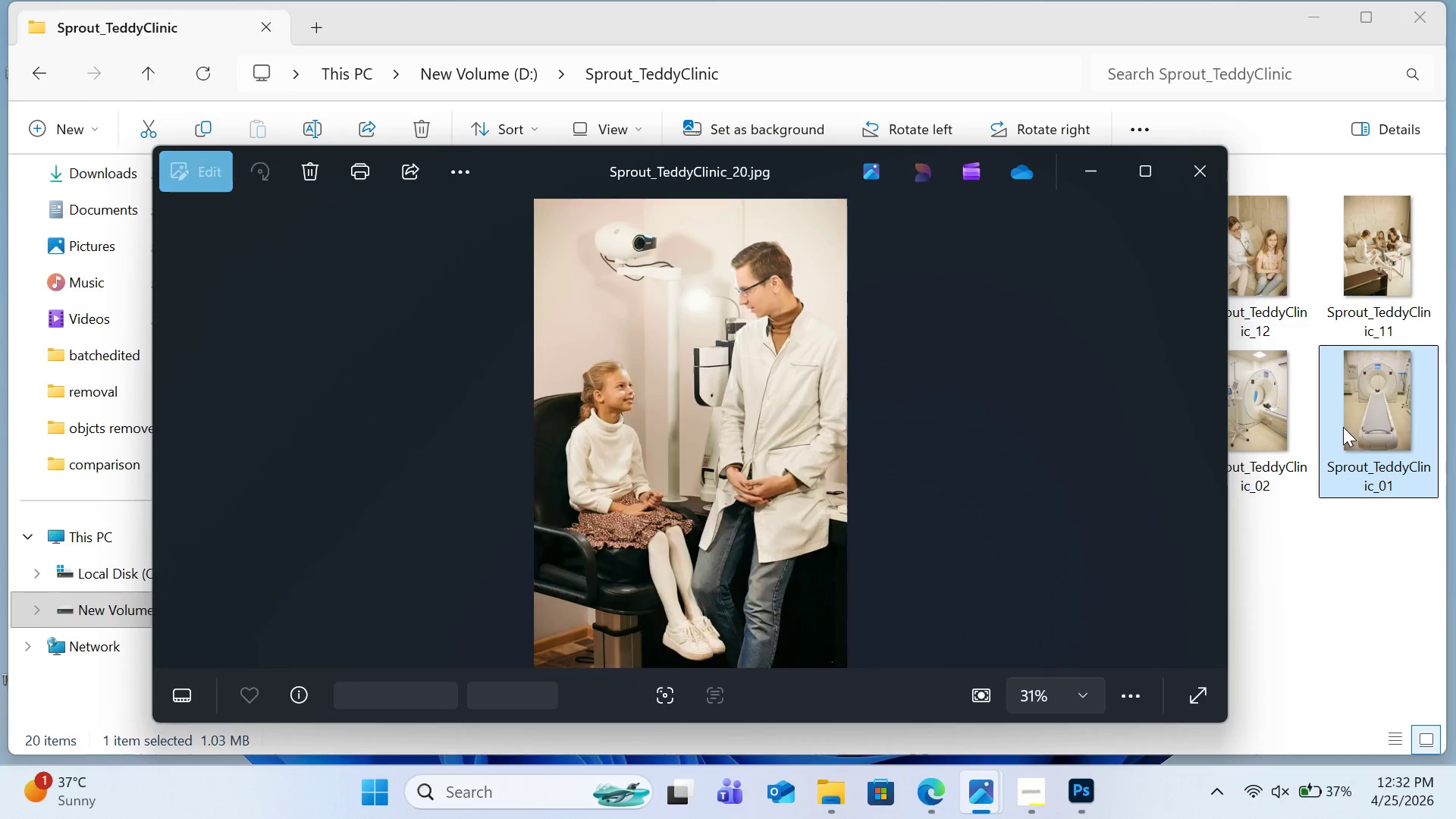 
key(ArrowLeft)
 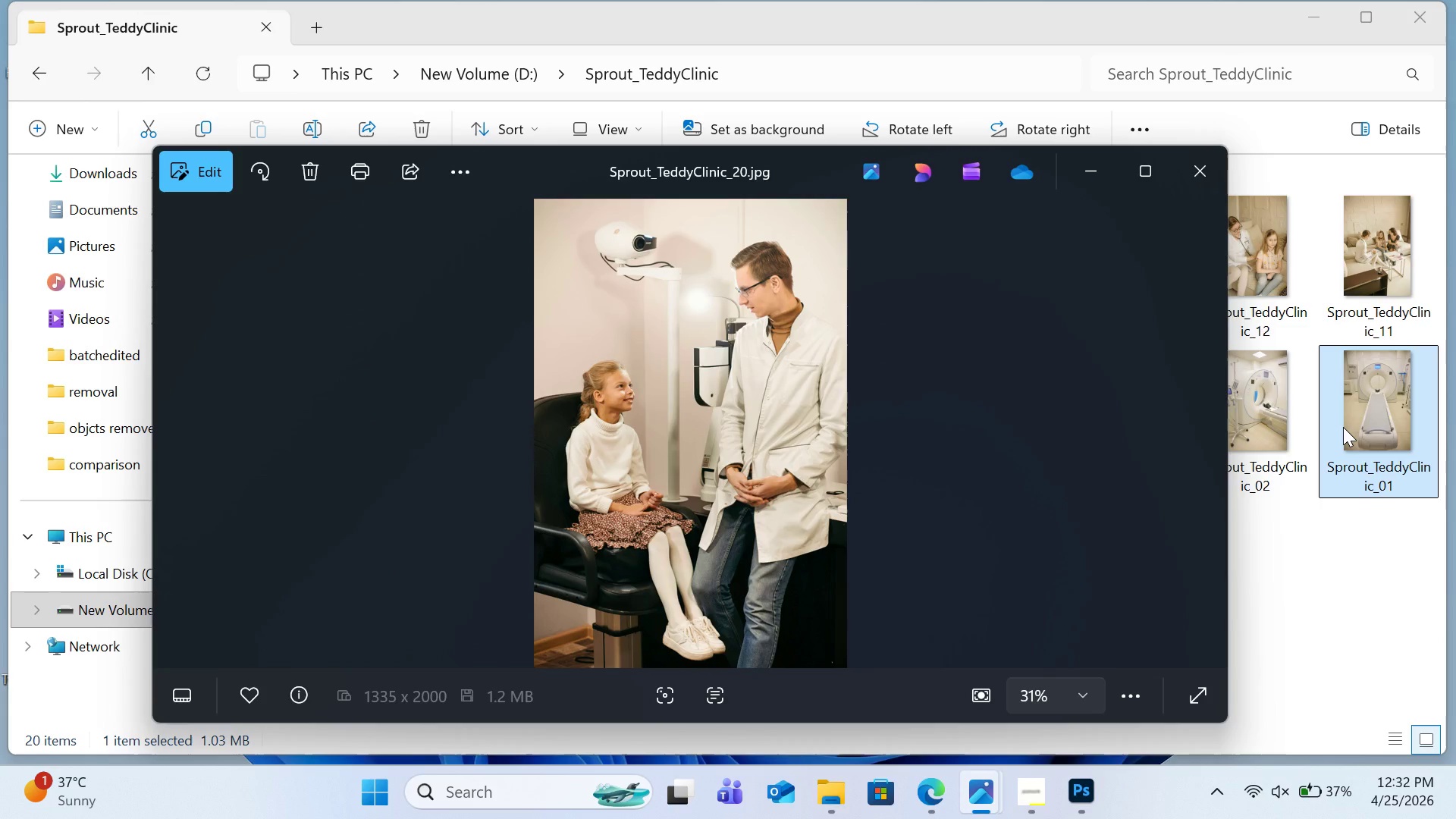 
key(ArrowLeft)
 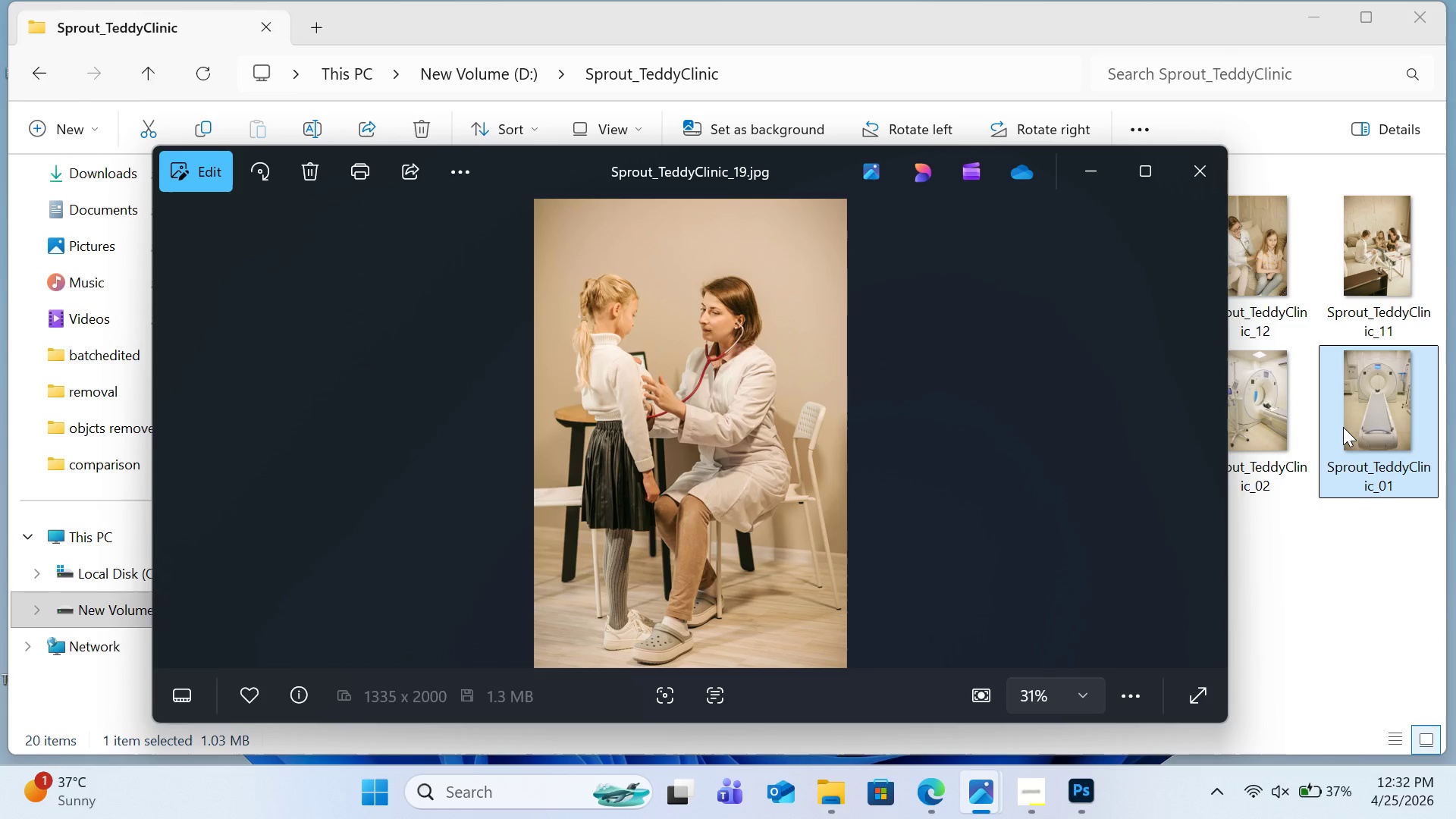 
key(ArrowRight)
 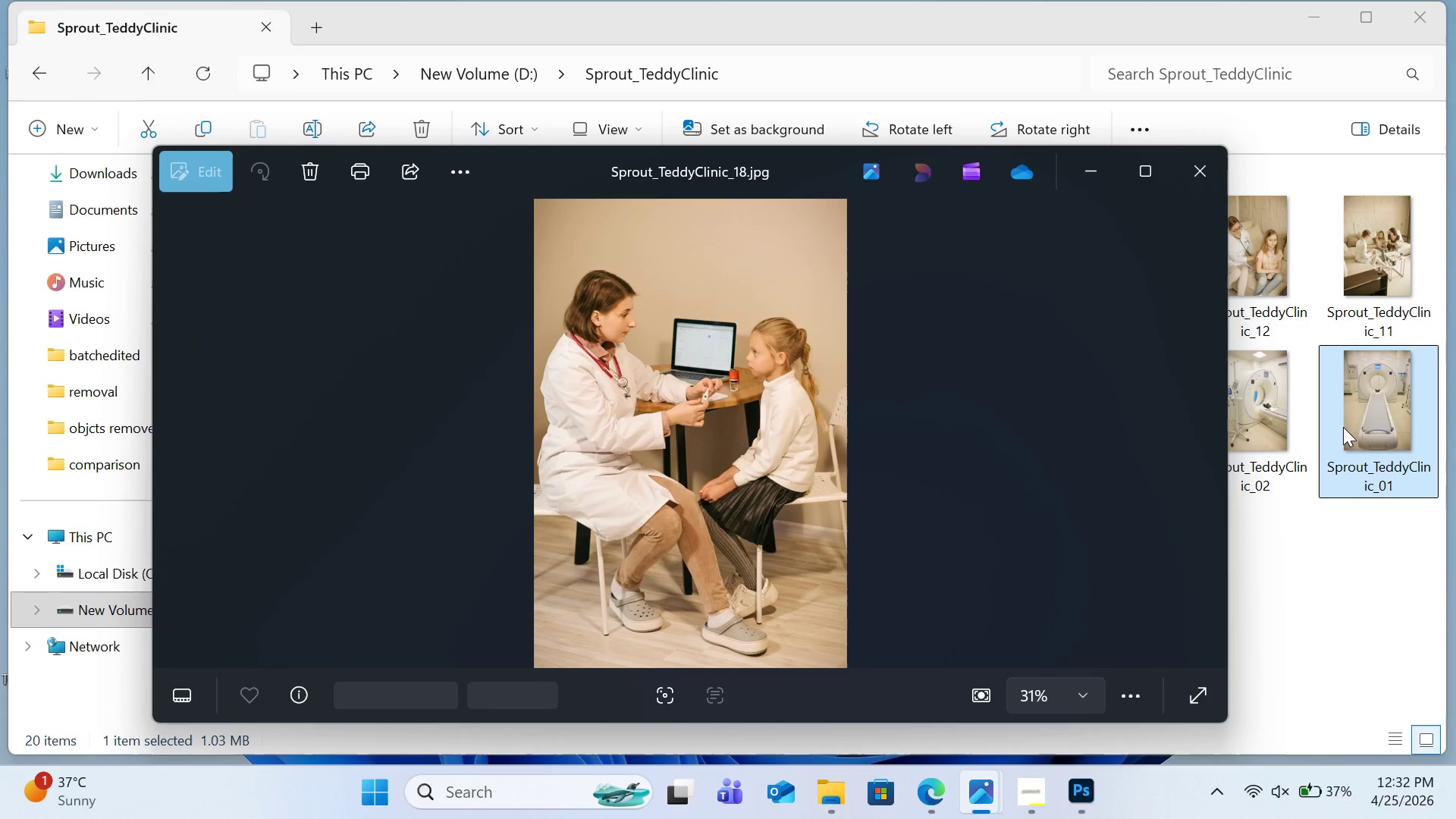 
key(ArrowRight)
 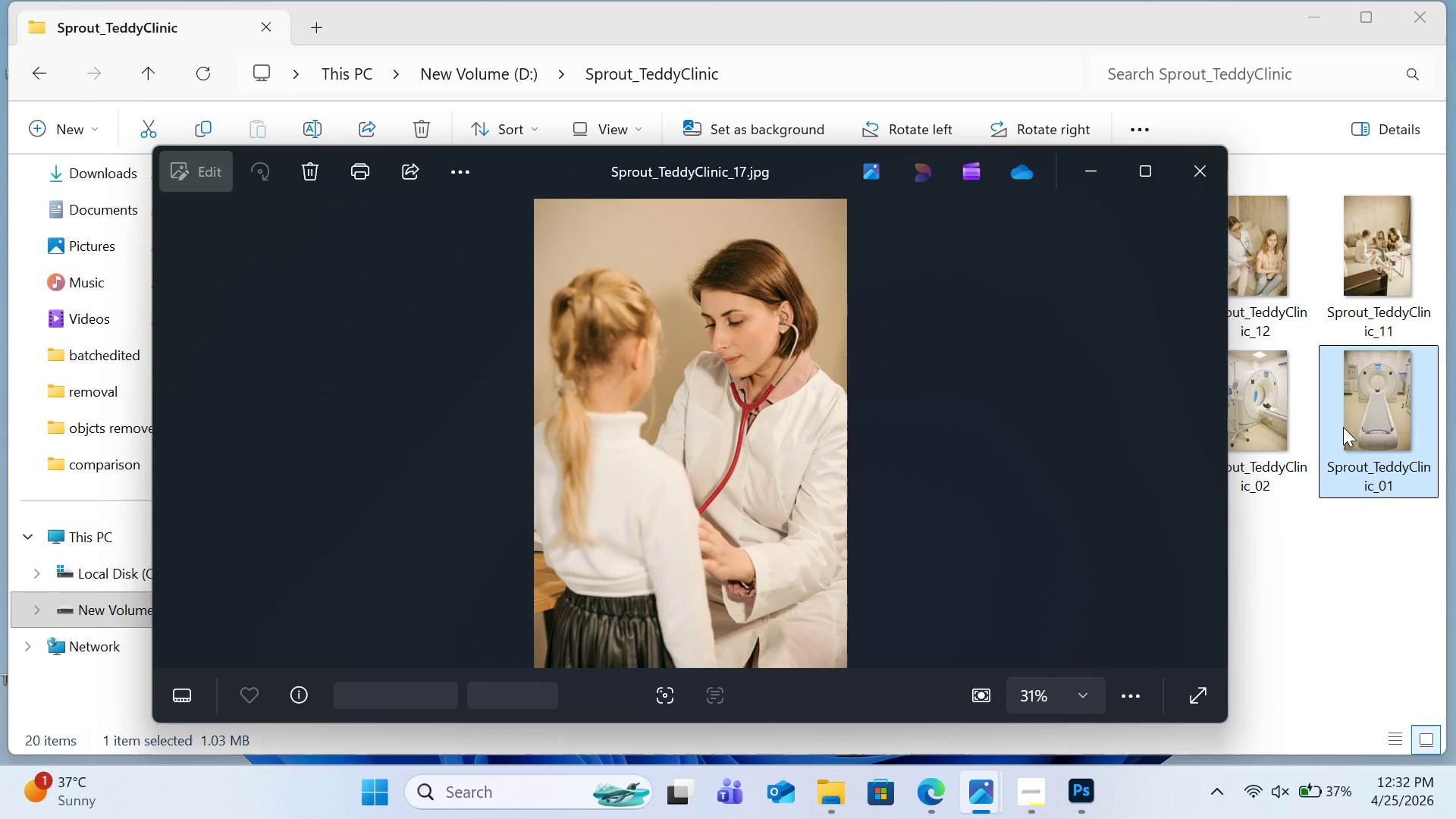 
key(ArrowRight)
 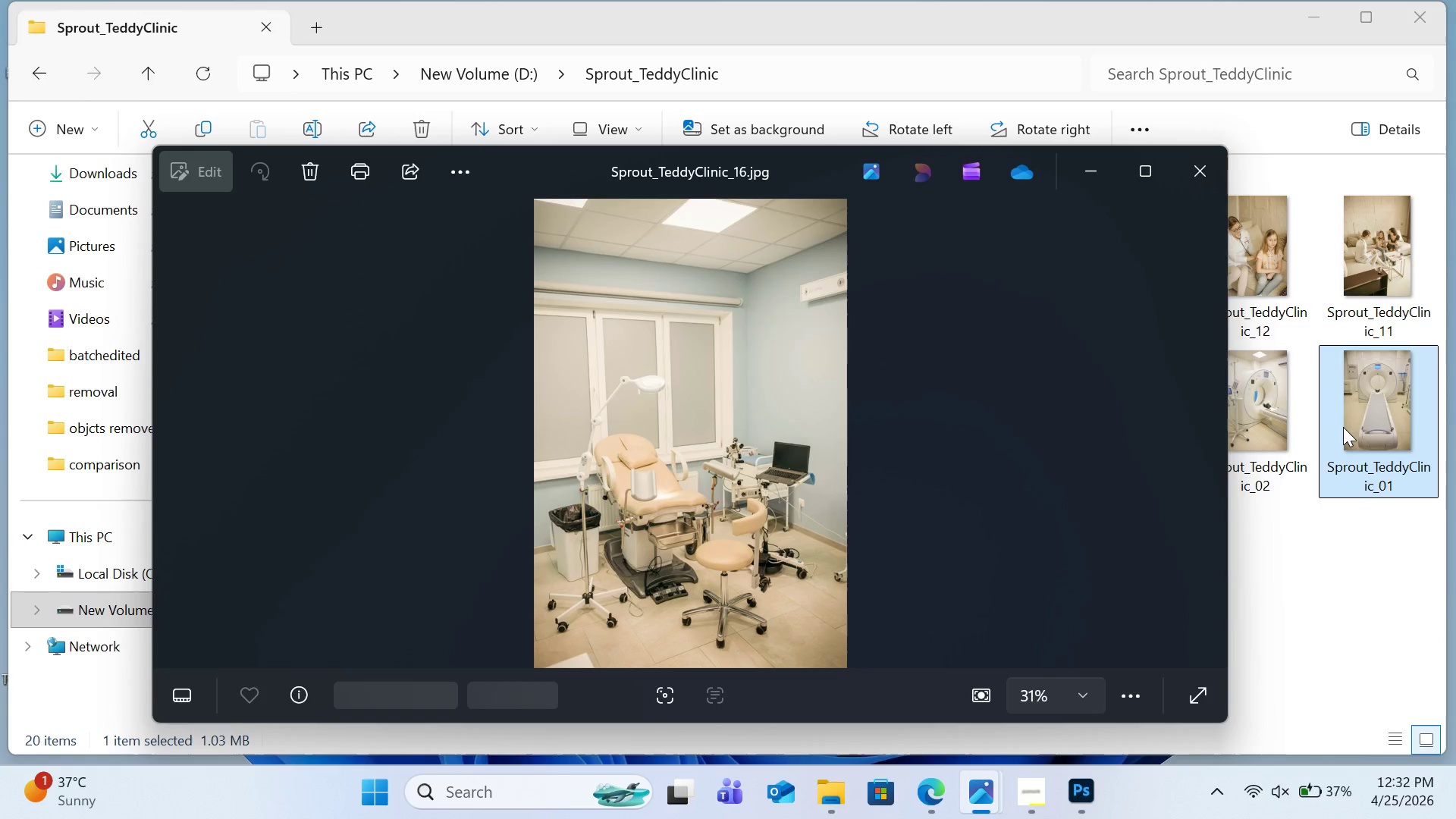 
key(ArrowRight)
 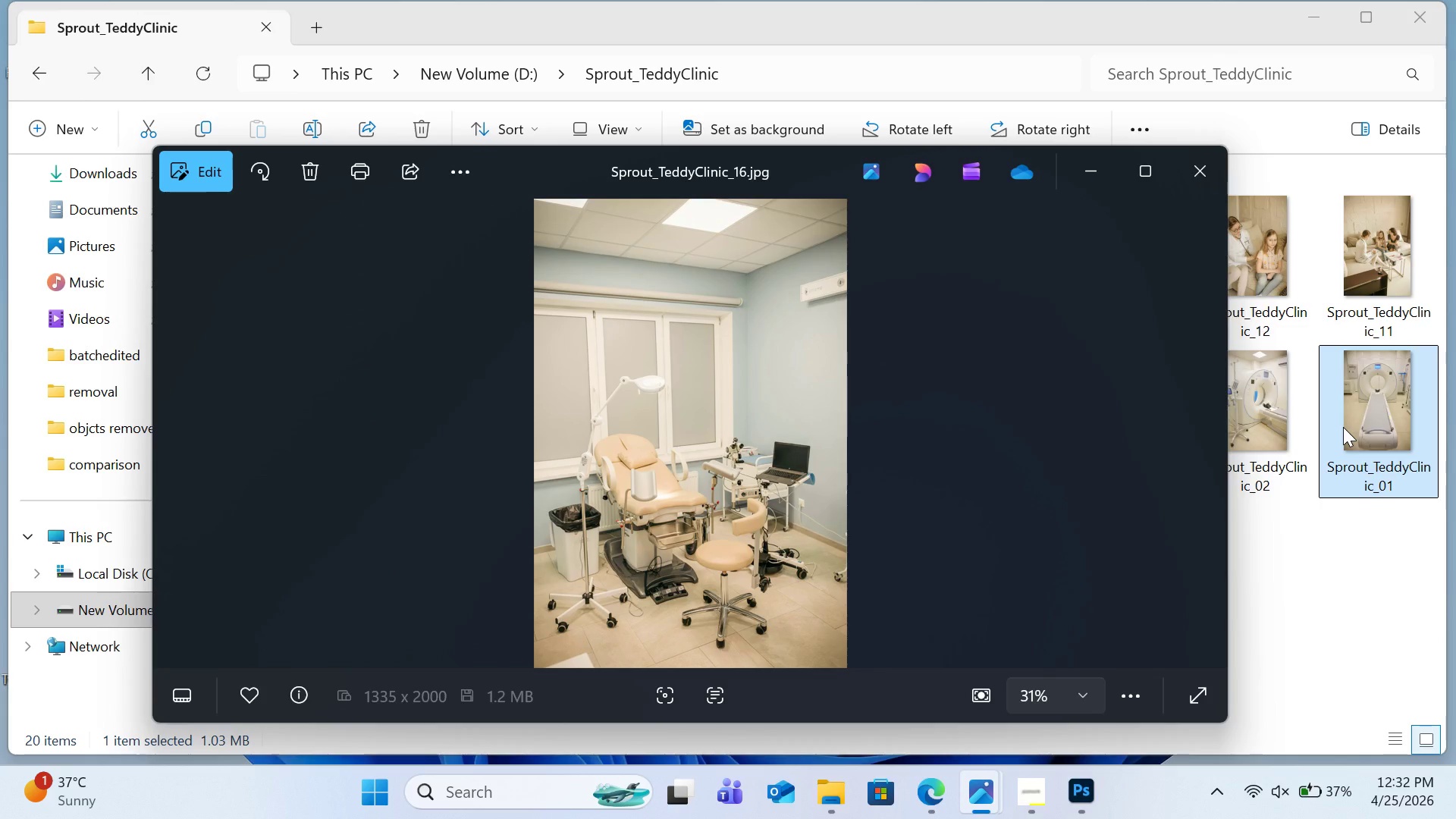 
key(ArrowRight)
 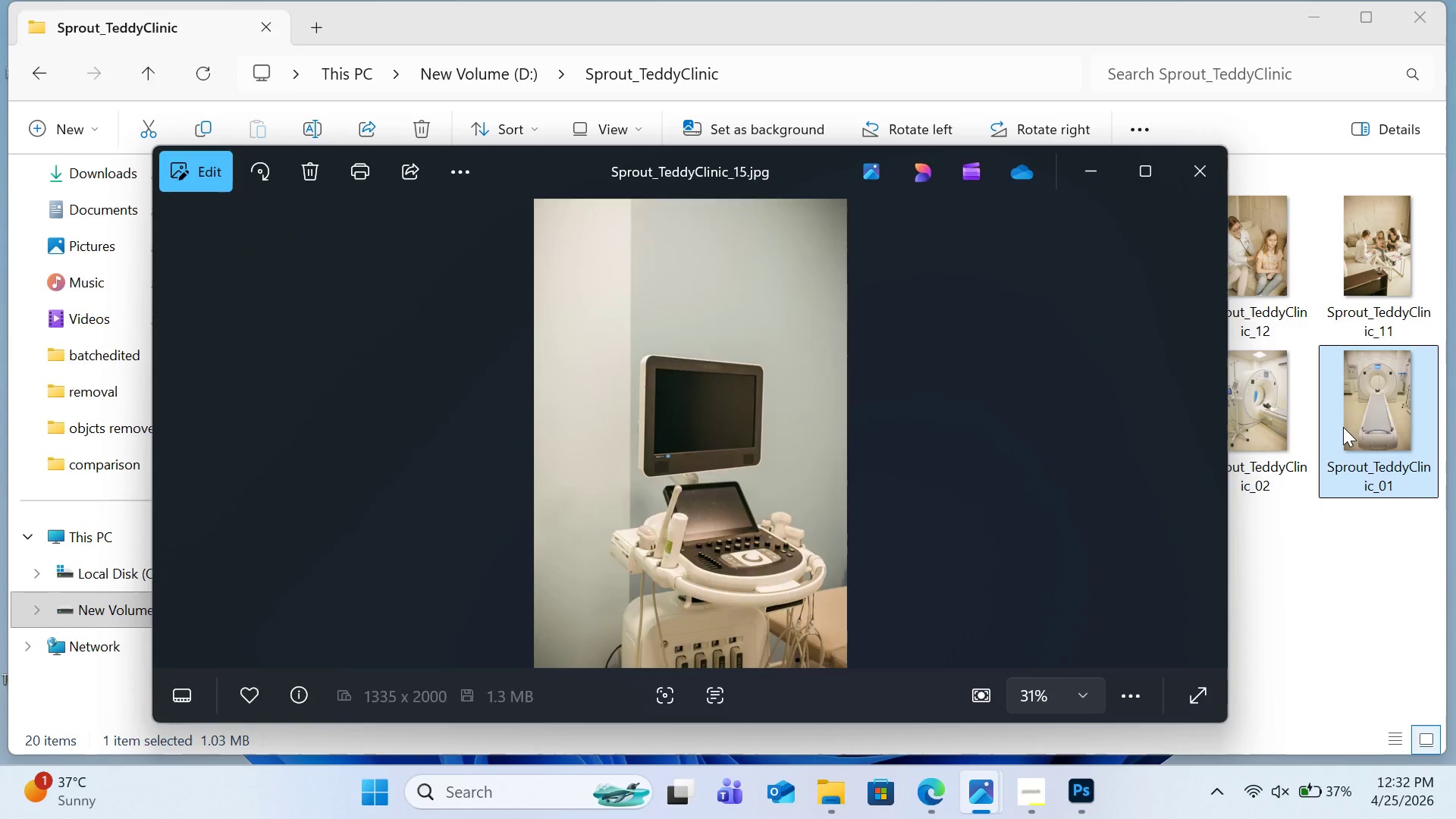 
key(ArrowRight)
 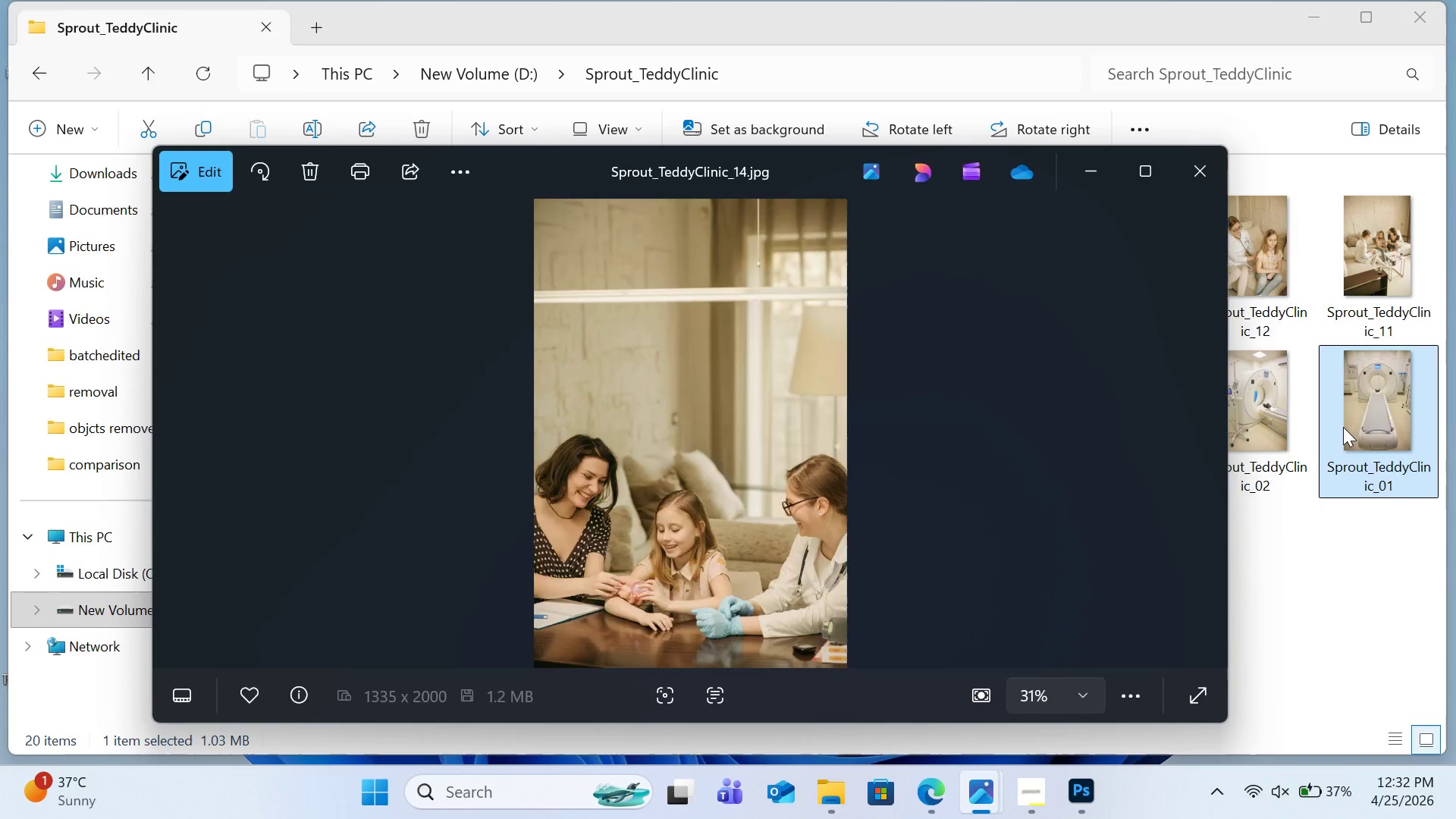 
key(ArrowRight)
 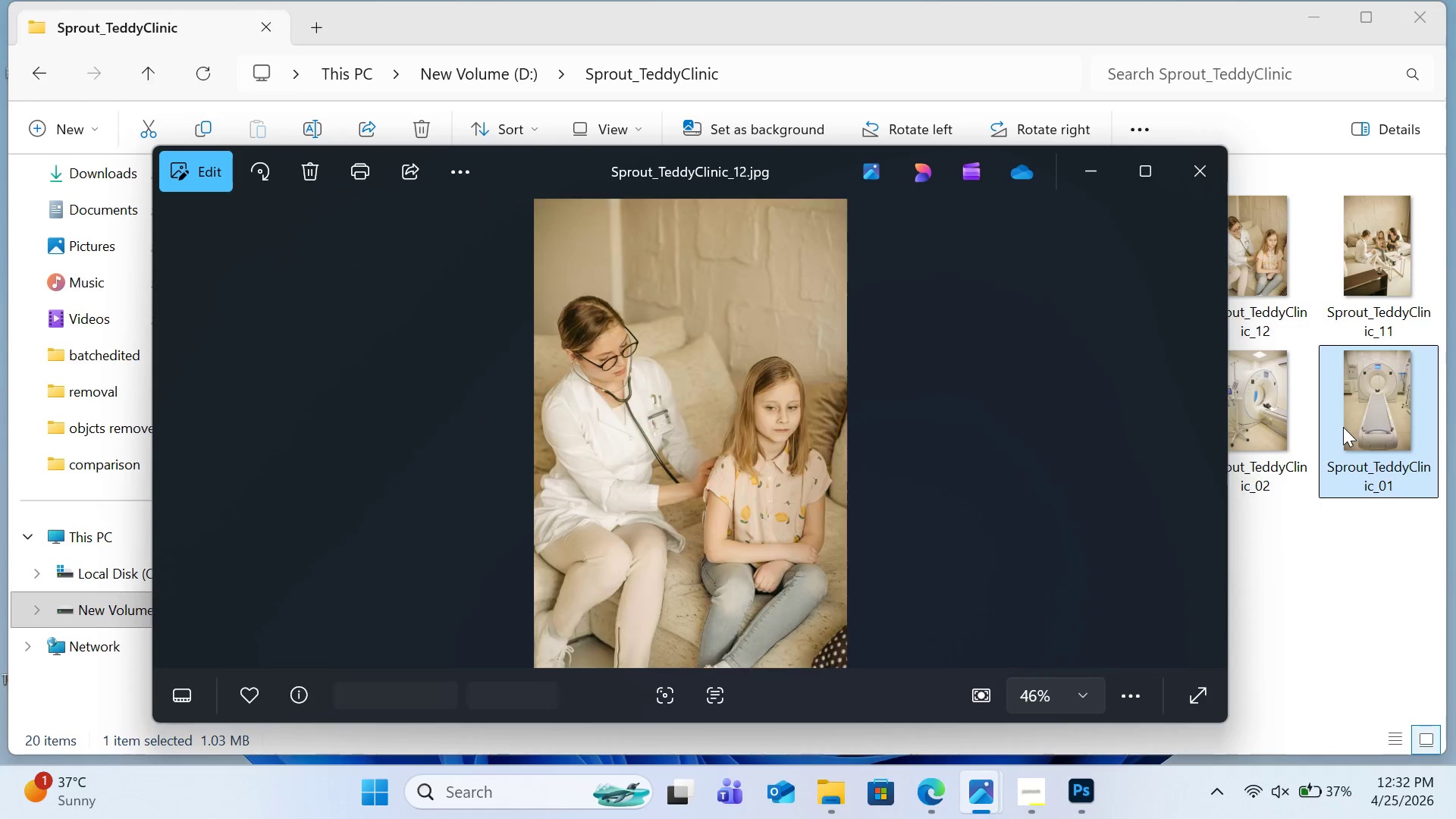 
key(ArrowRight)
 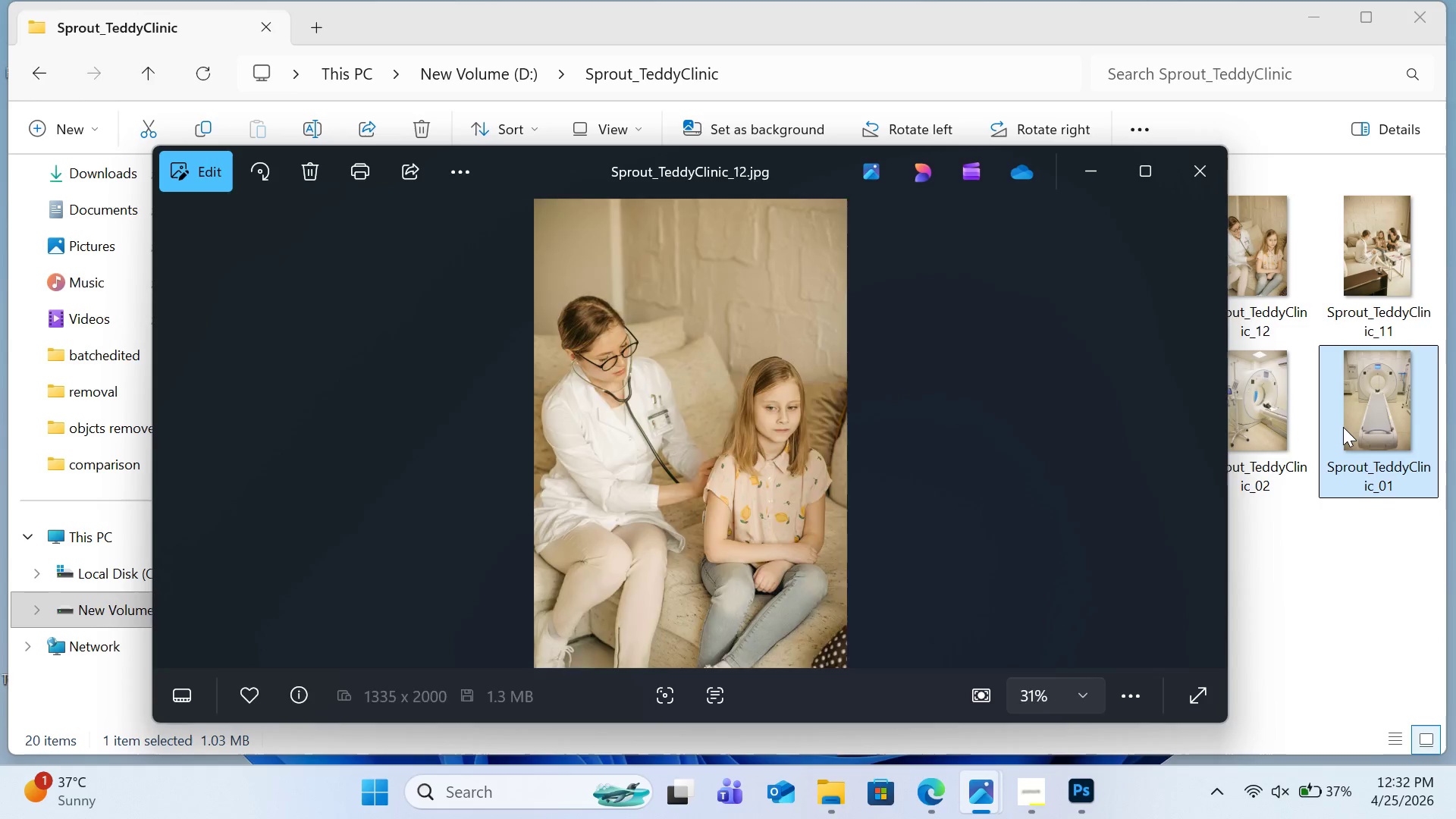 
key(ArrowLeft)
 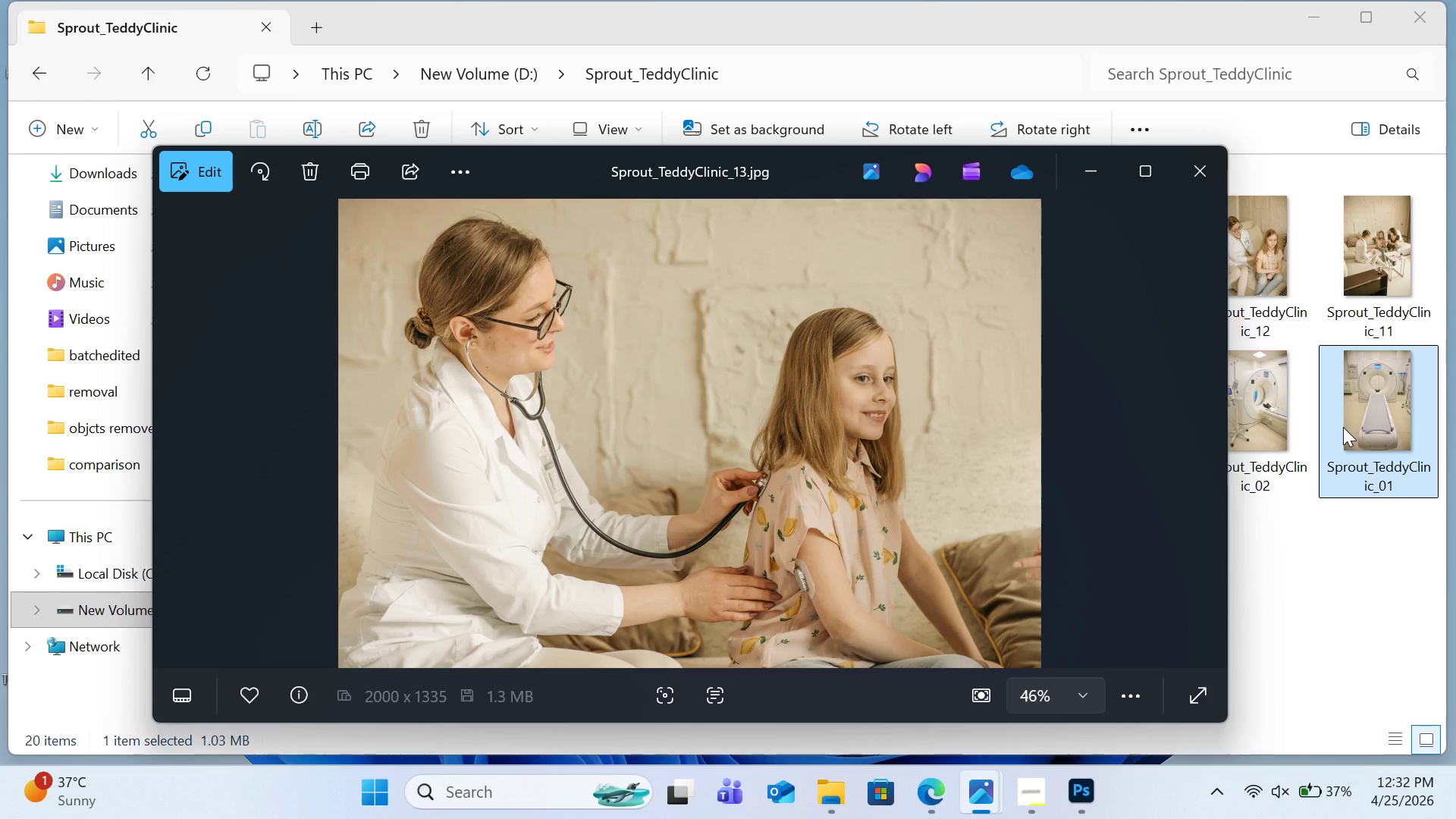 
key(ArrowRight)
 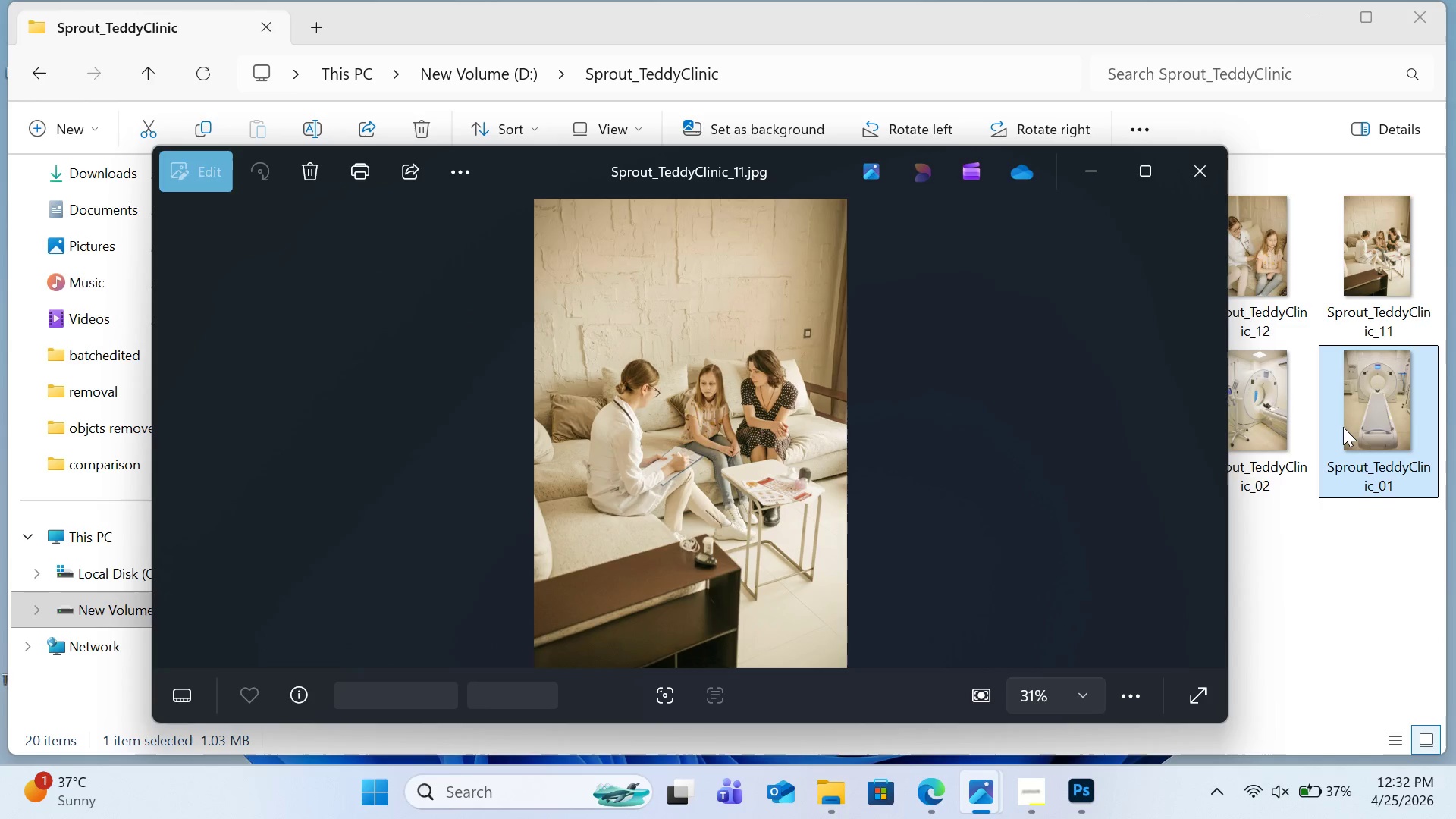 
key(ArrowRight)
 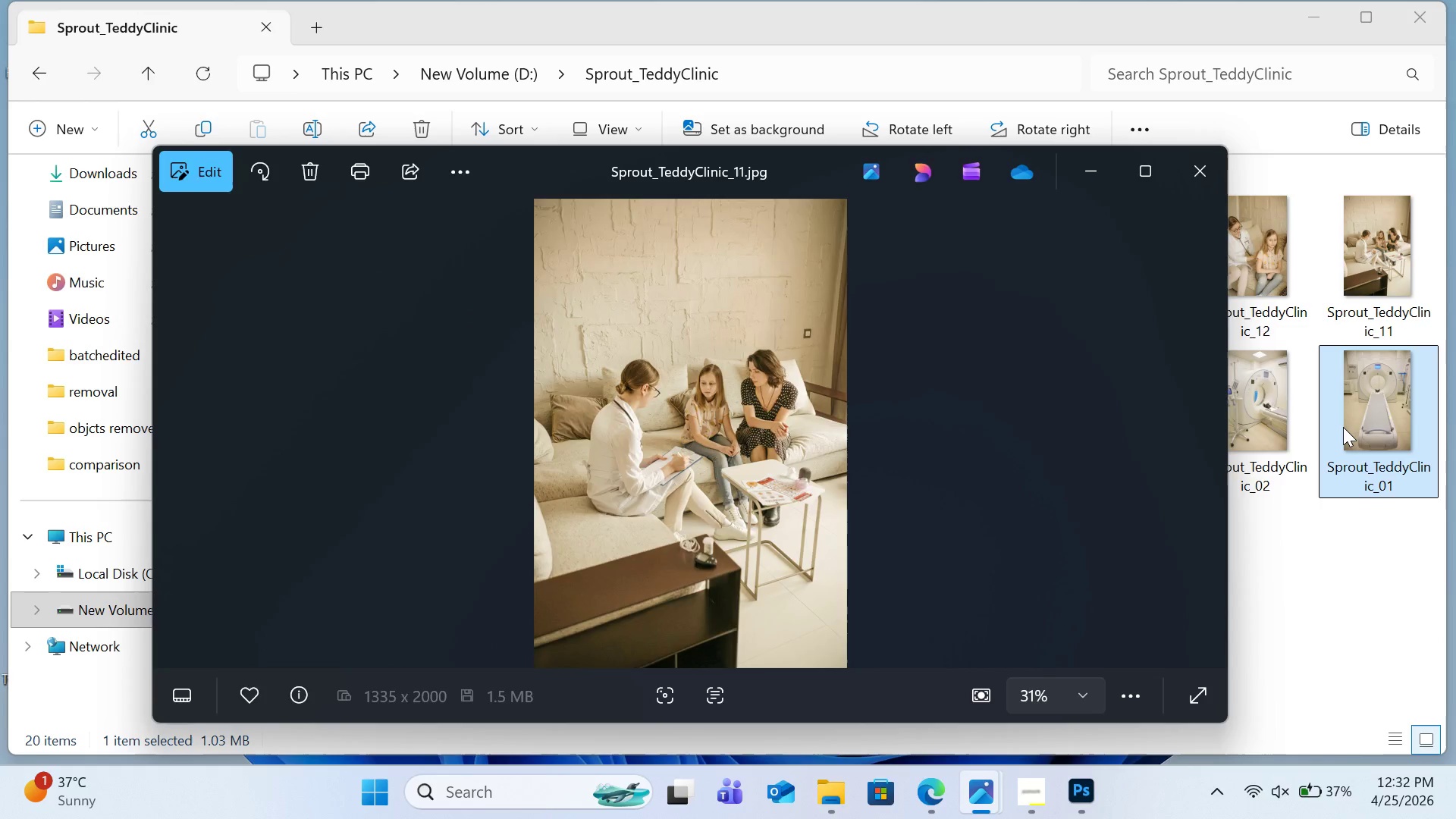 
key(ArrowRight)
 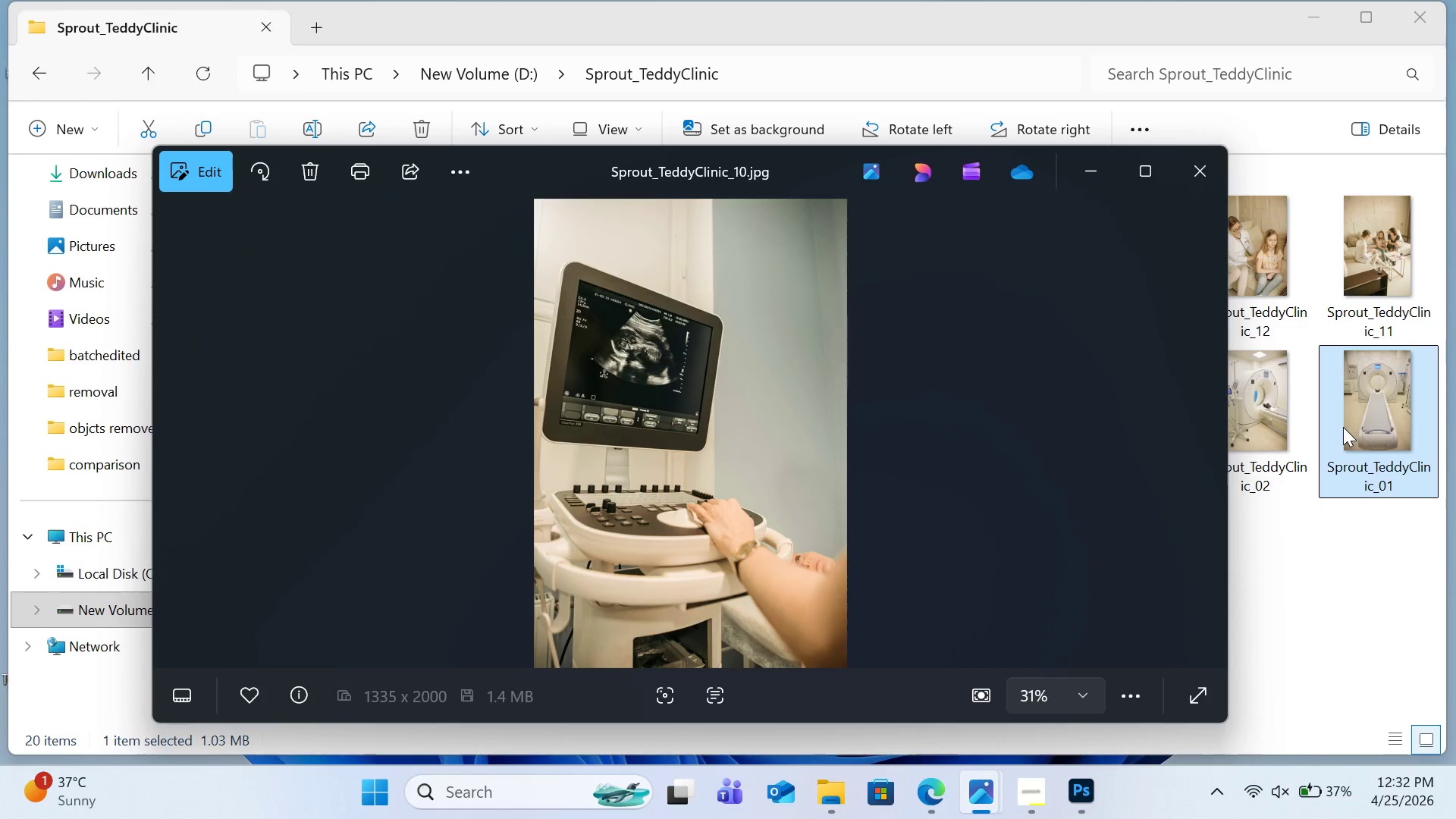 
key(ArrowRight)
 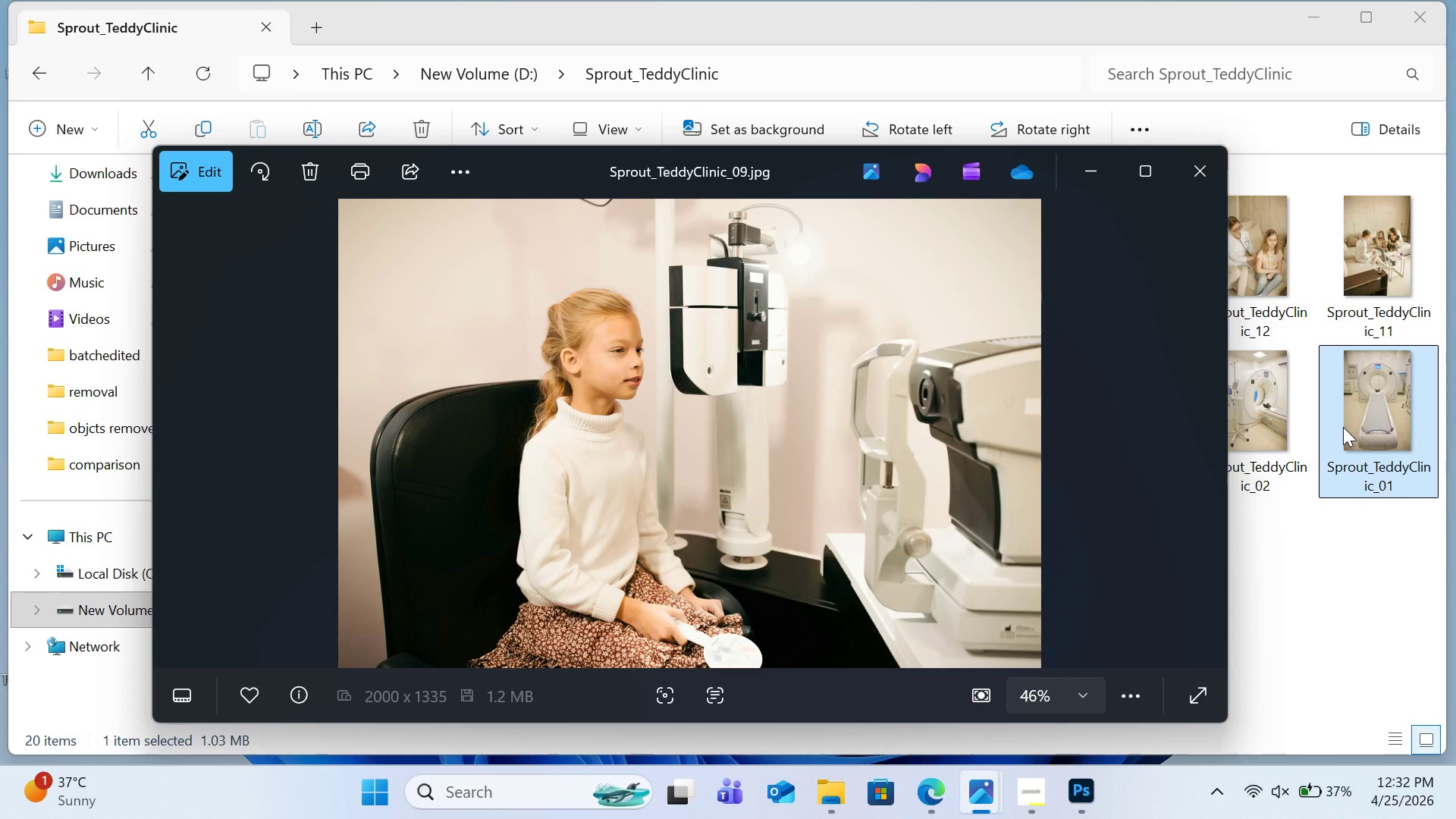 
key(ArrowRight)
 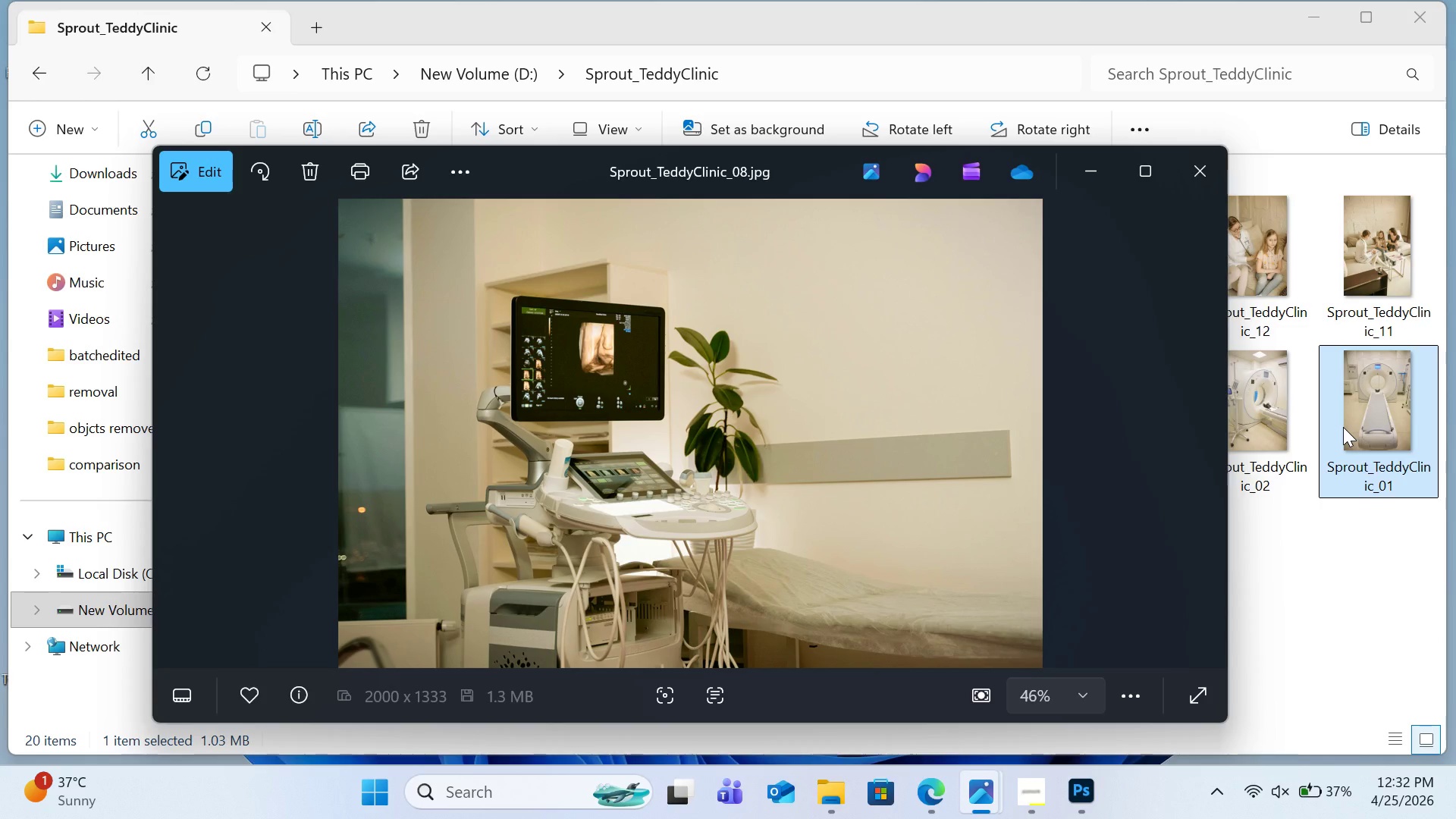 
key(ArrowLeft)
 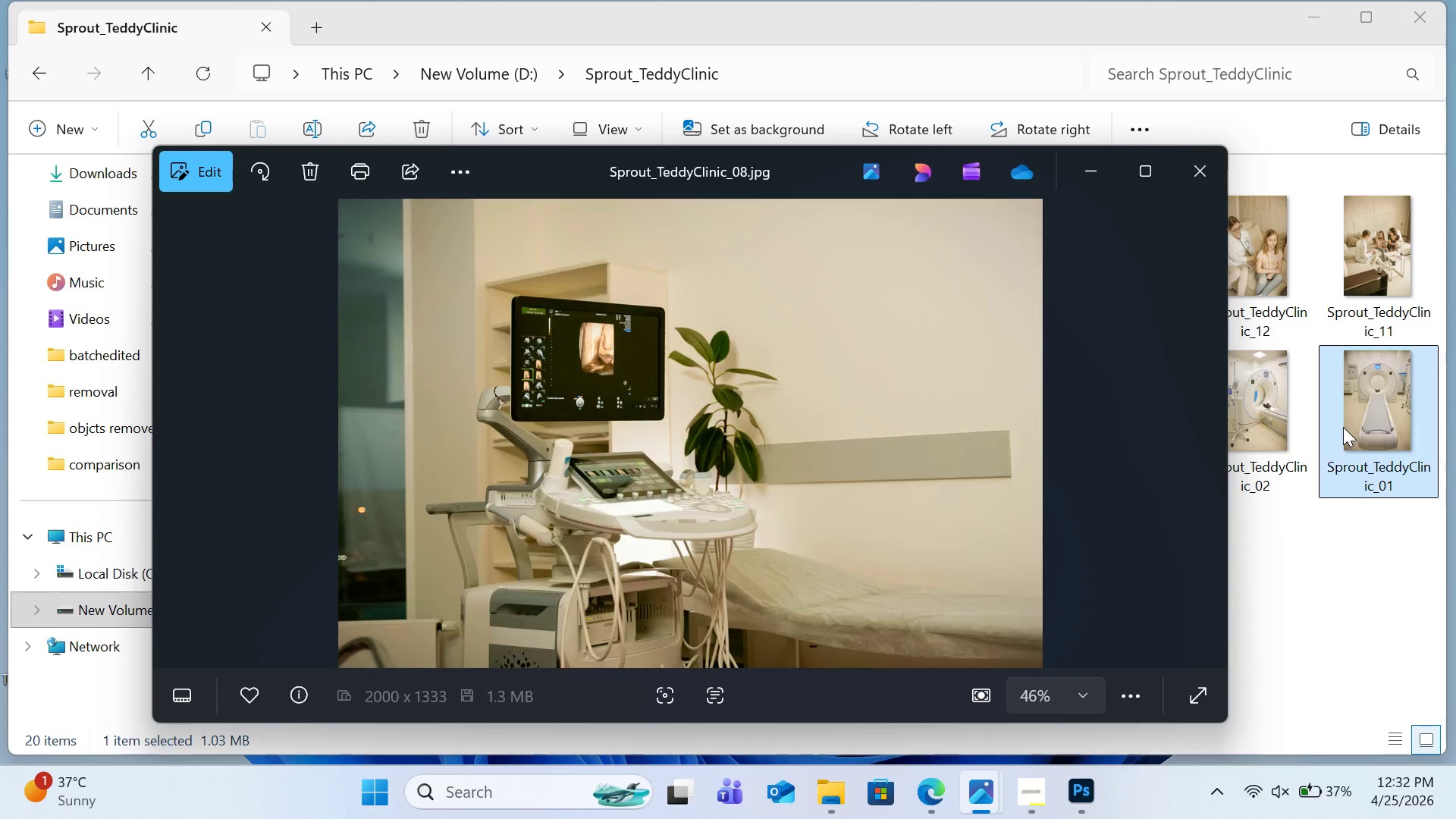 
key(ArrowRight)
 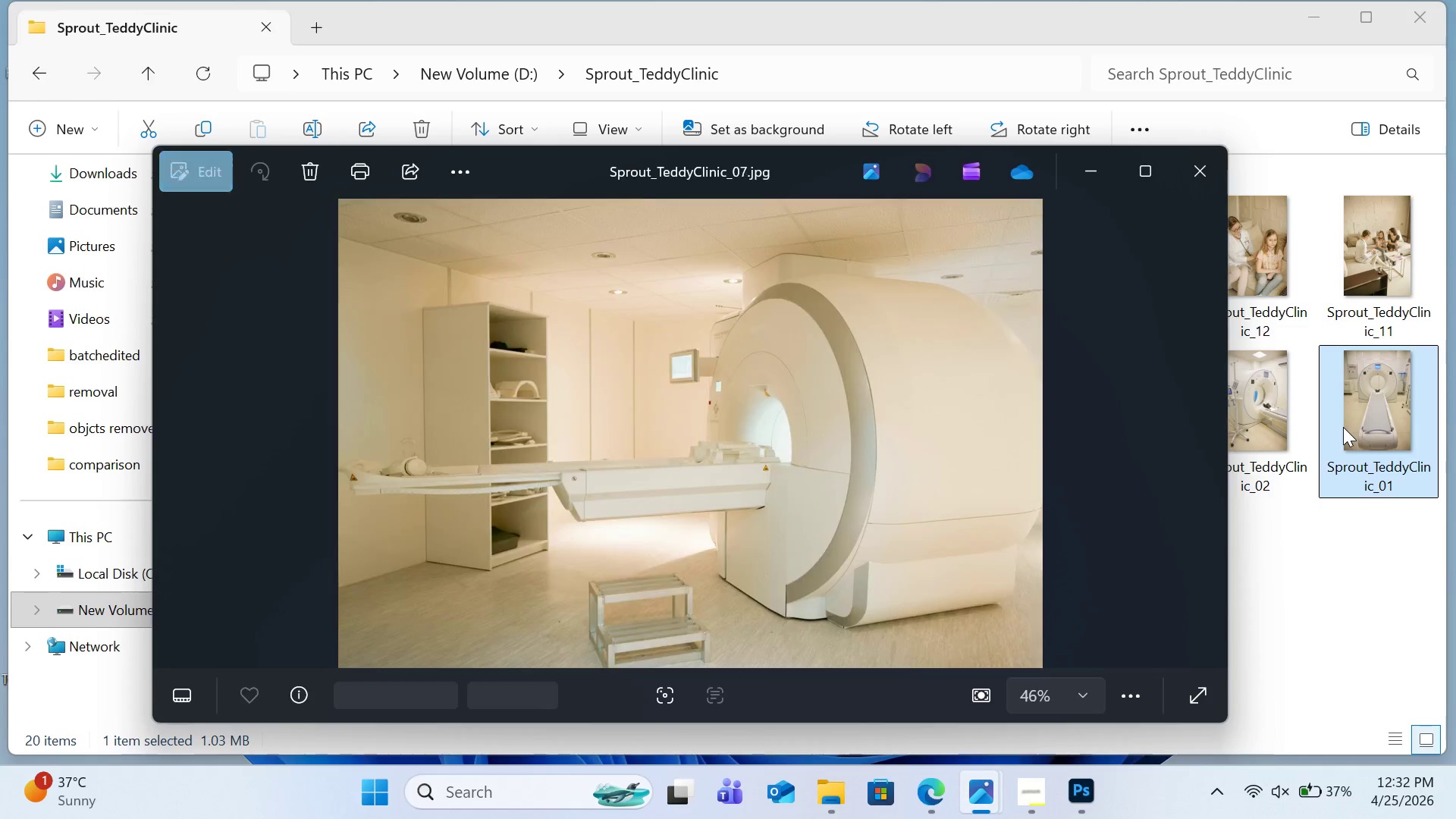 
key(ArrowRight)
 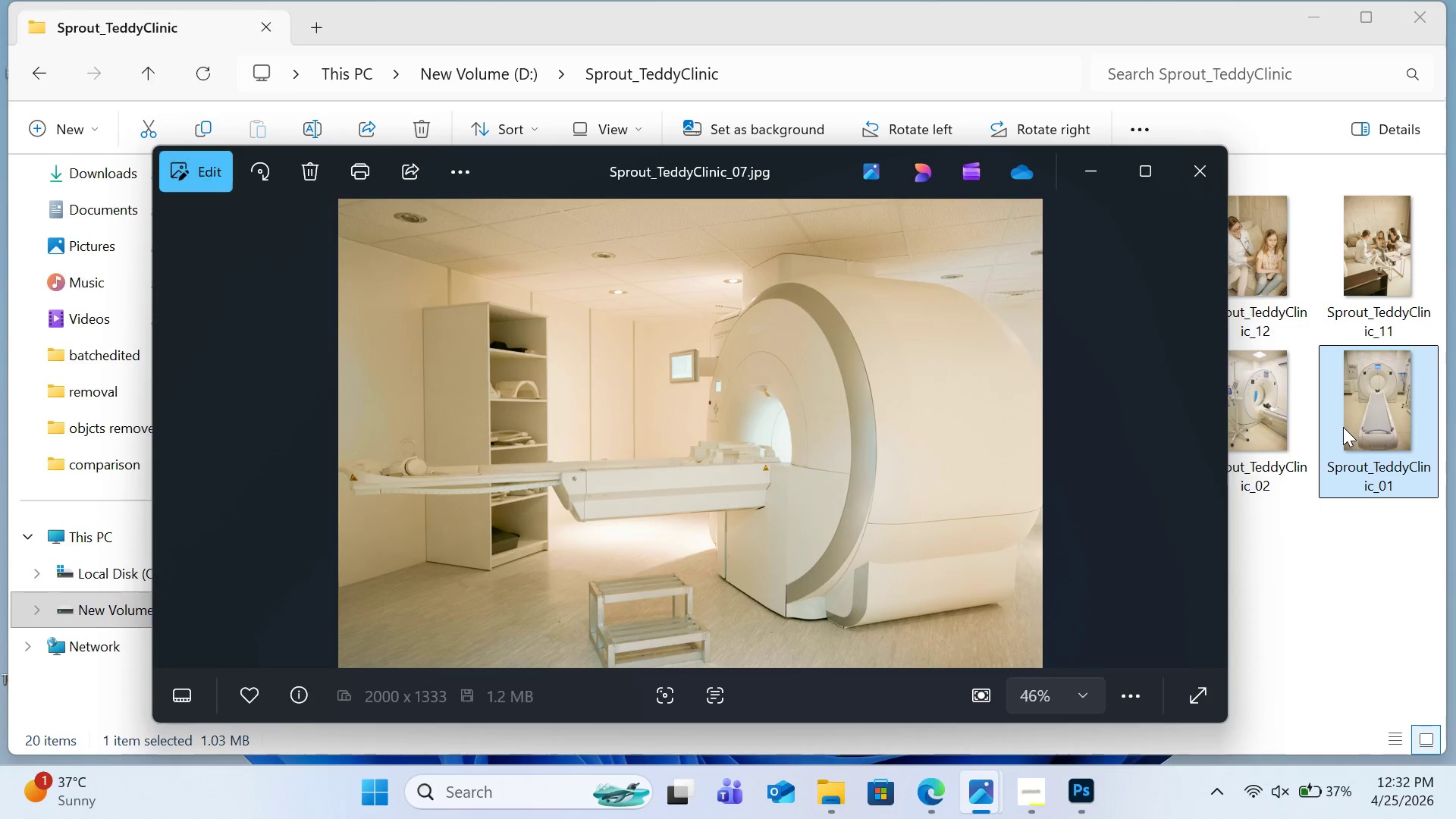 
key(ArrowRight)
 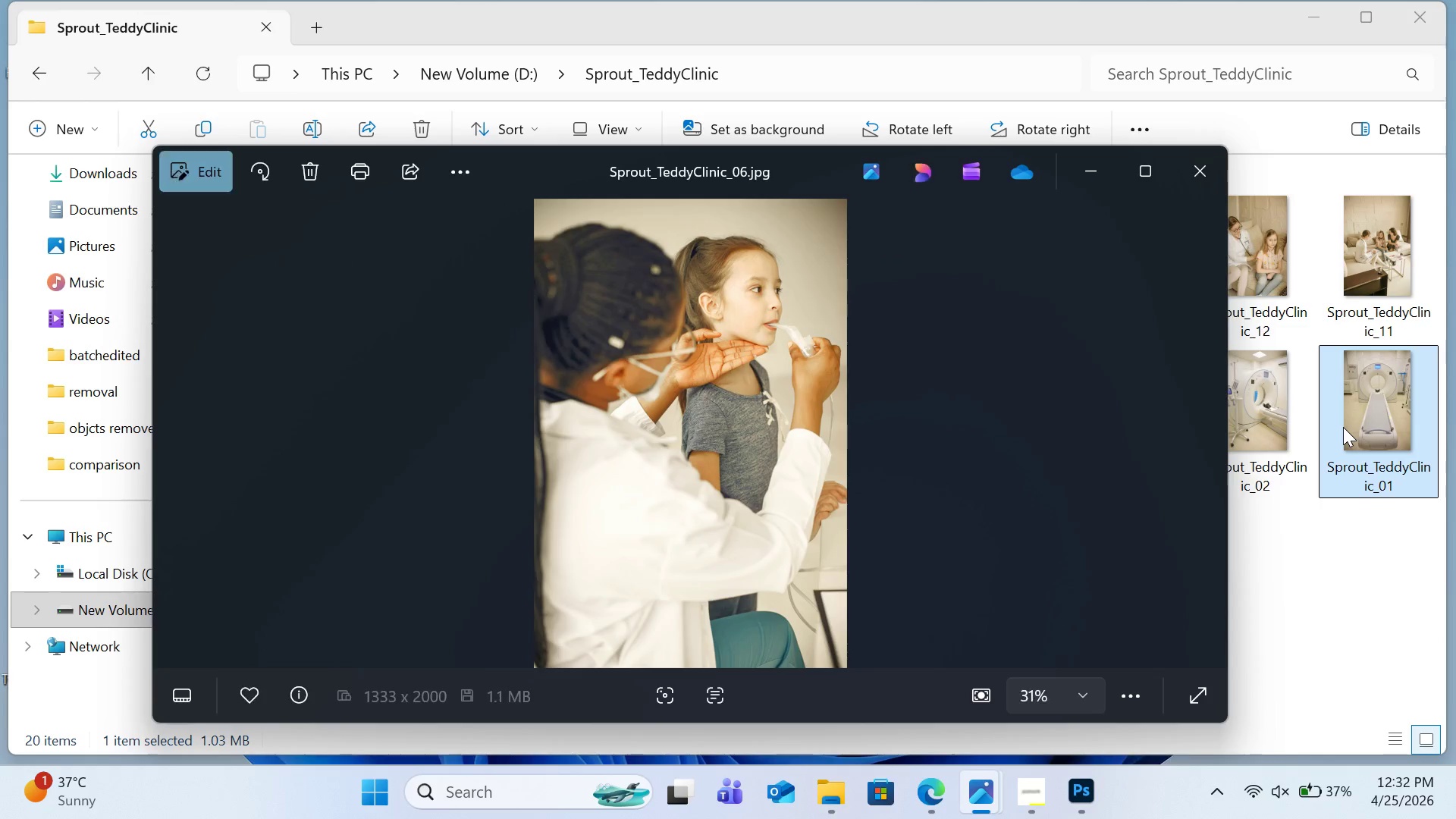 
key(ArrowRight)
 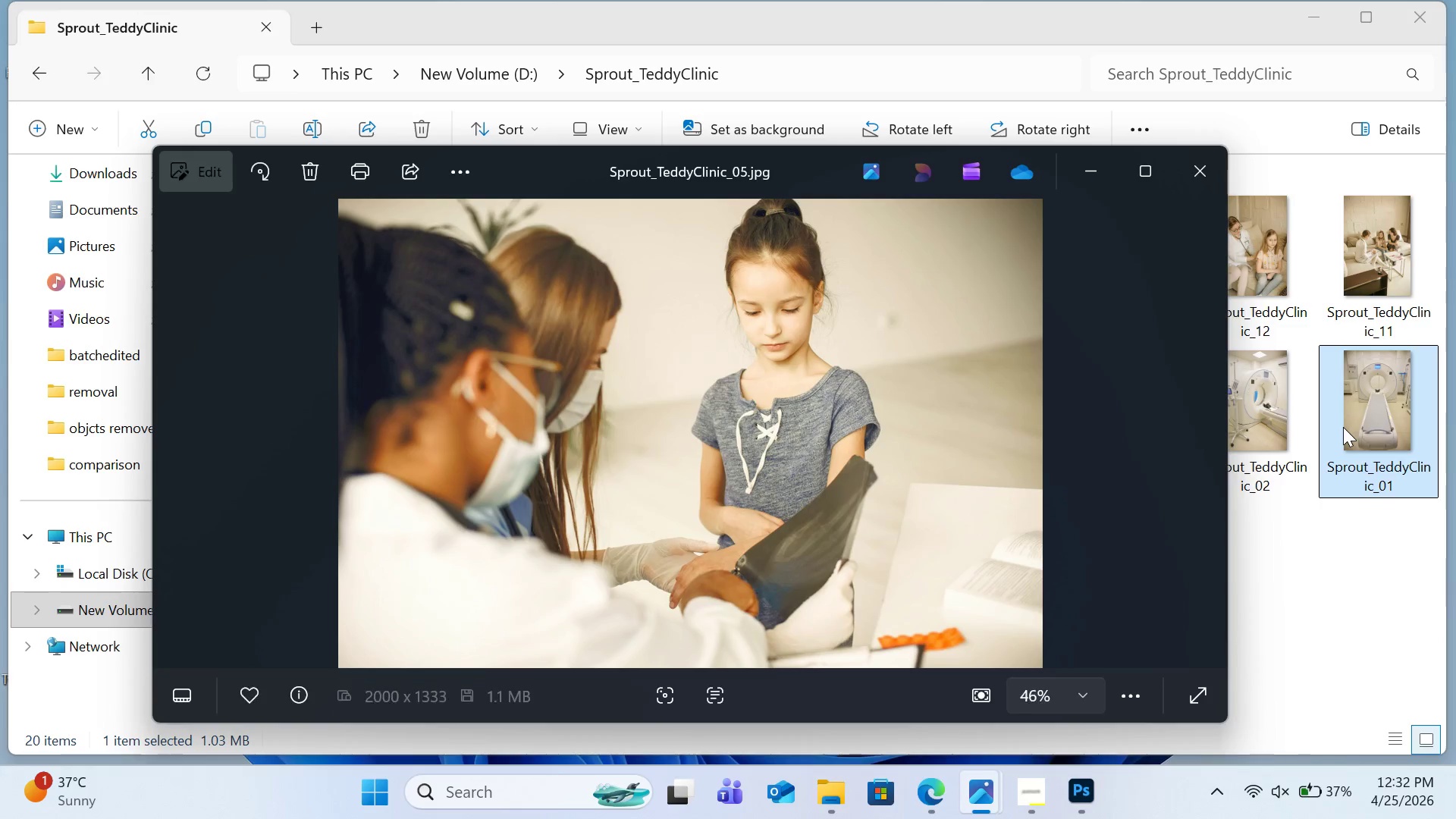 
key(ArrowLeft)
 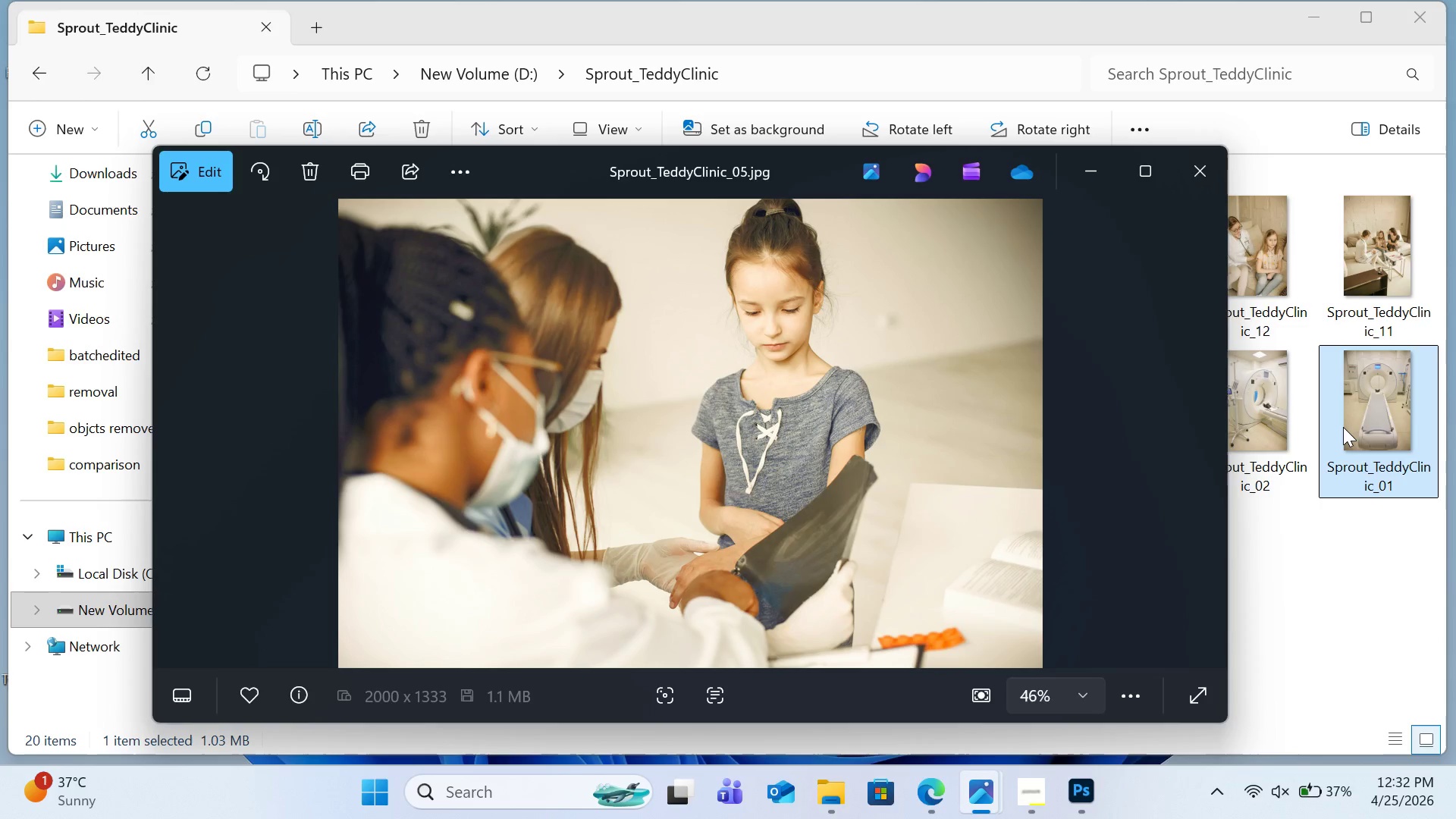 
key(ArrowRight)
 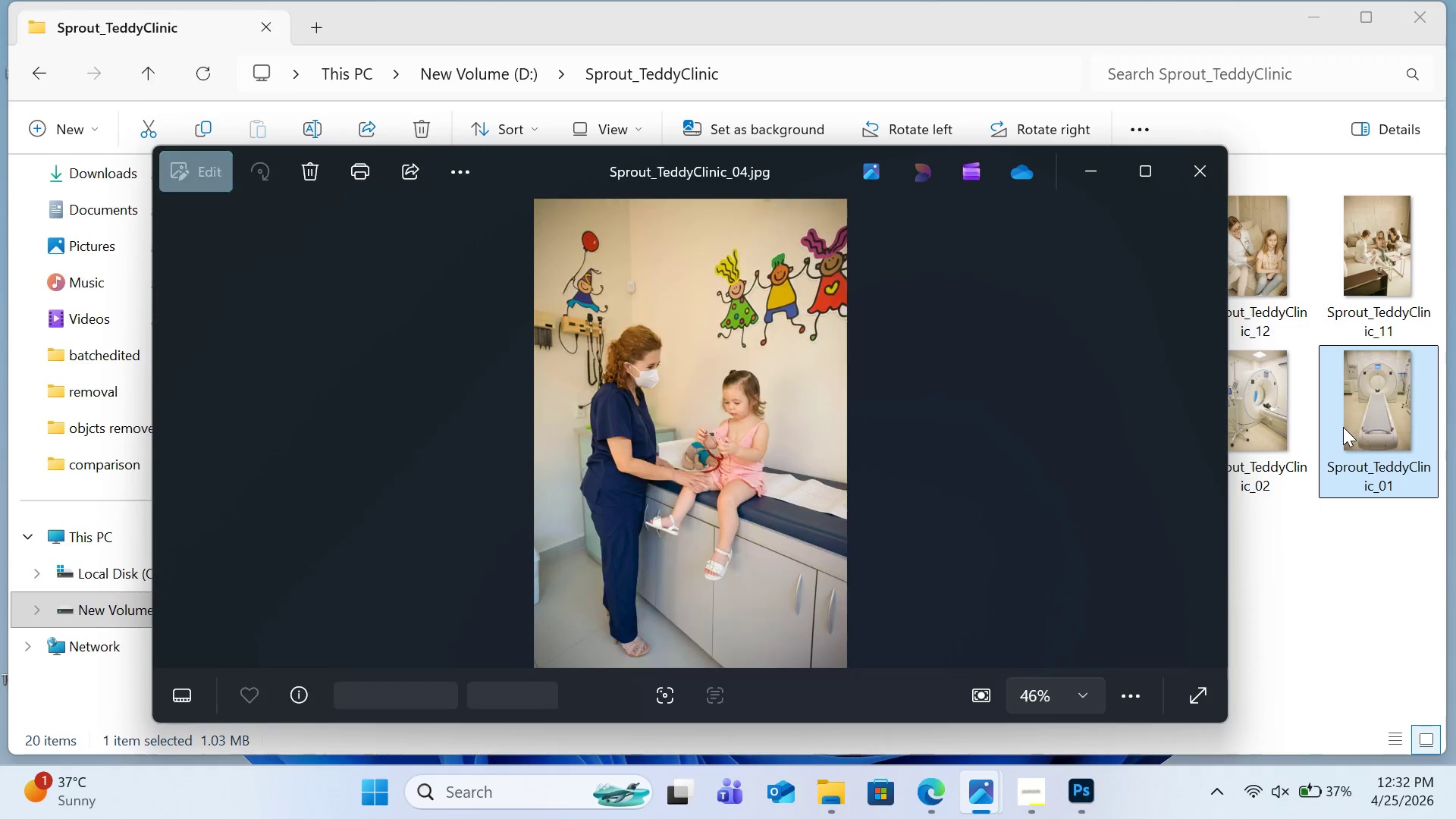 
key(ArrowRight)
 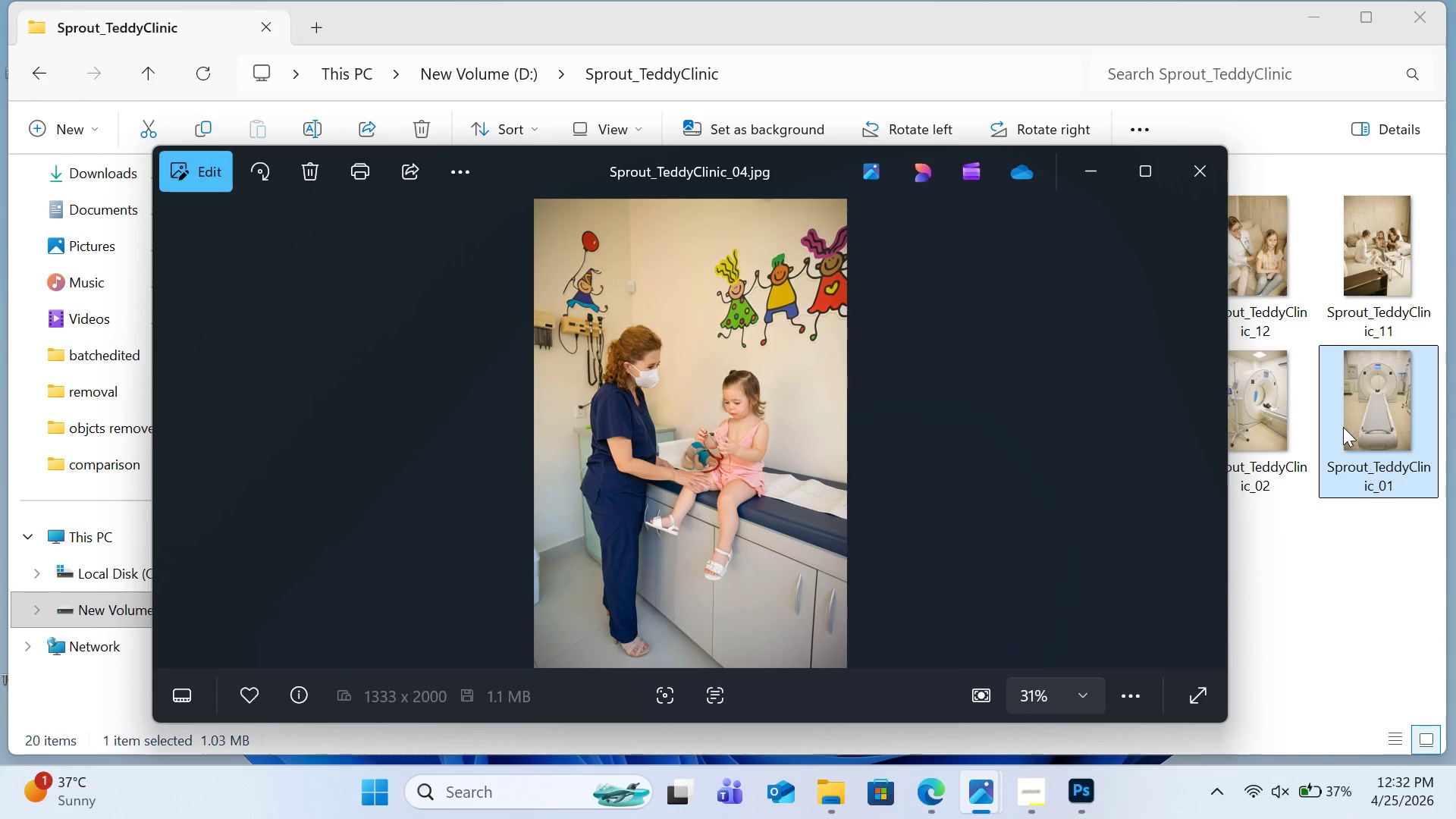 
key(ArrowRight)
 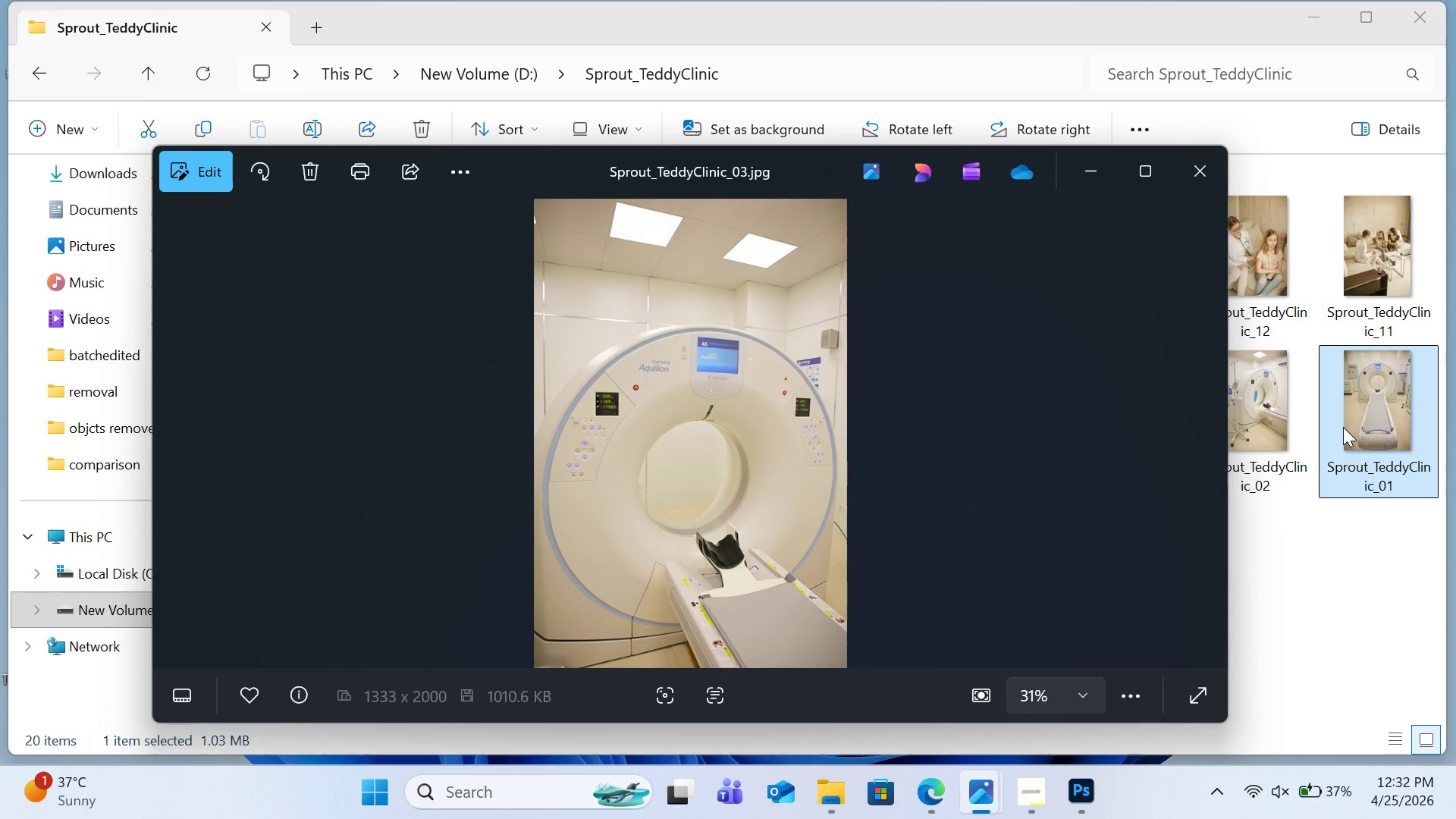 
key(ArrowRight)
 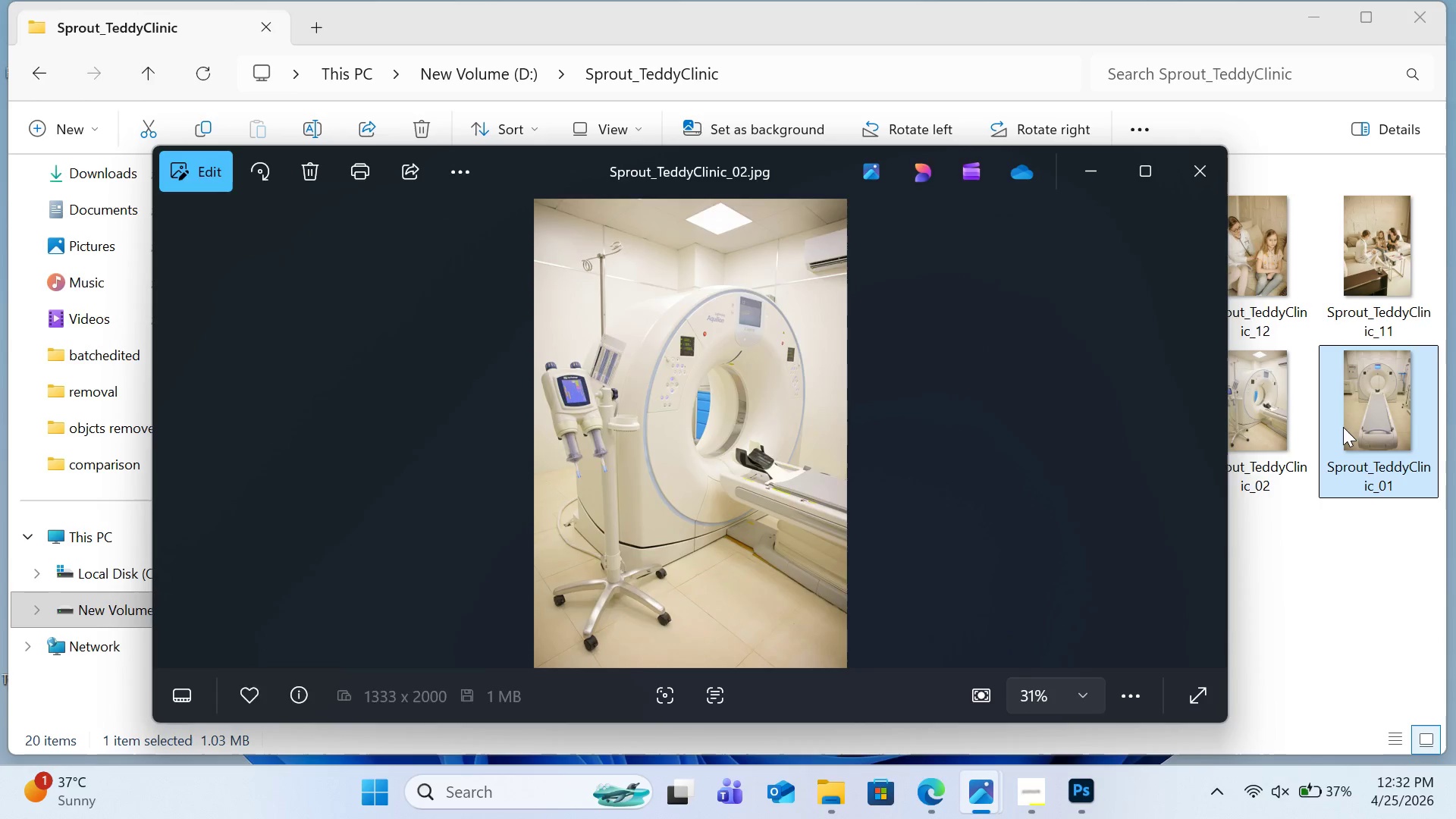 
key(ArrowRight)
 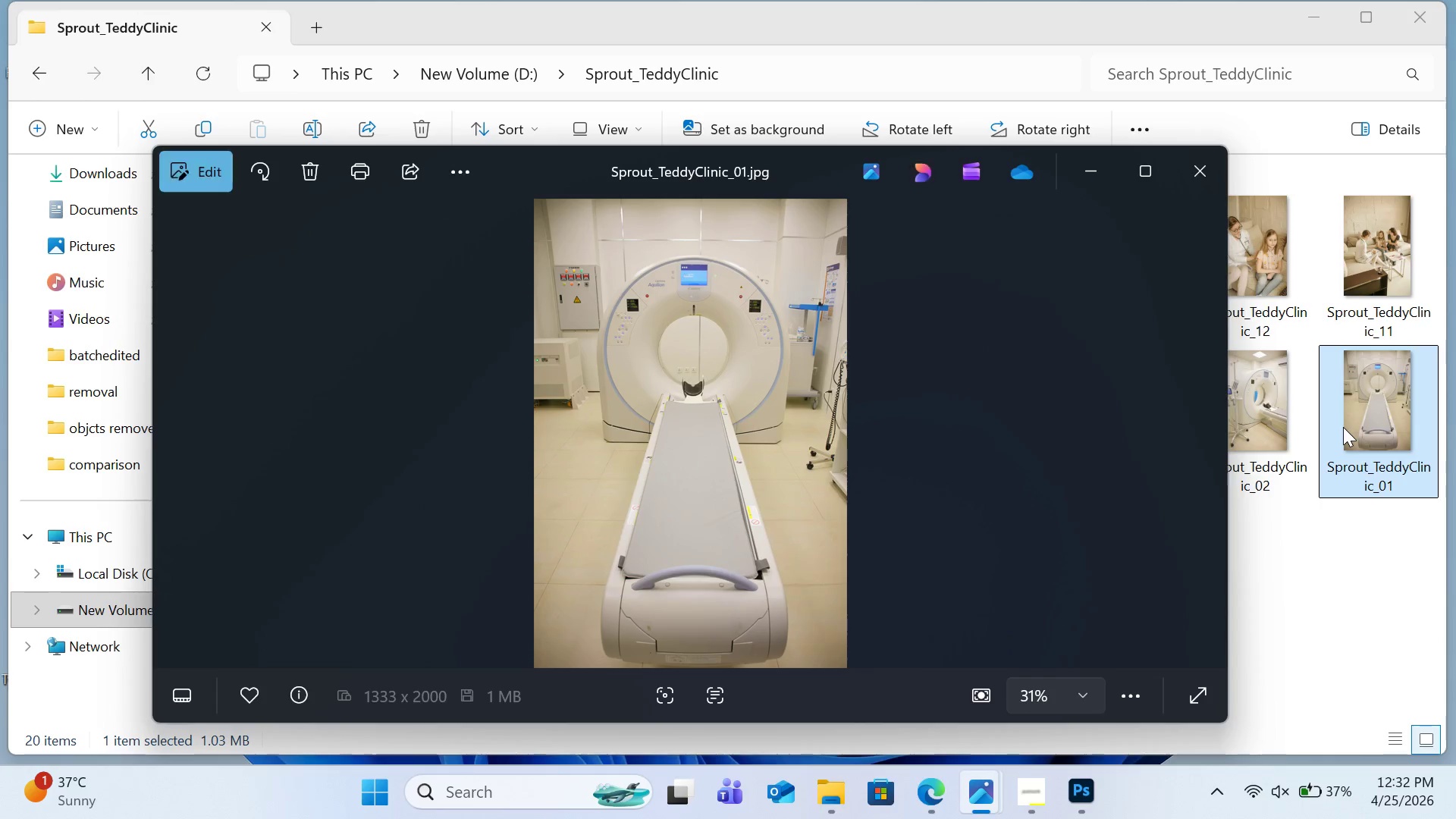 
key(ArrowRight)
 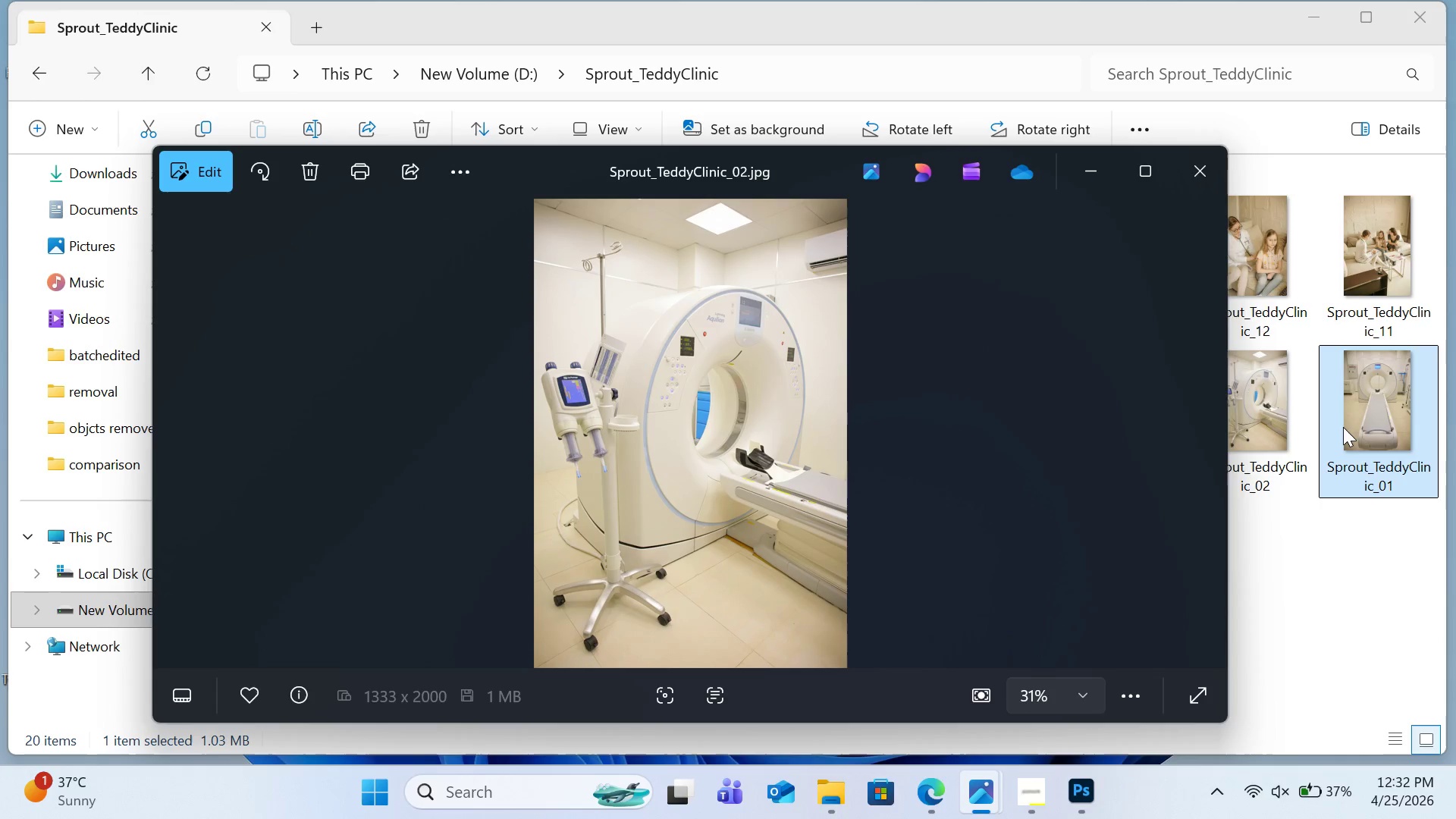 
key(ArrowLeft)
 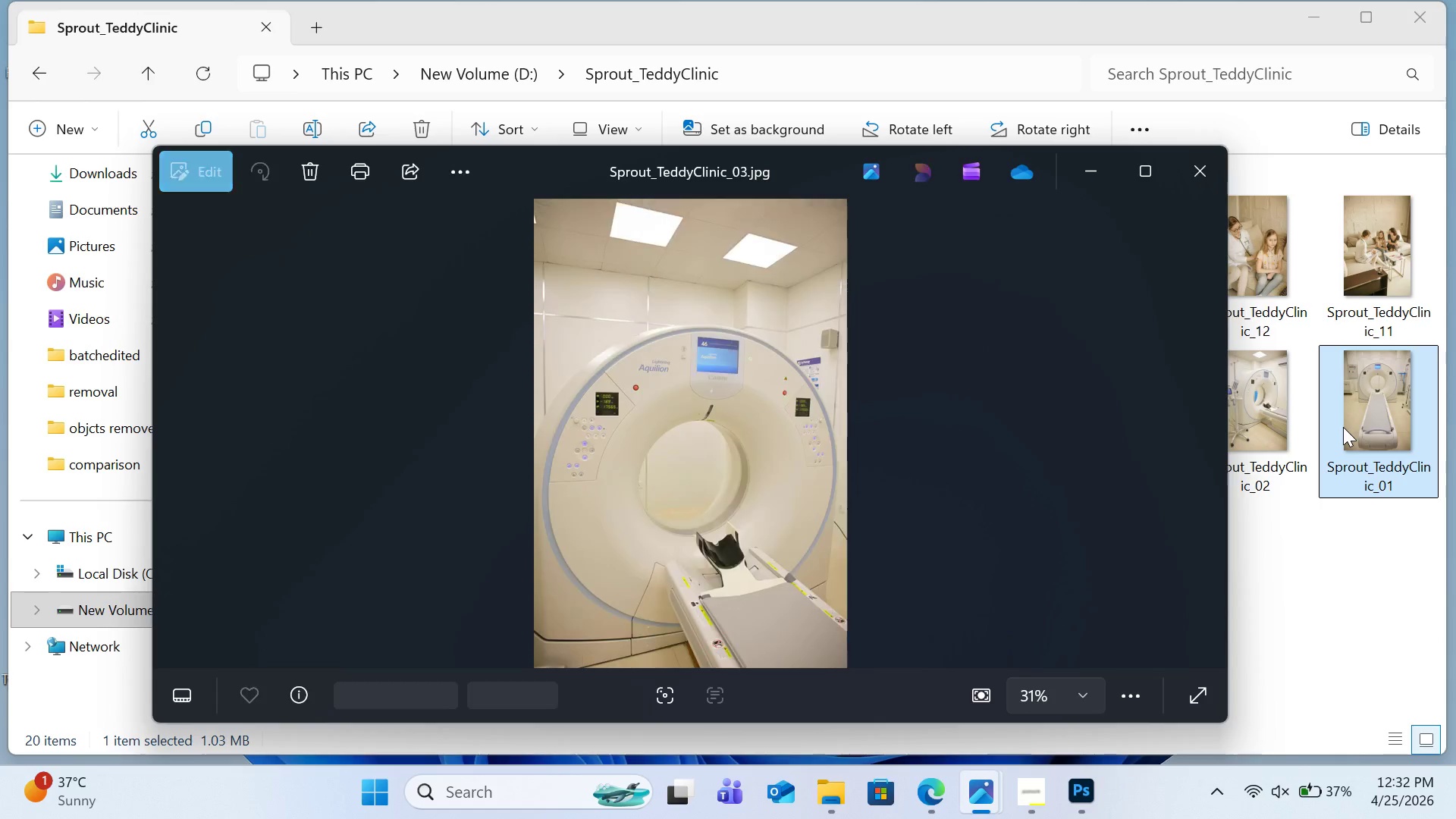 
key(ArrowLeft)
 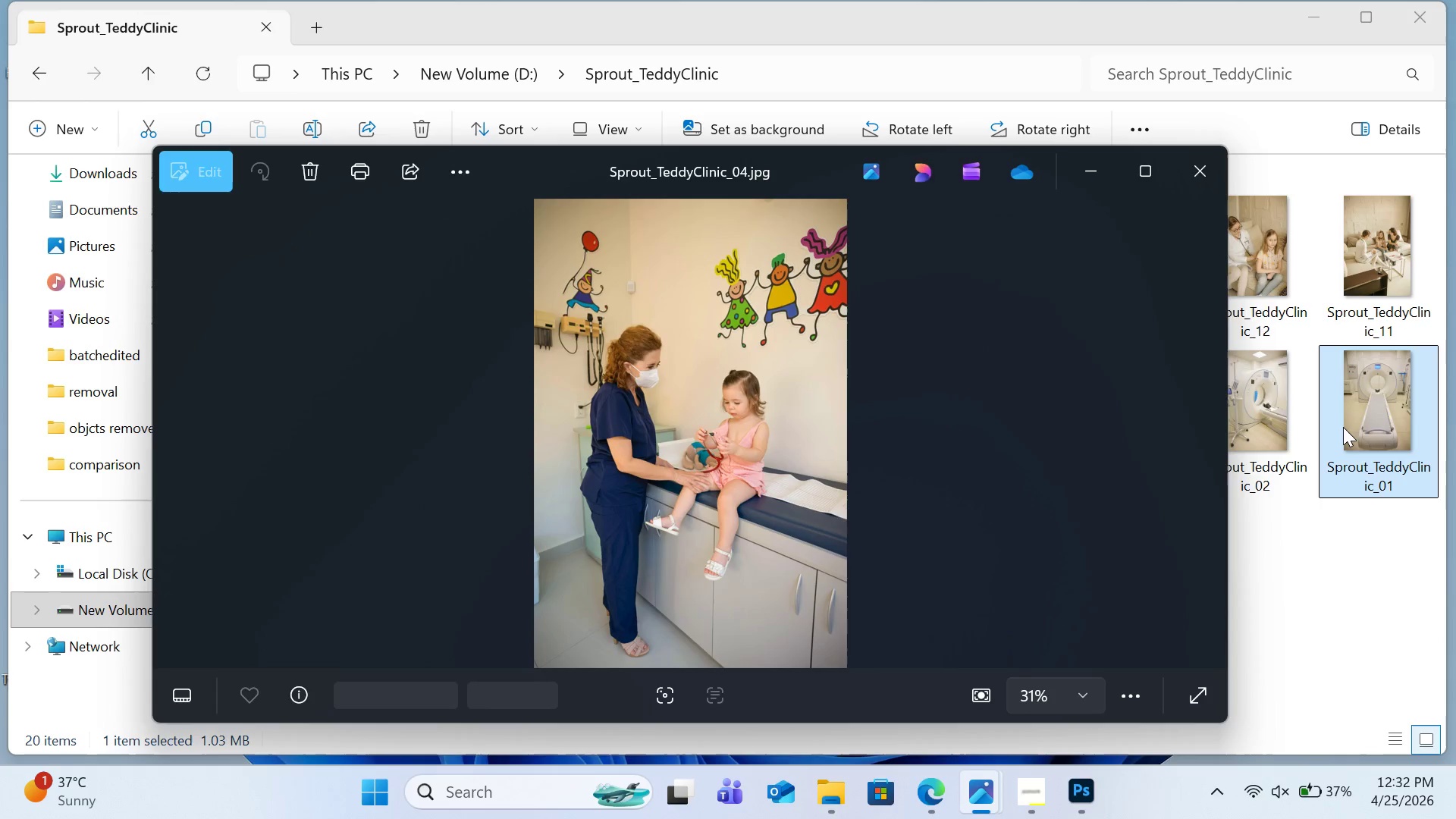 
key(ArrowLeft)
 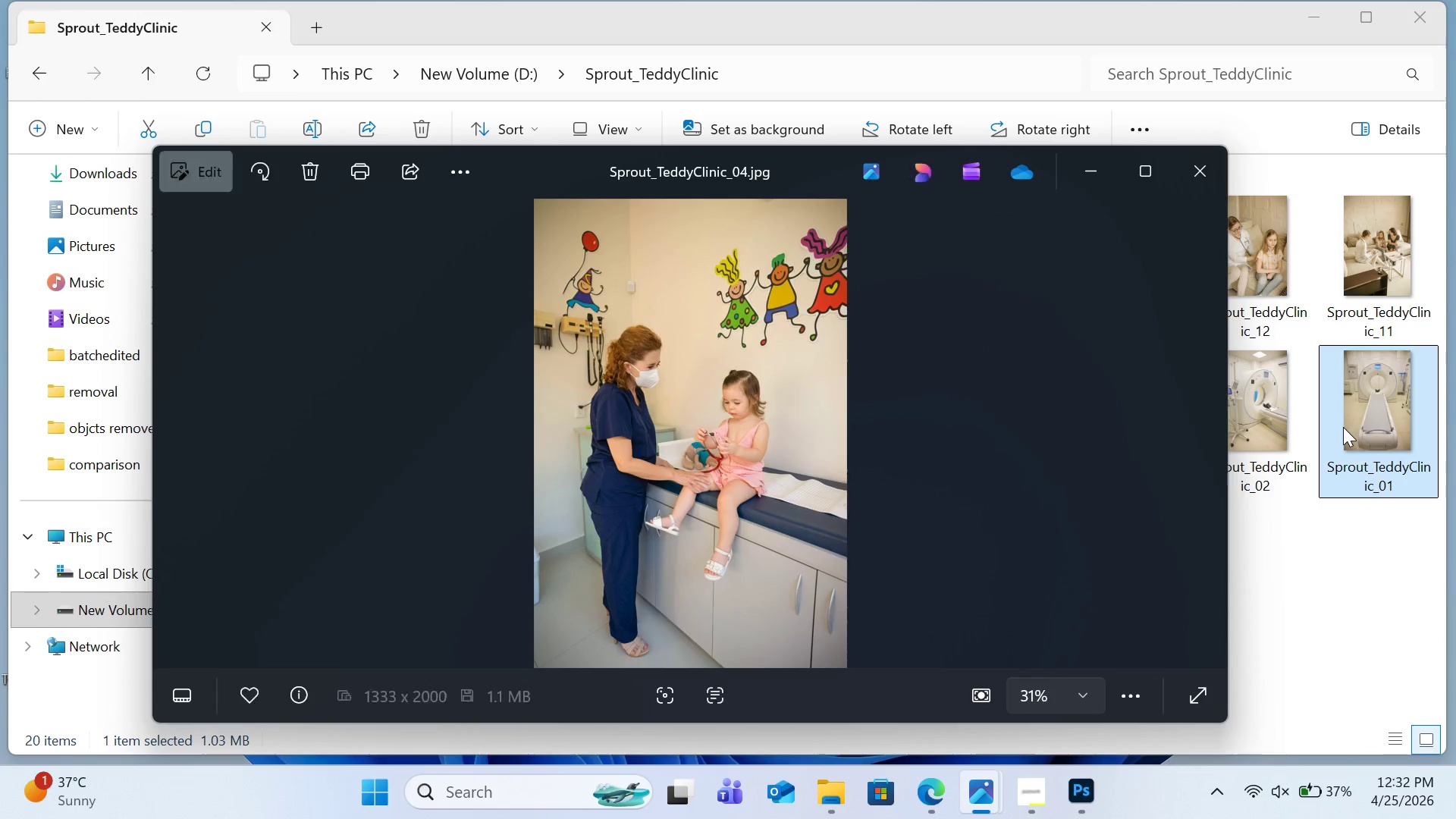 
key(ArrowLeft)
 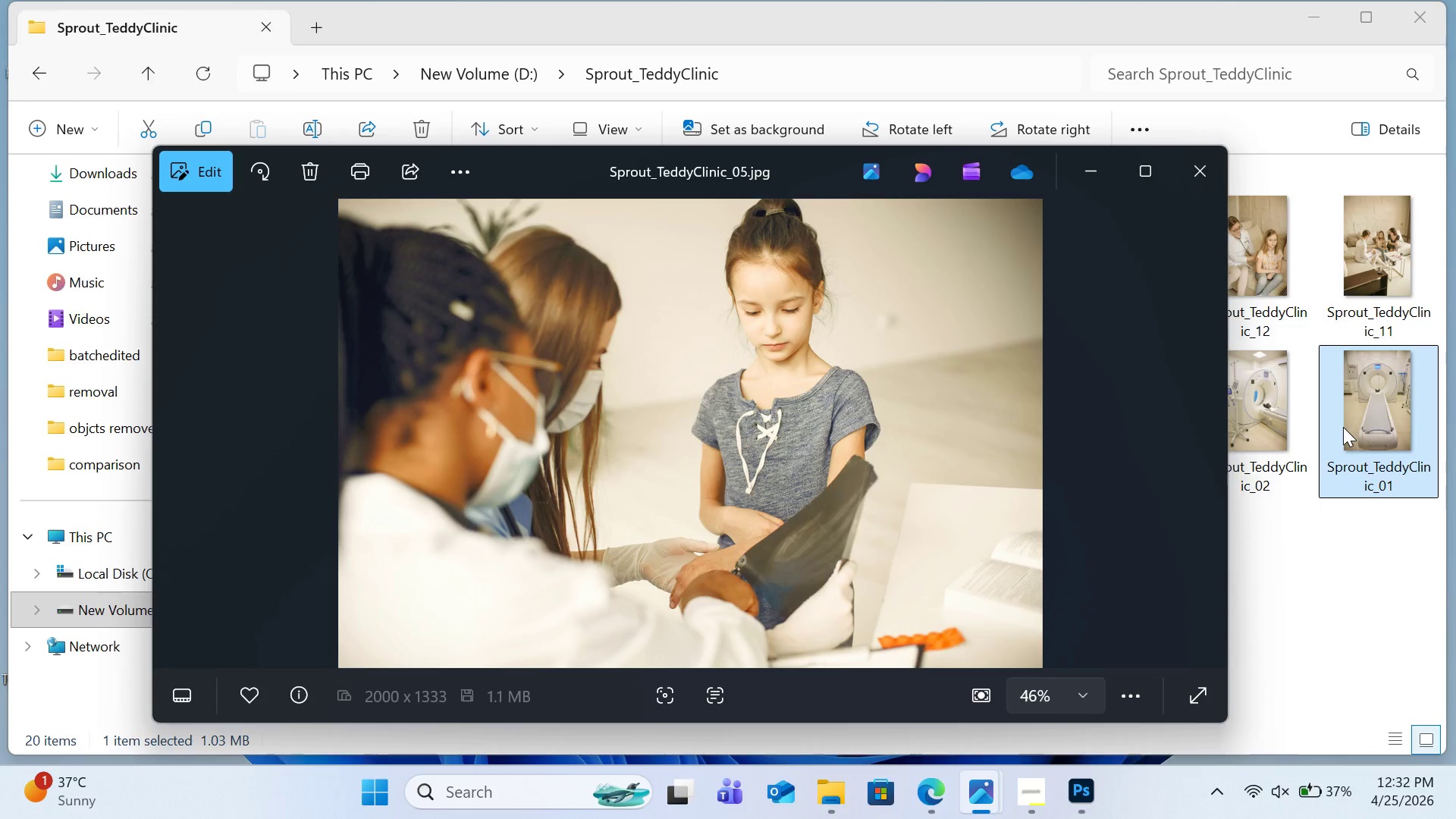 
key(ArrowLeft)
 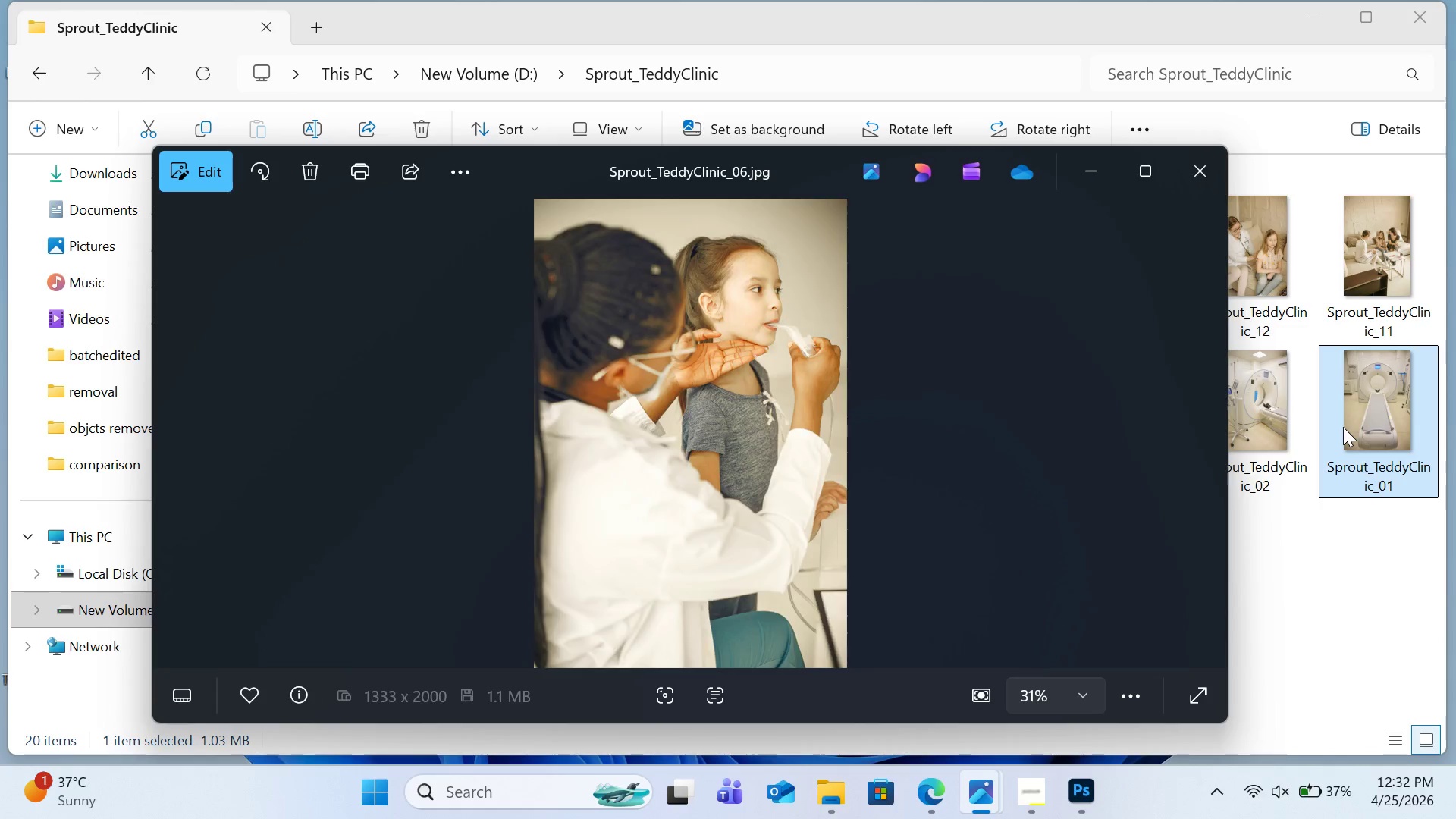 
key(ArrowLeft)
 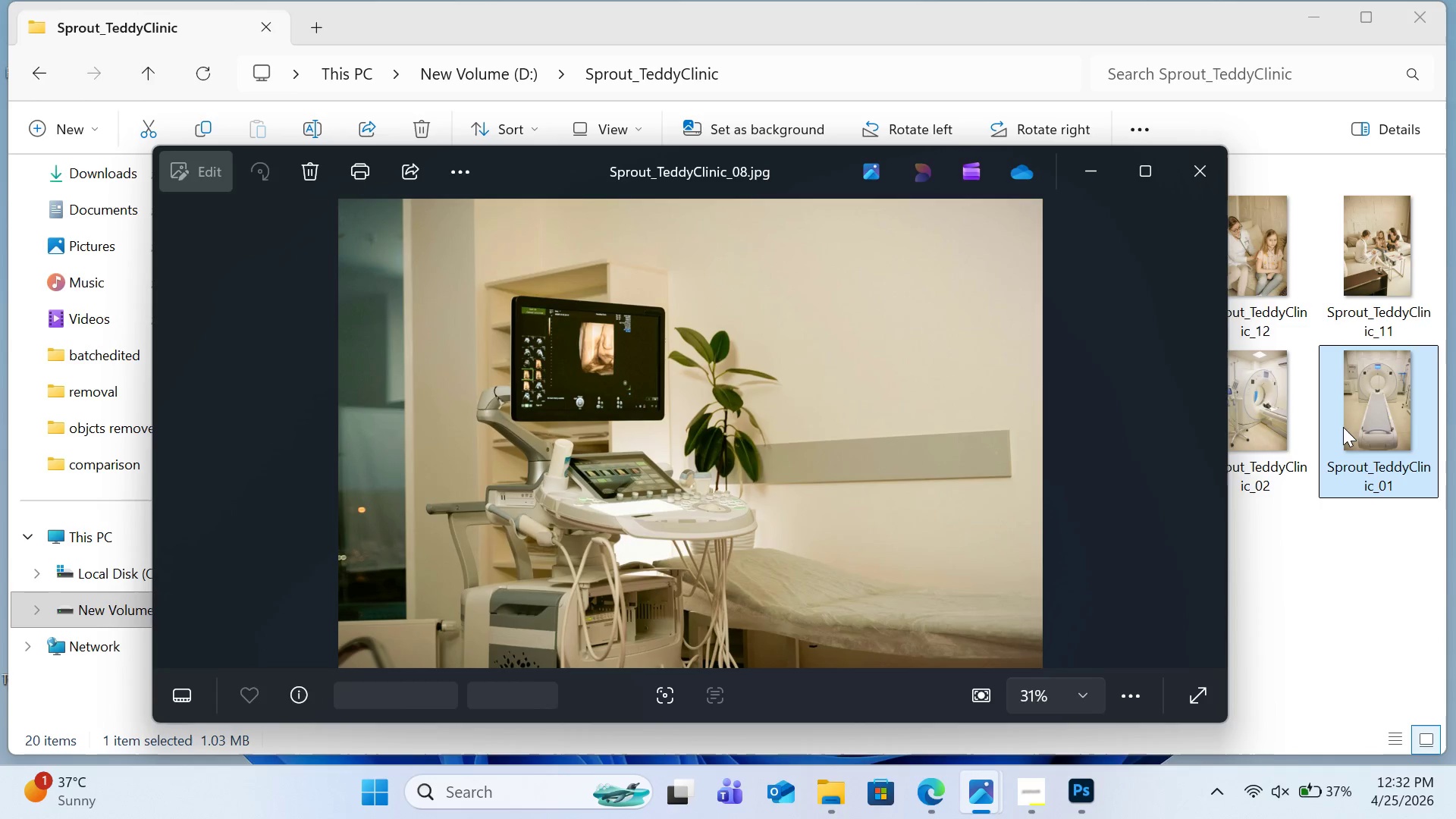 
key(ArrowLeft)
 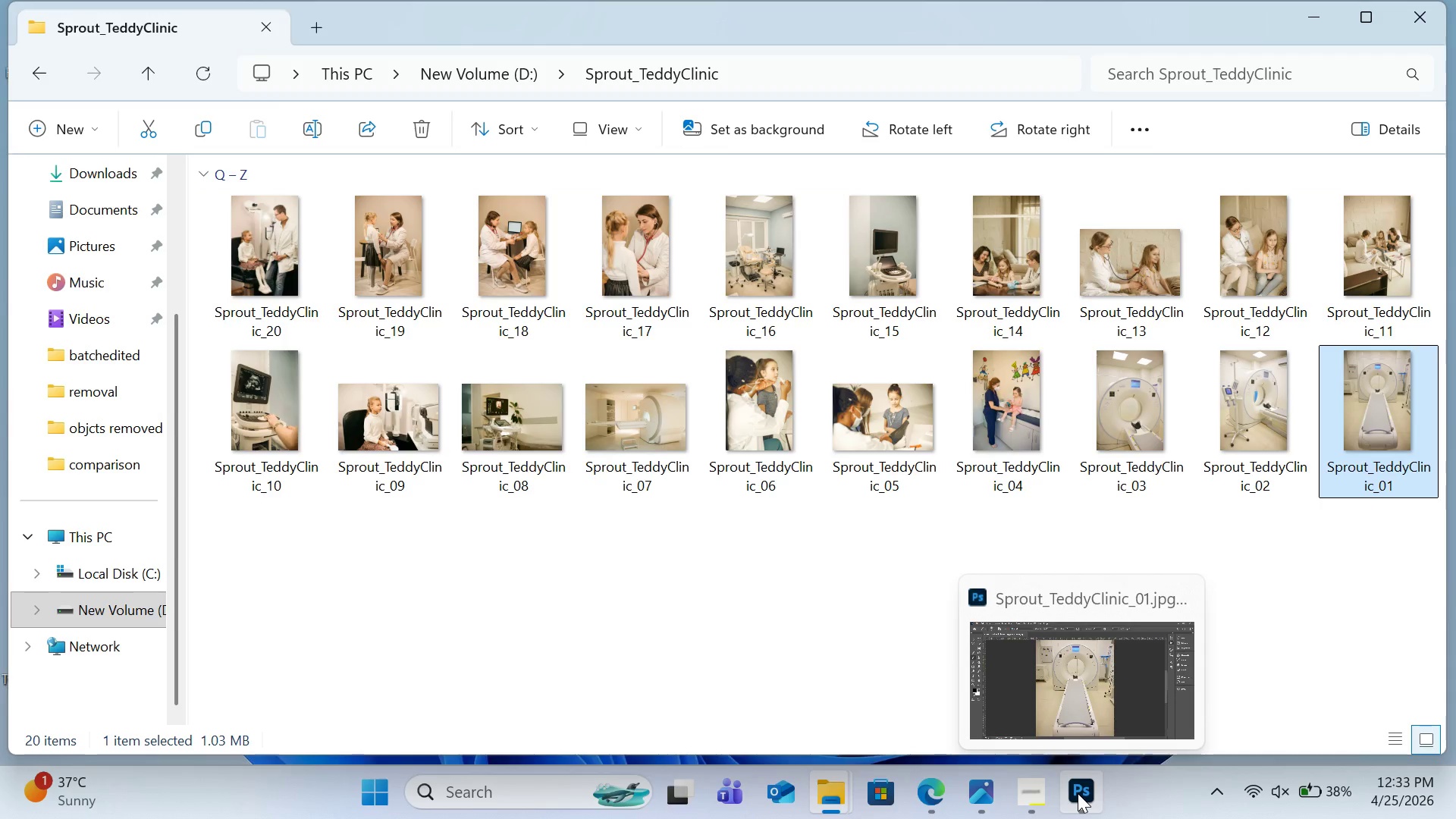 
wait(6.61)
 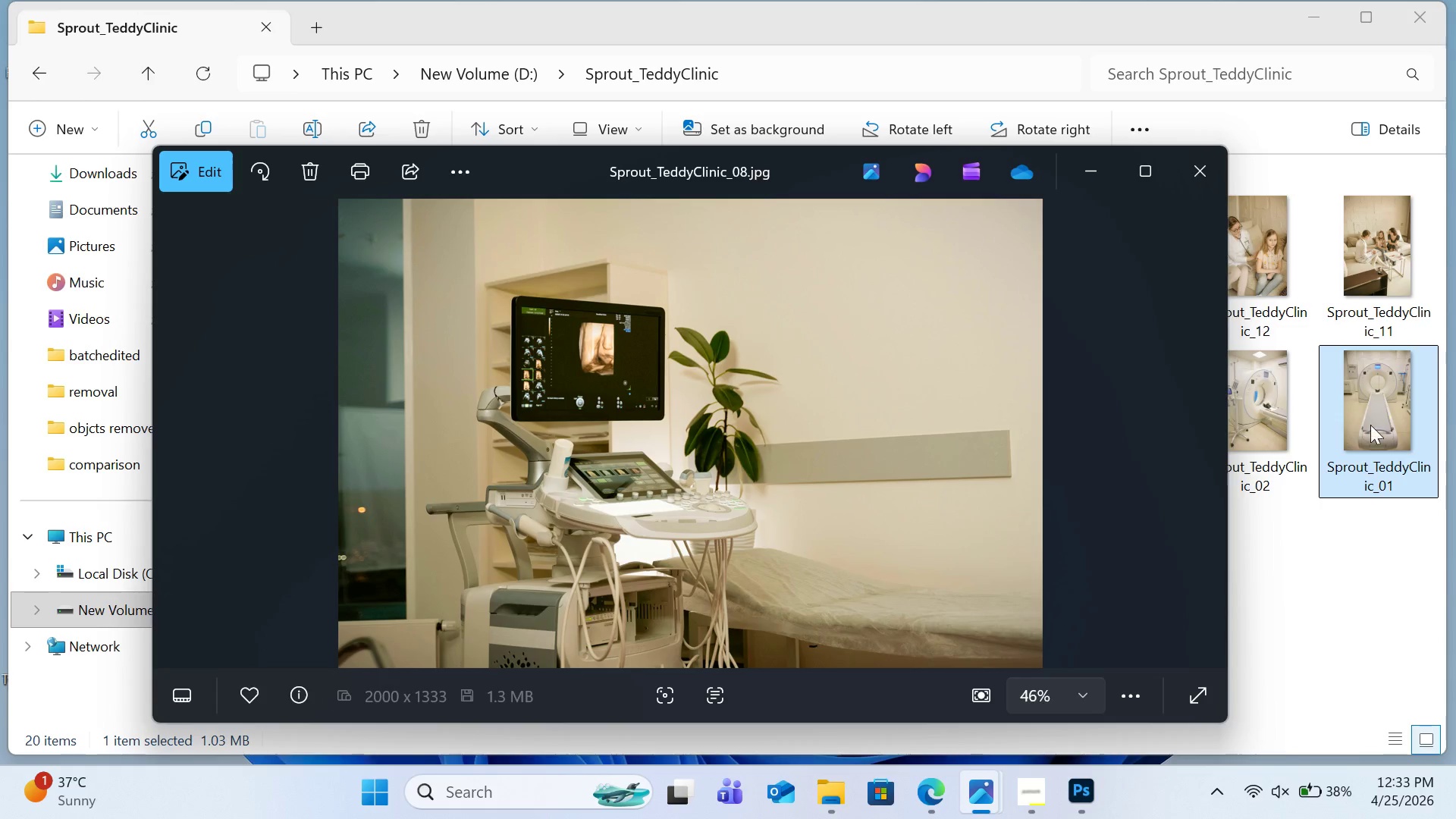 
left_click([1078, 793])
 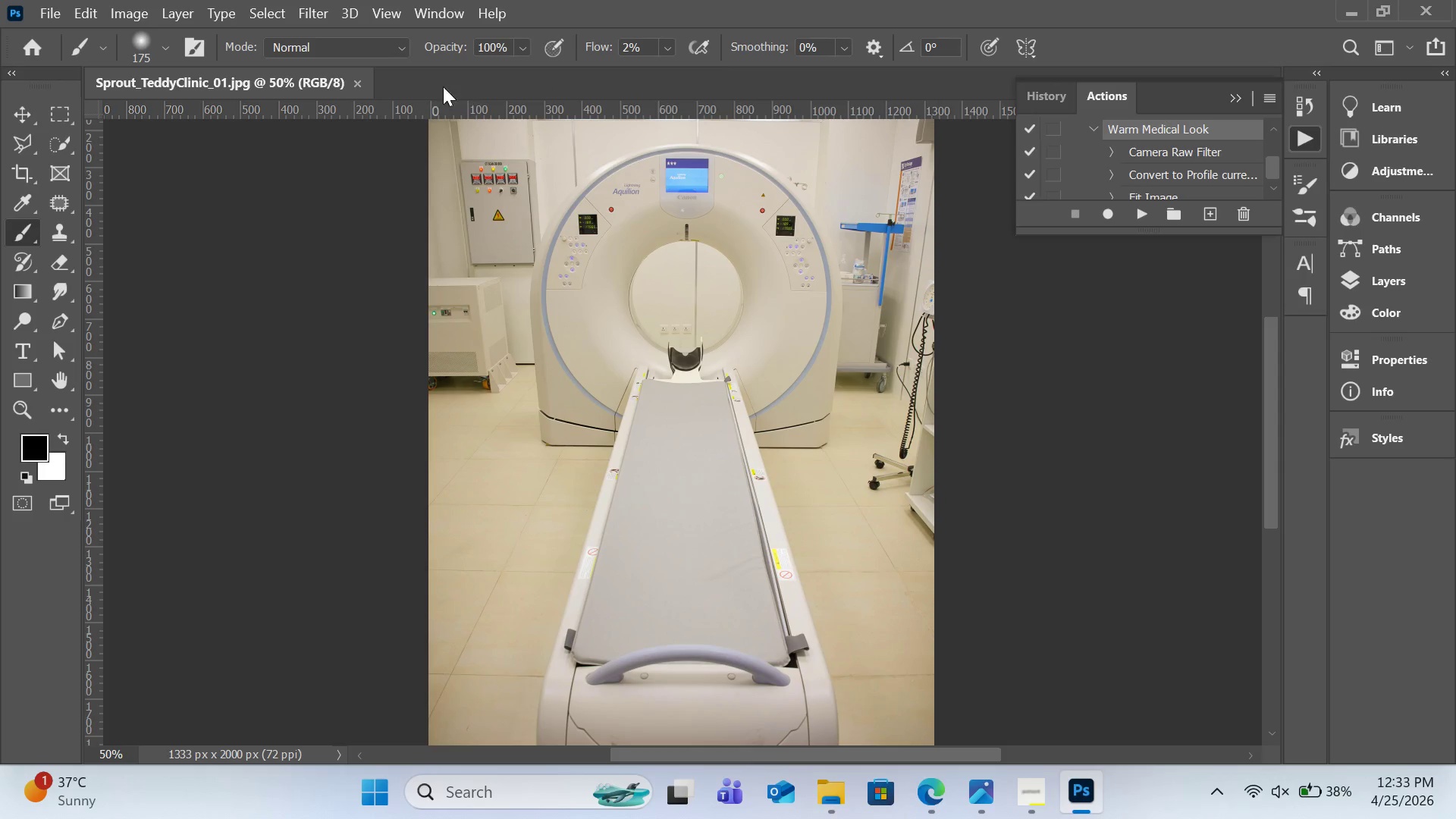 
left_click([359, 87])
 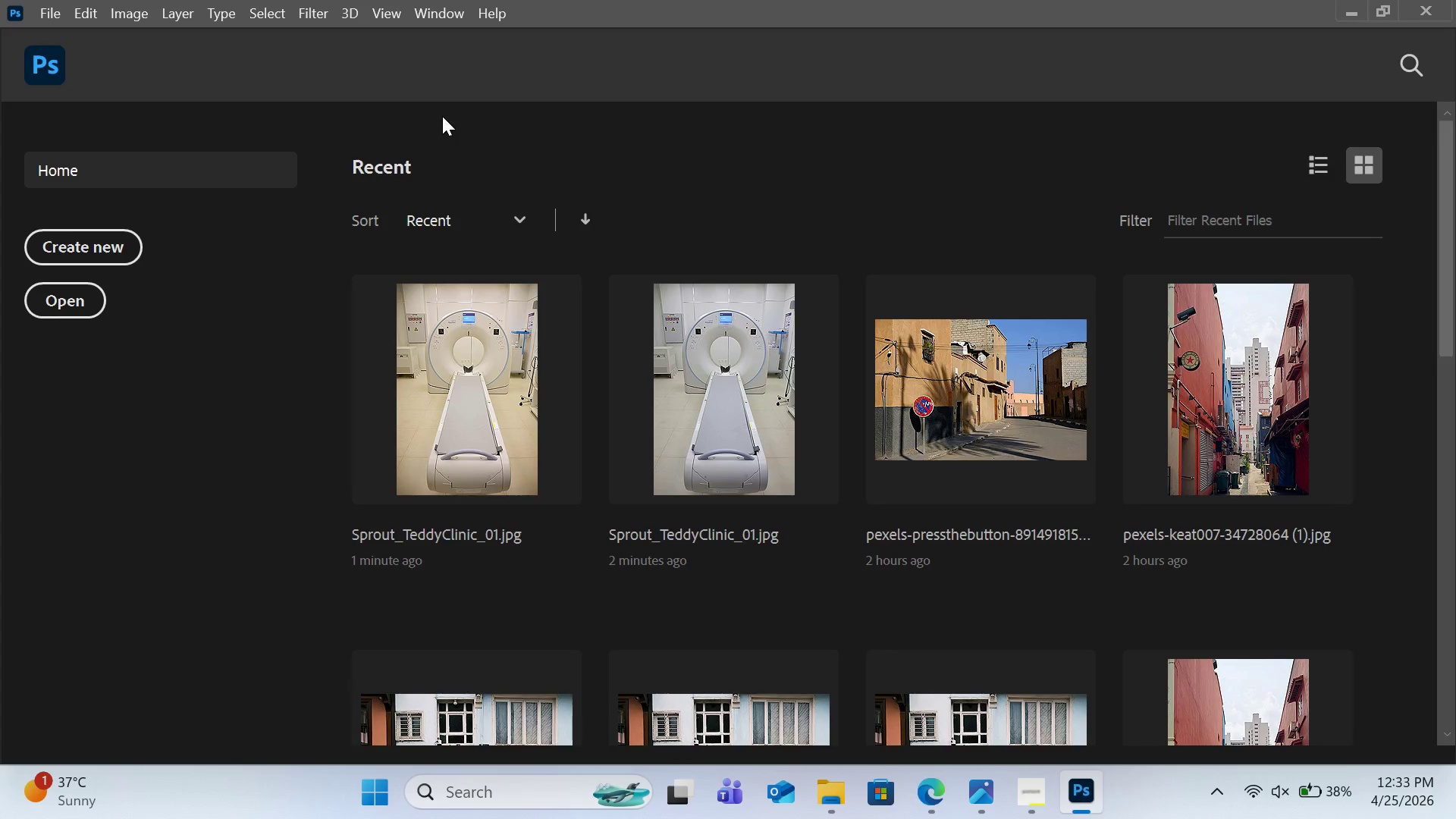 
wait(6.08)
 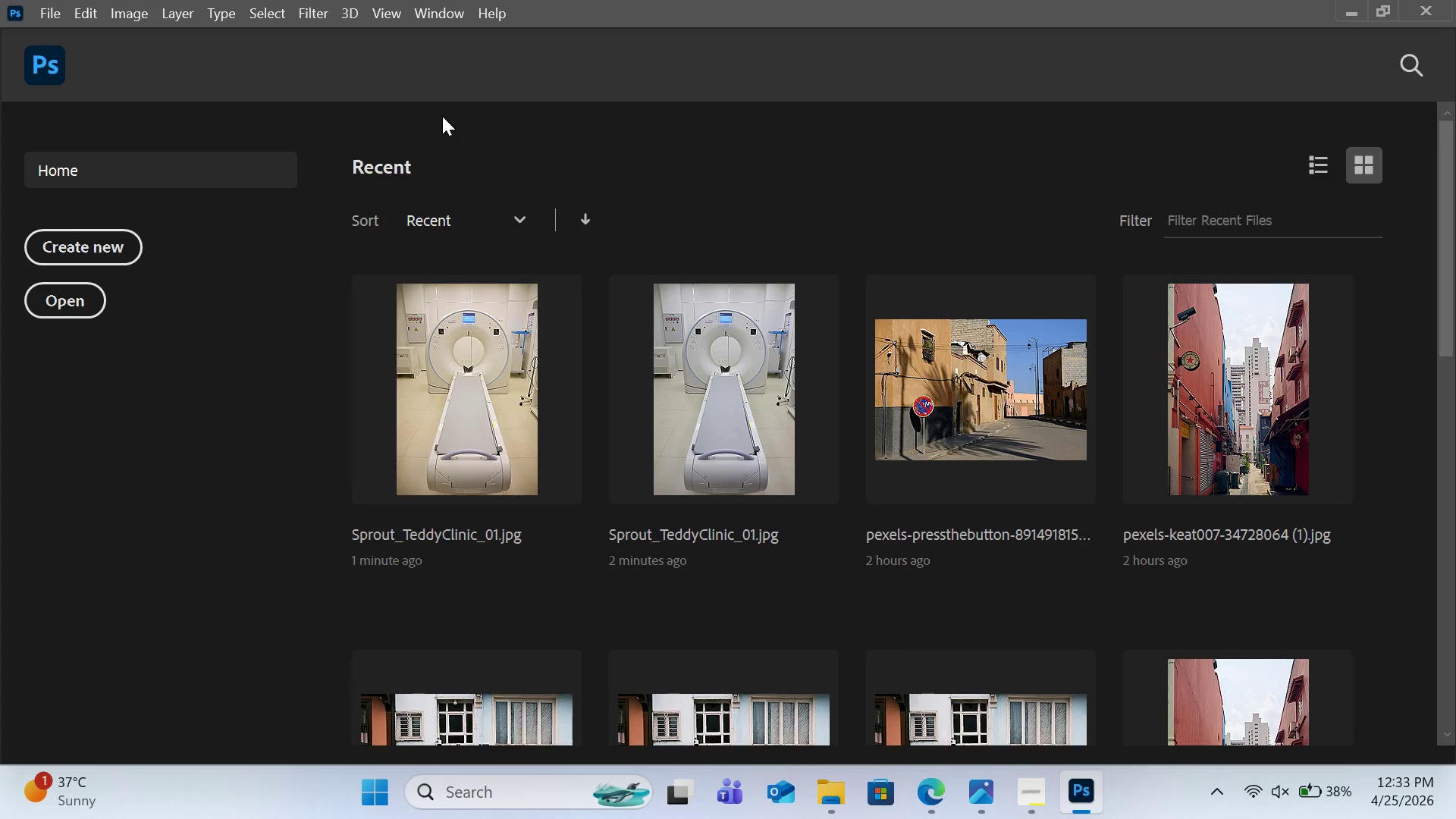 
left_click([95, 253])
 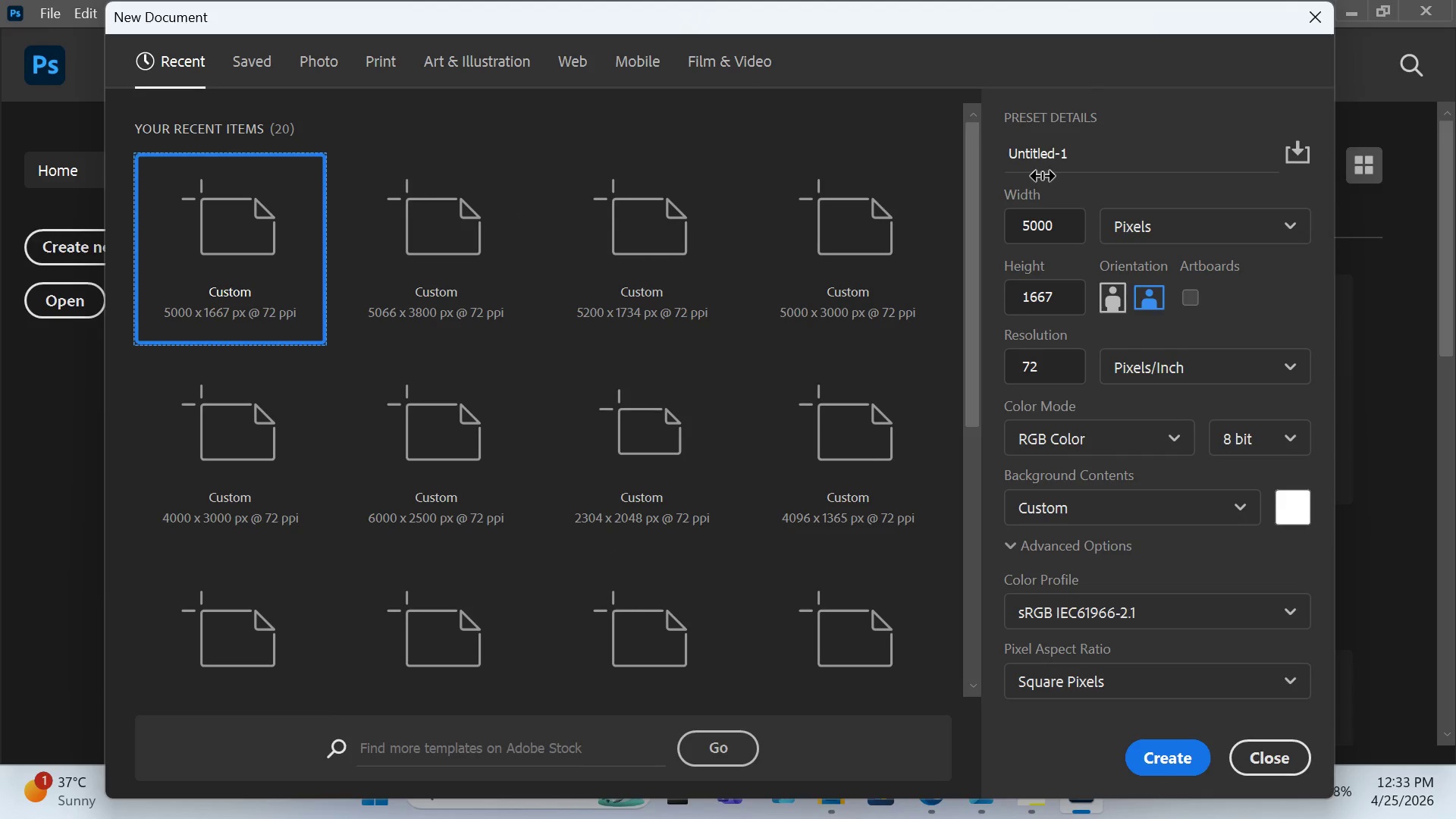 
wait(5.69)
 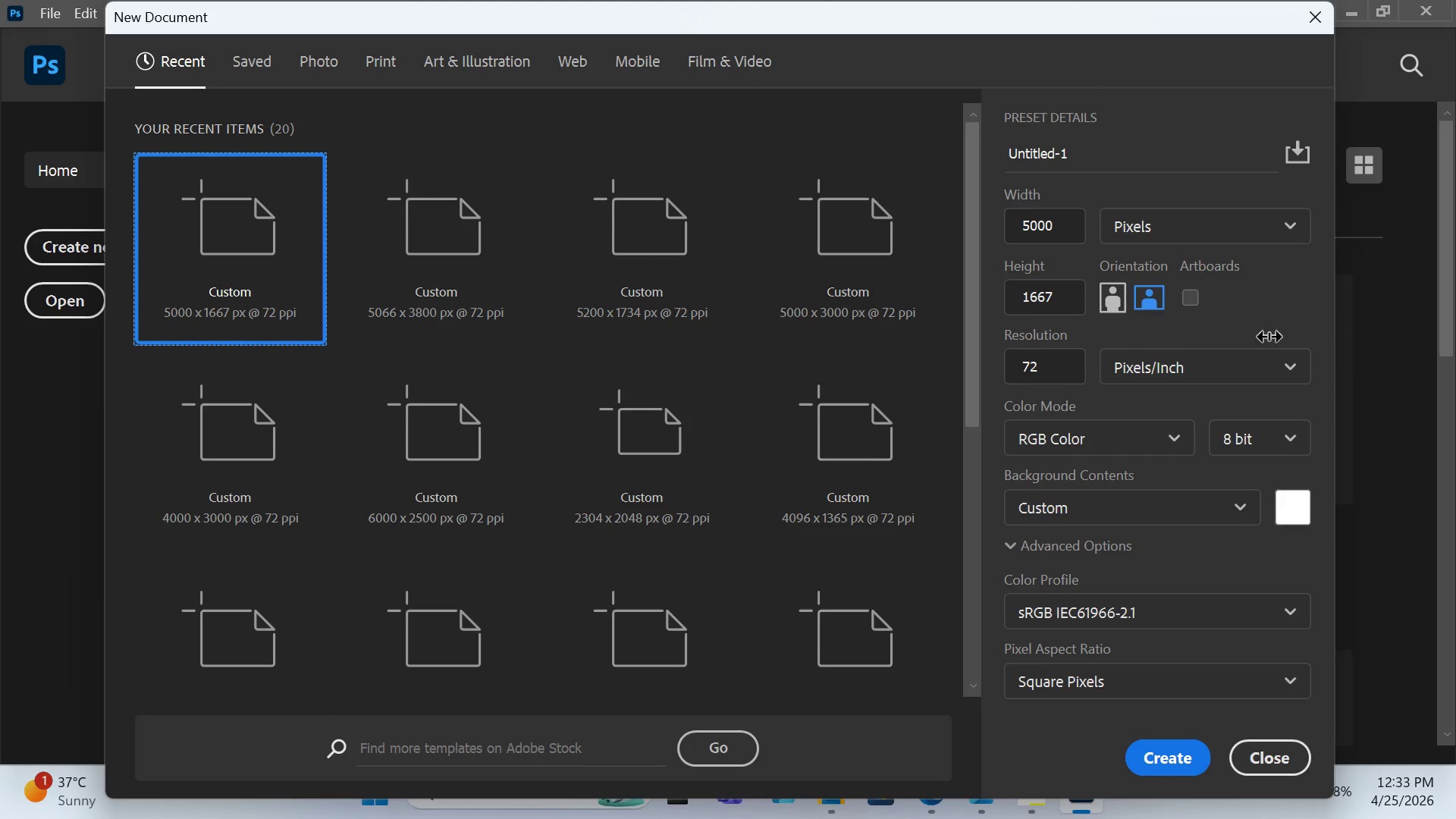 
left_click([1282, 760])
 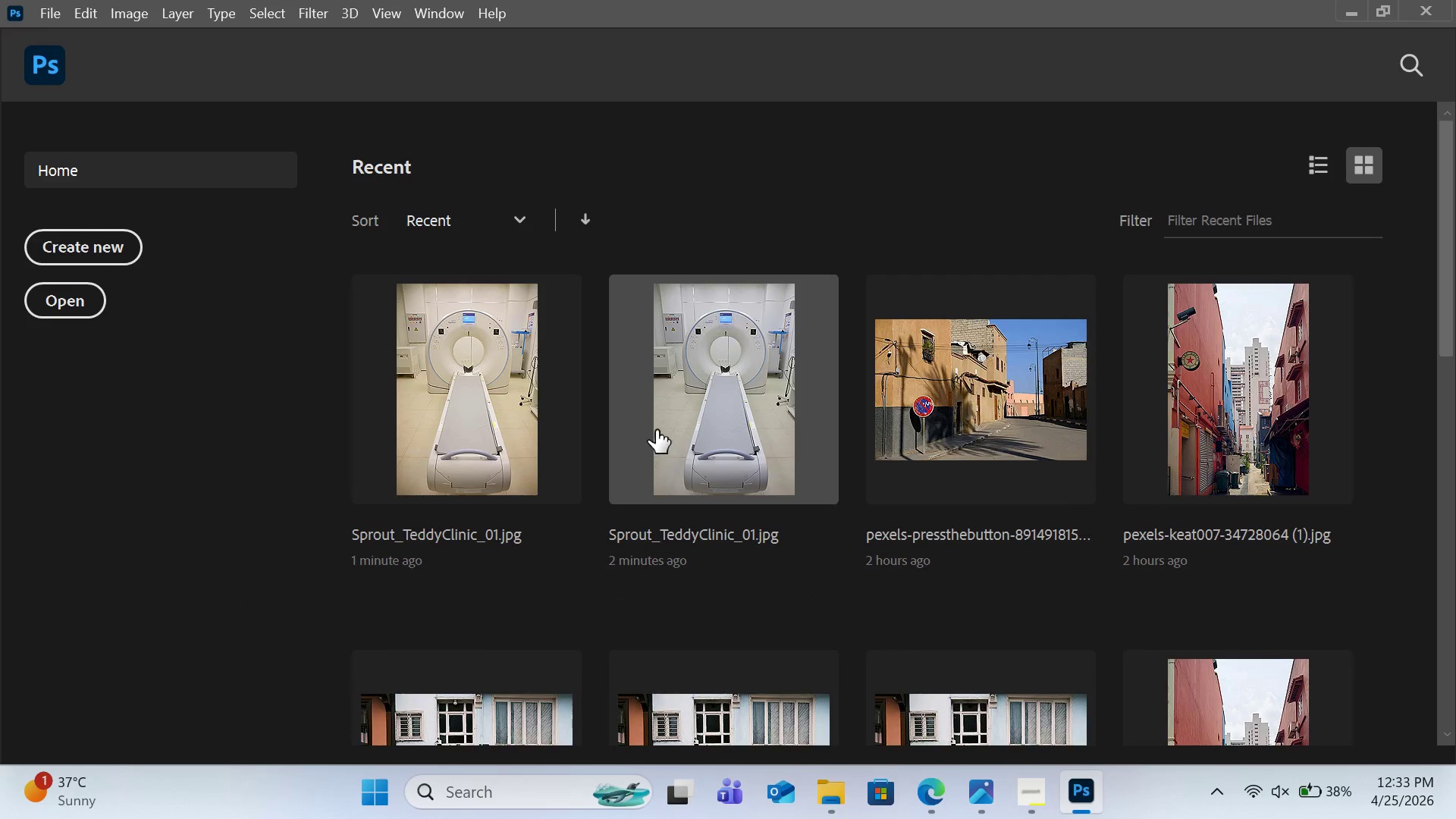 
double_click([656, 430])
 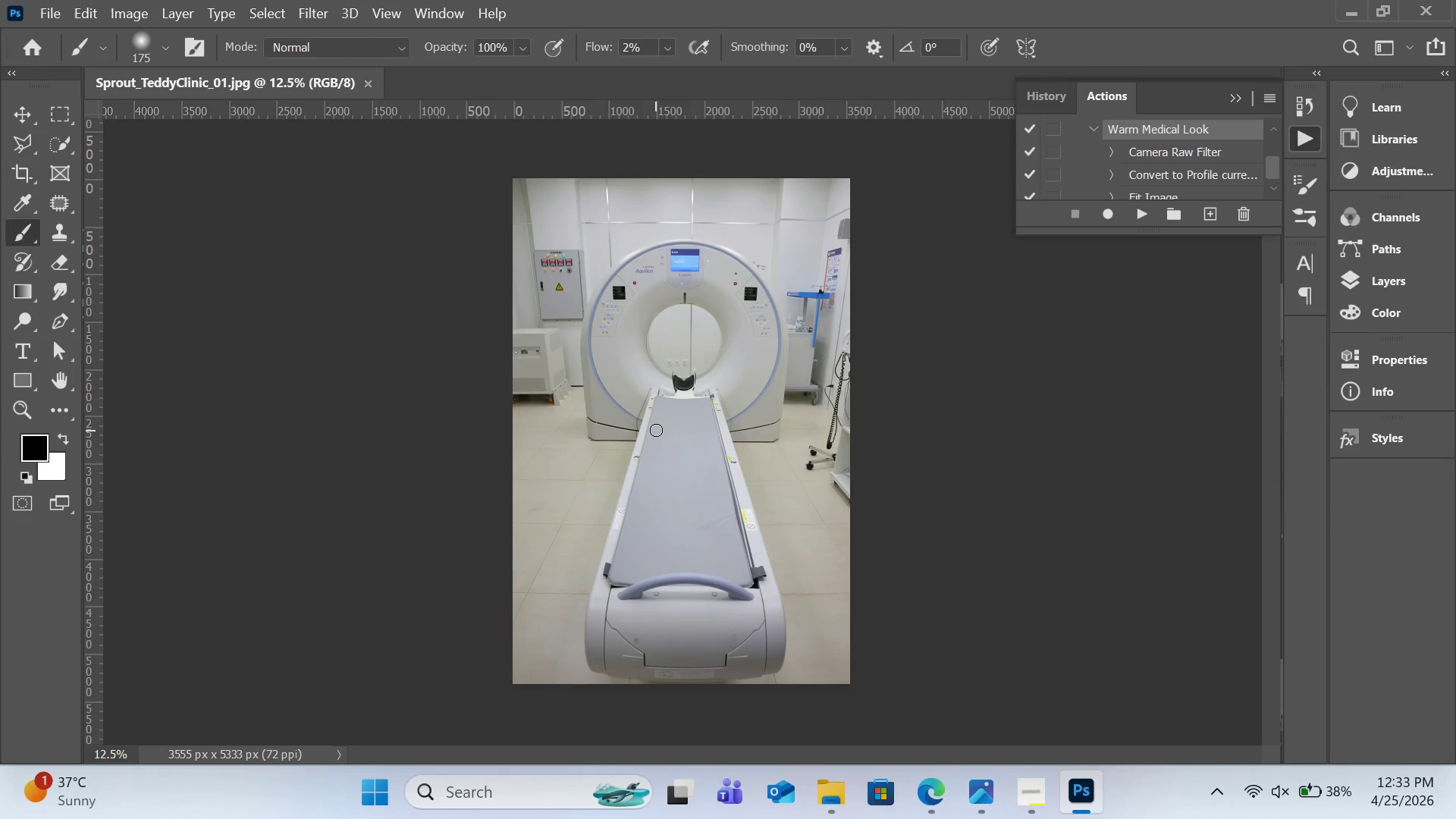 
key(Control+A)
 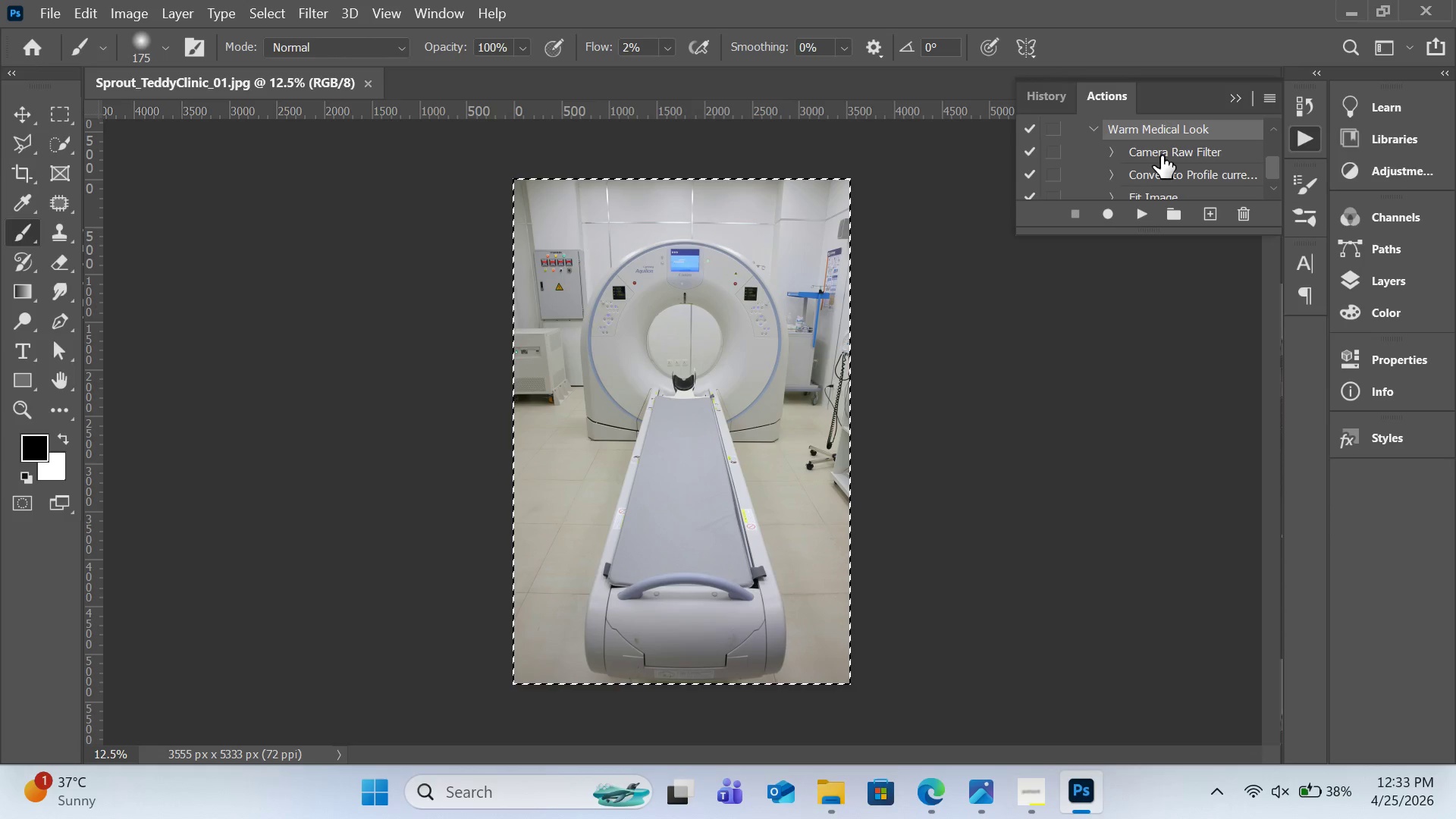 
wait(19.69)
 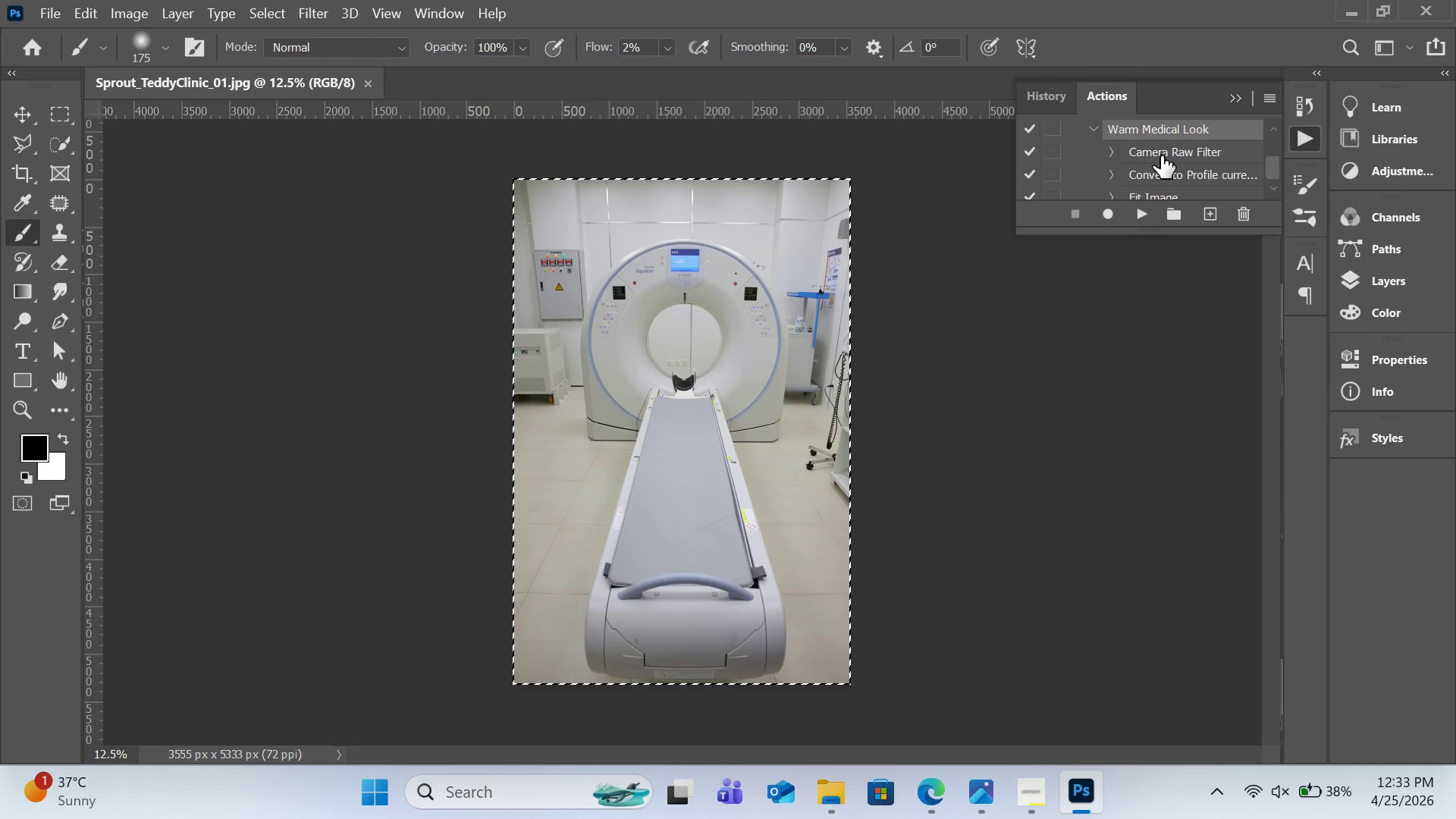 
left_click([130, 8])
 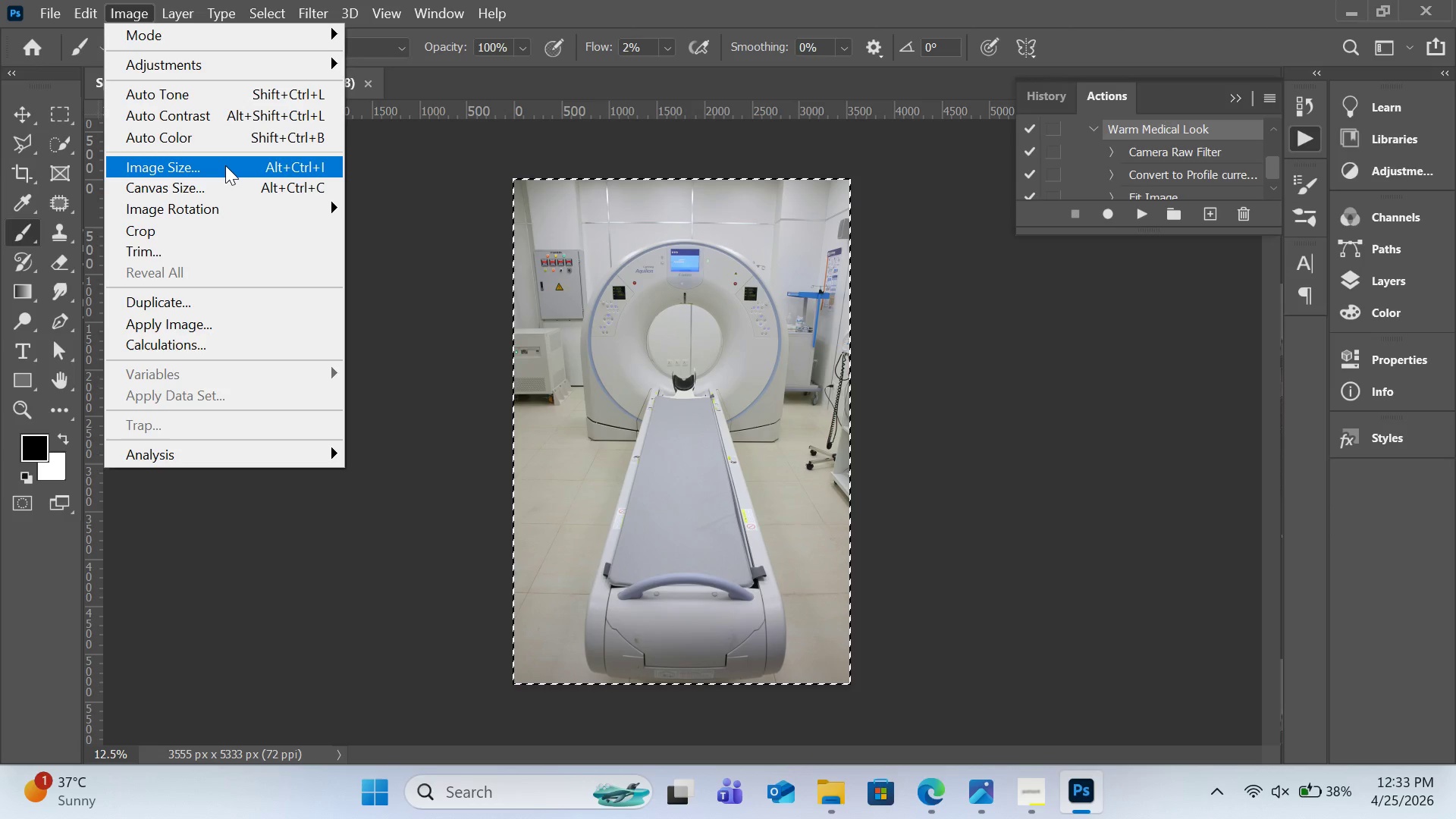 
wait(6.59)
 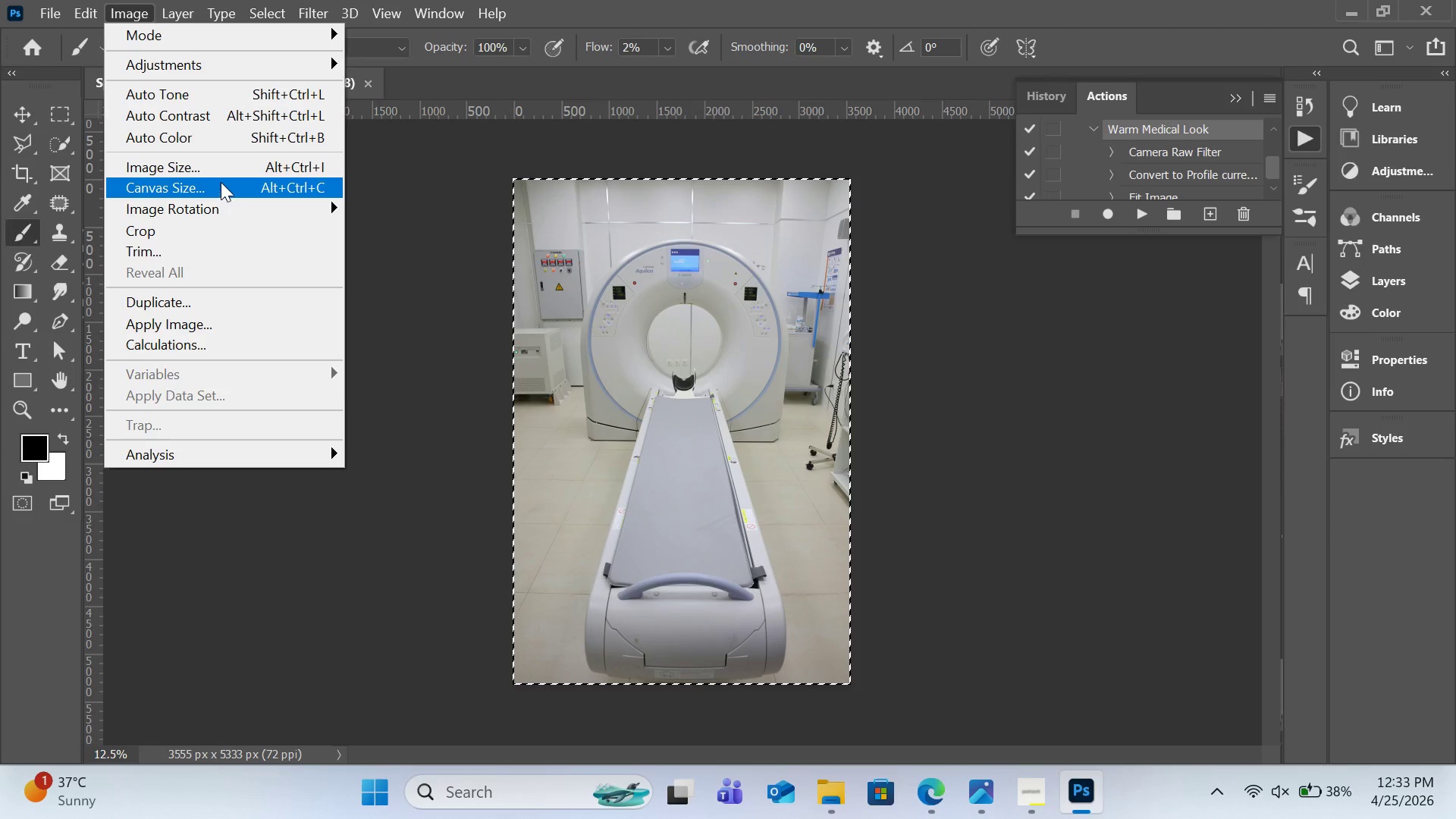 
left_click([510, 95])
 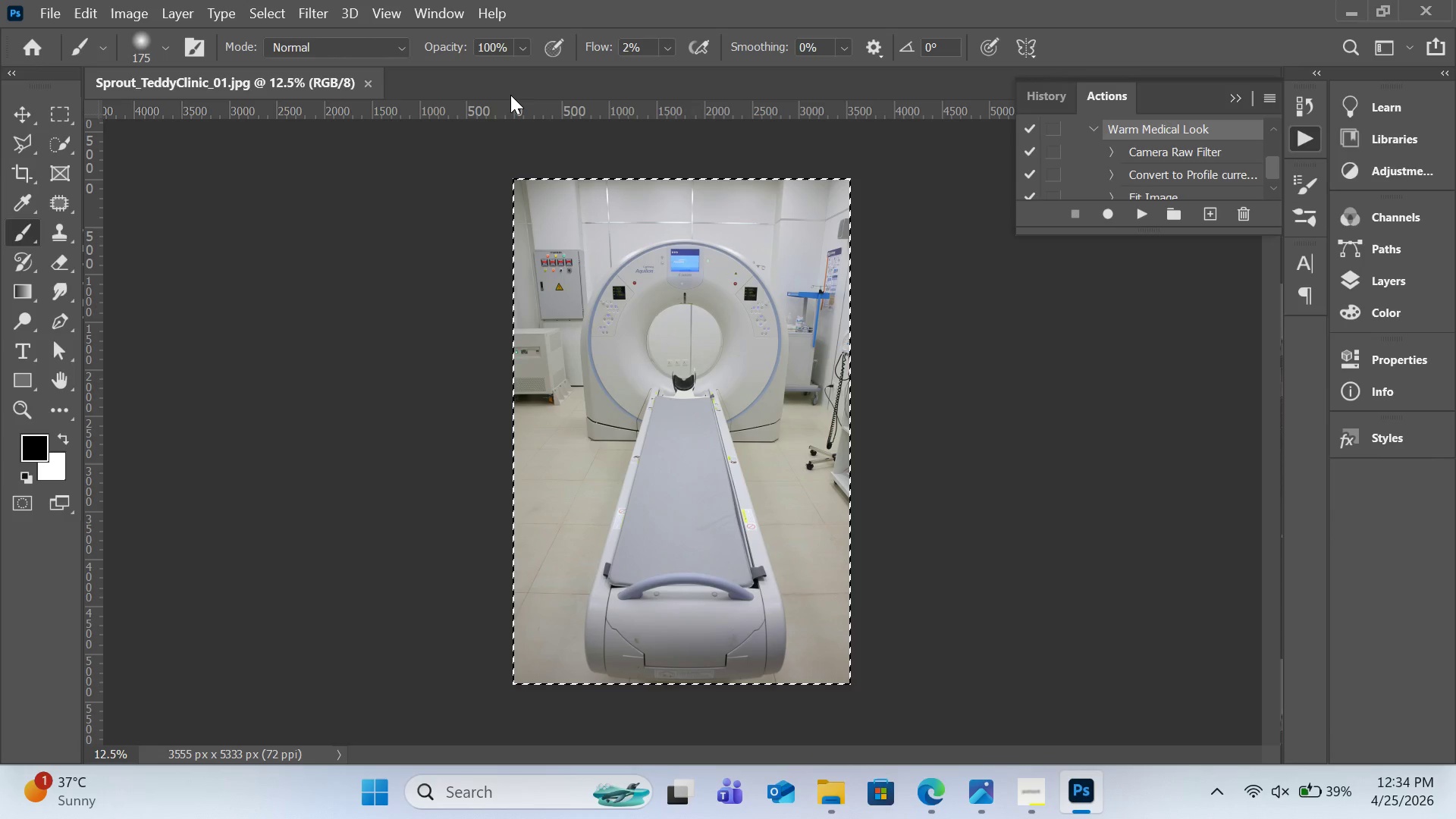 
wait(12.11)
 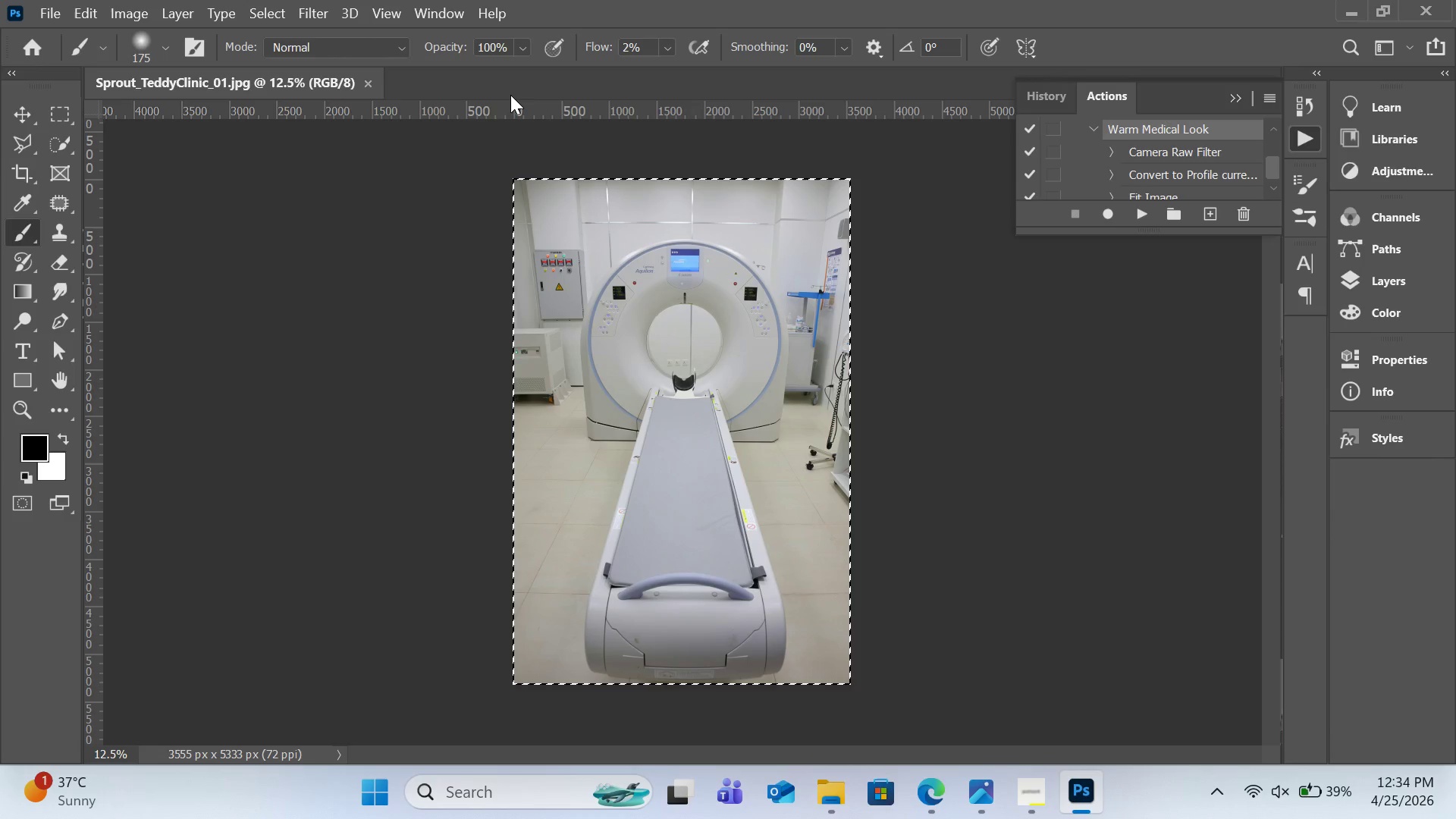 
left_click_drag(start_coordinate=[1255, 233], to_coordinate=[1270, 446])
 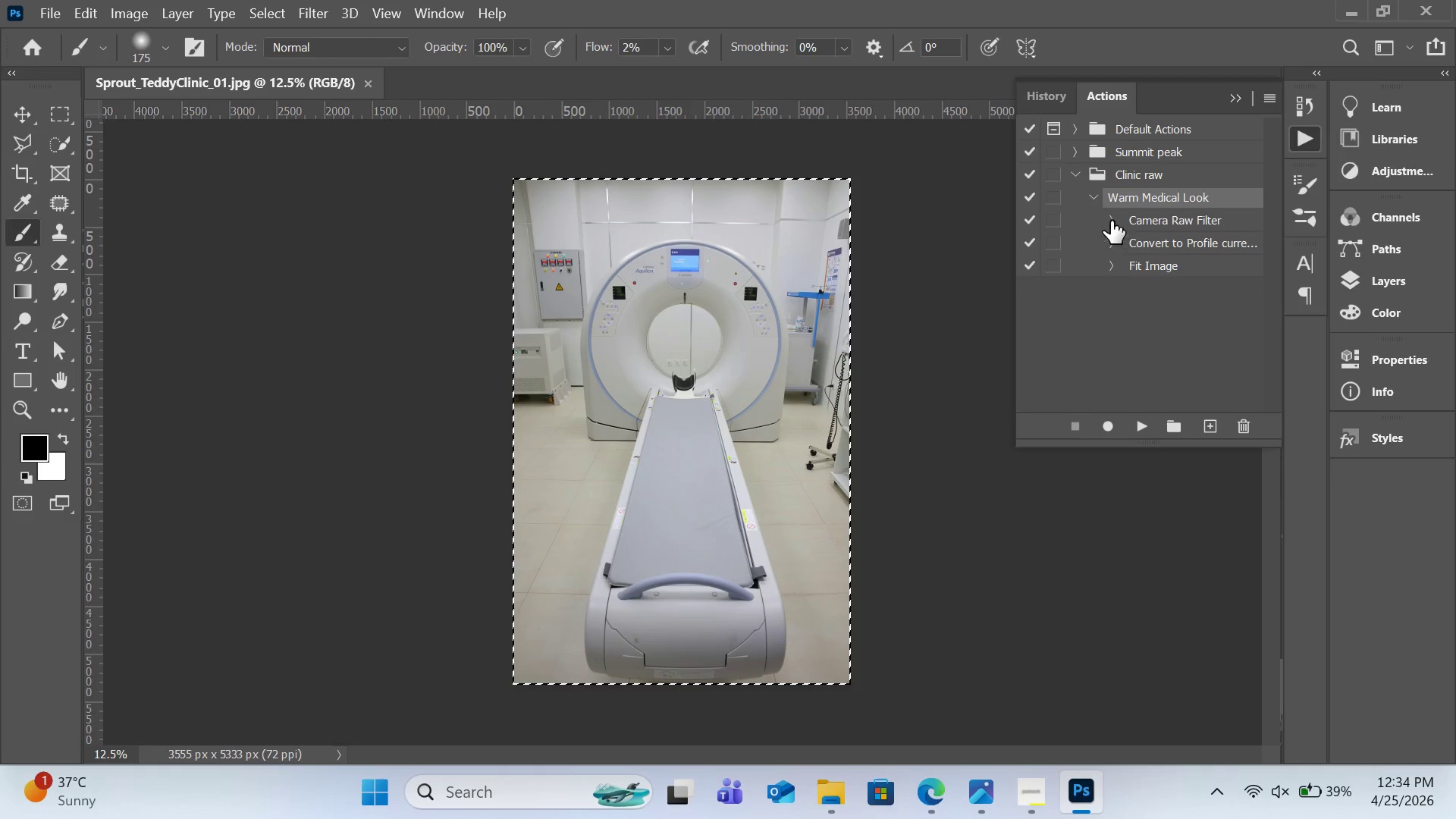 
left_click([1111, 221])
 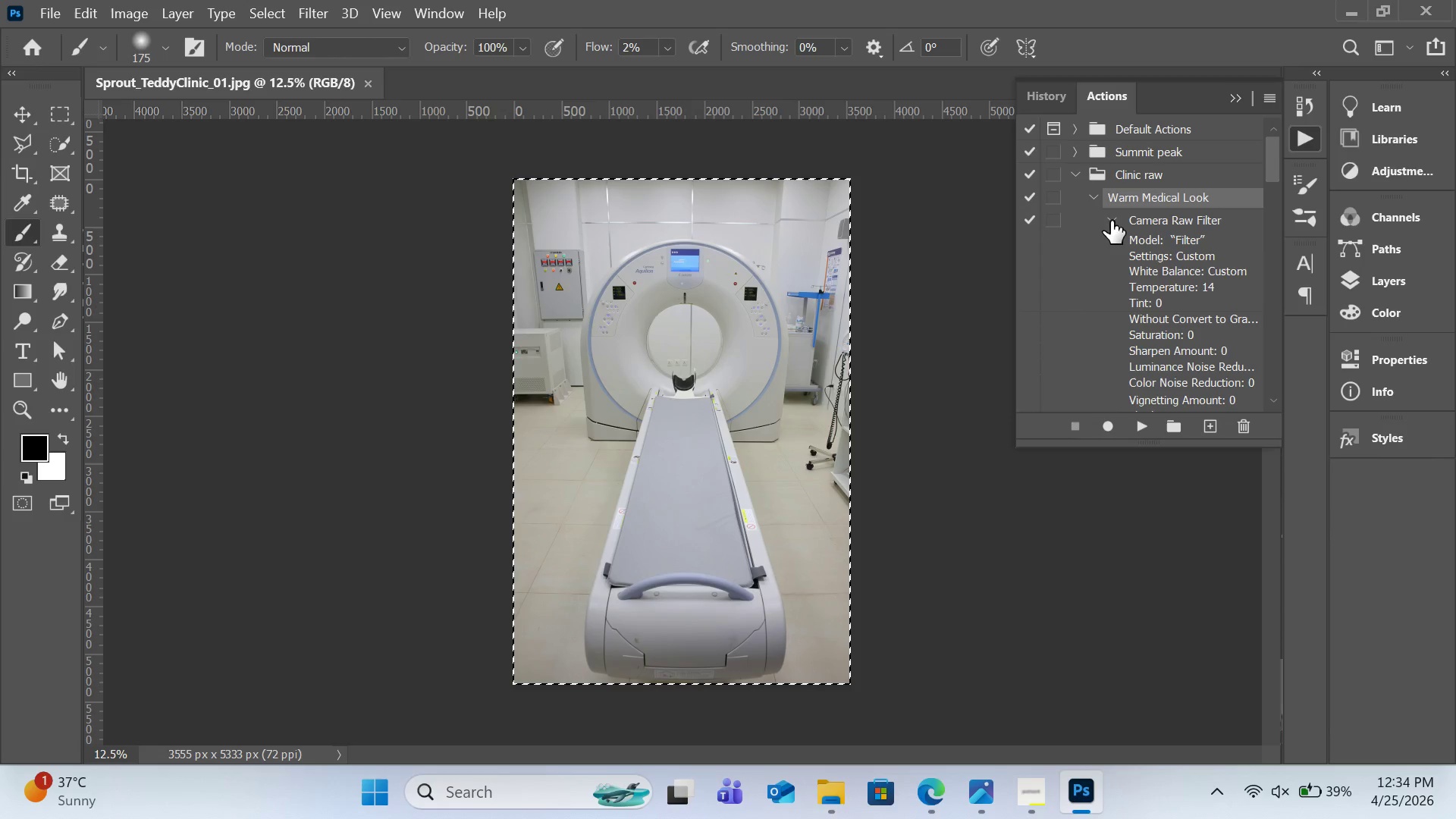 
left_click([1111, 221])
 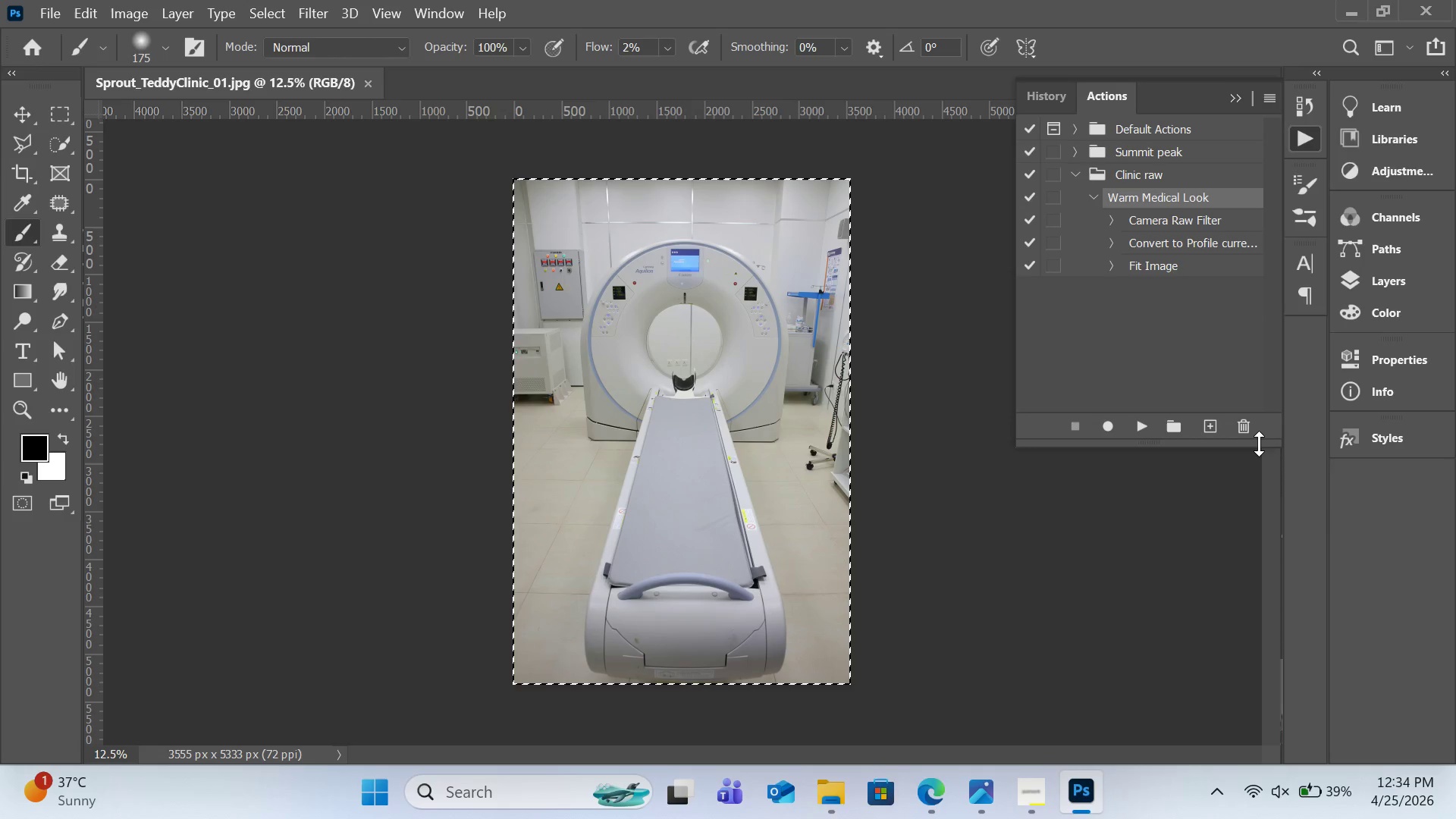 
left_click_drag(start_coordinate=[1260, 450], to_coordinate=[1263, 579])
 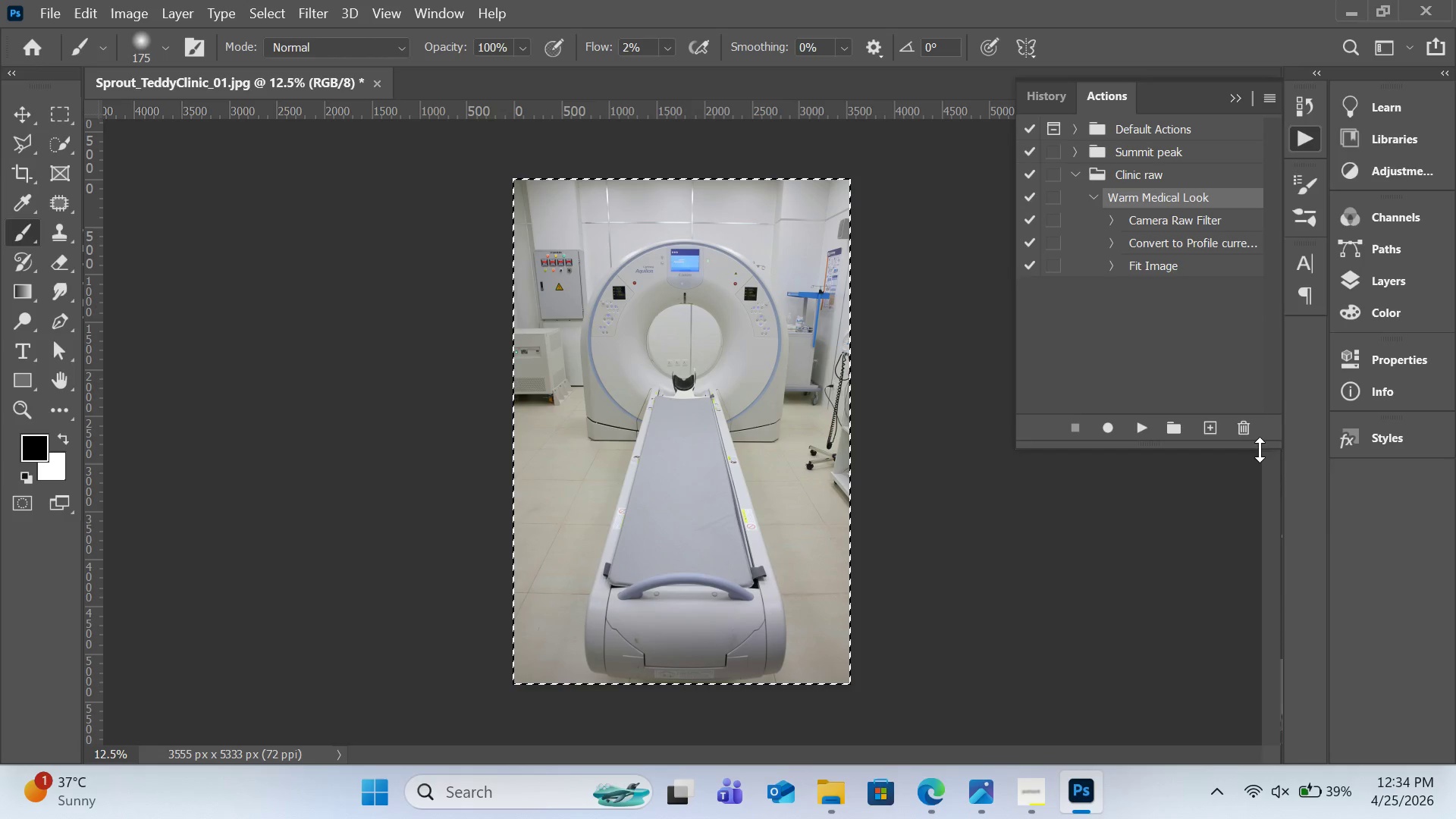 
left_click_drag(start_coordinate=[1260, 450], to_coordinate=[1274, 690])
 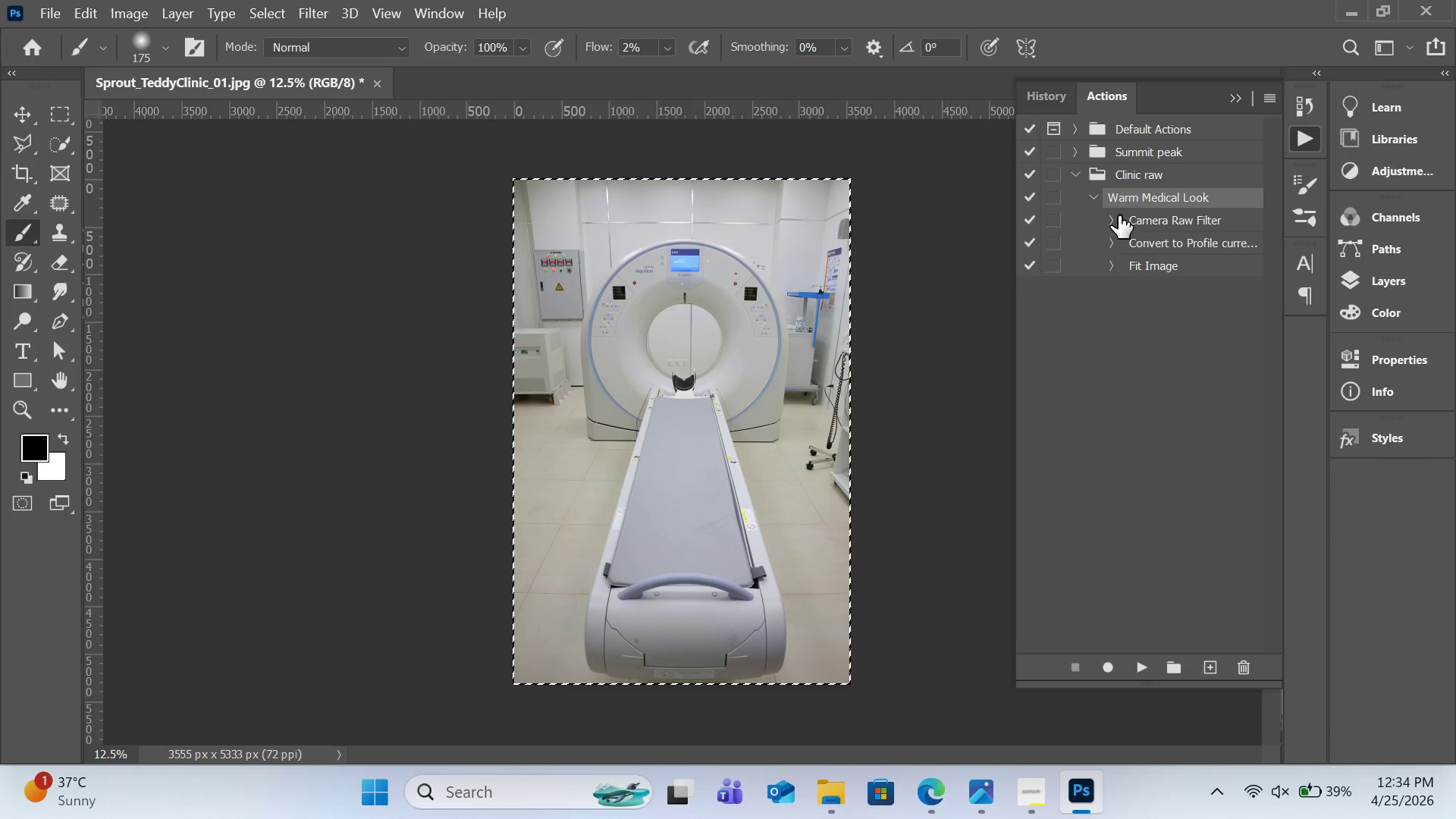 
left_click([1116, 216])
 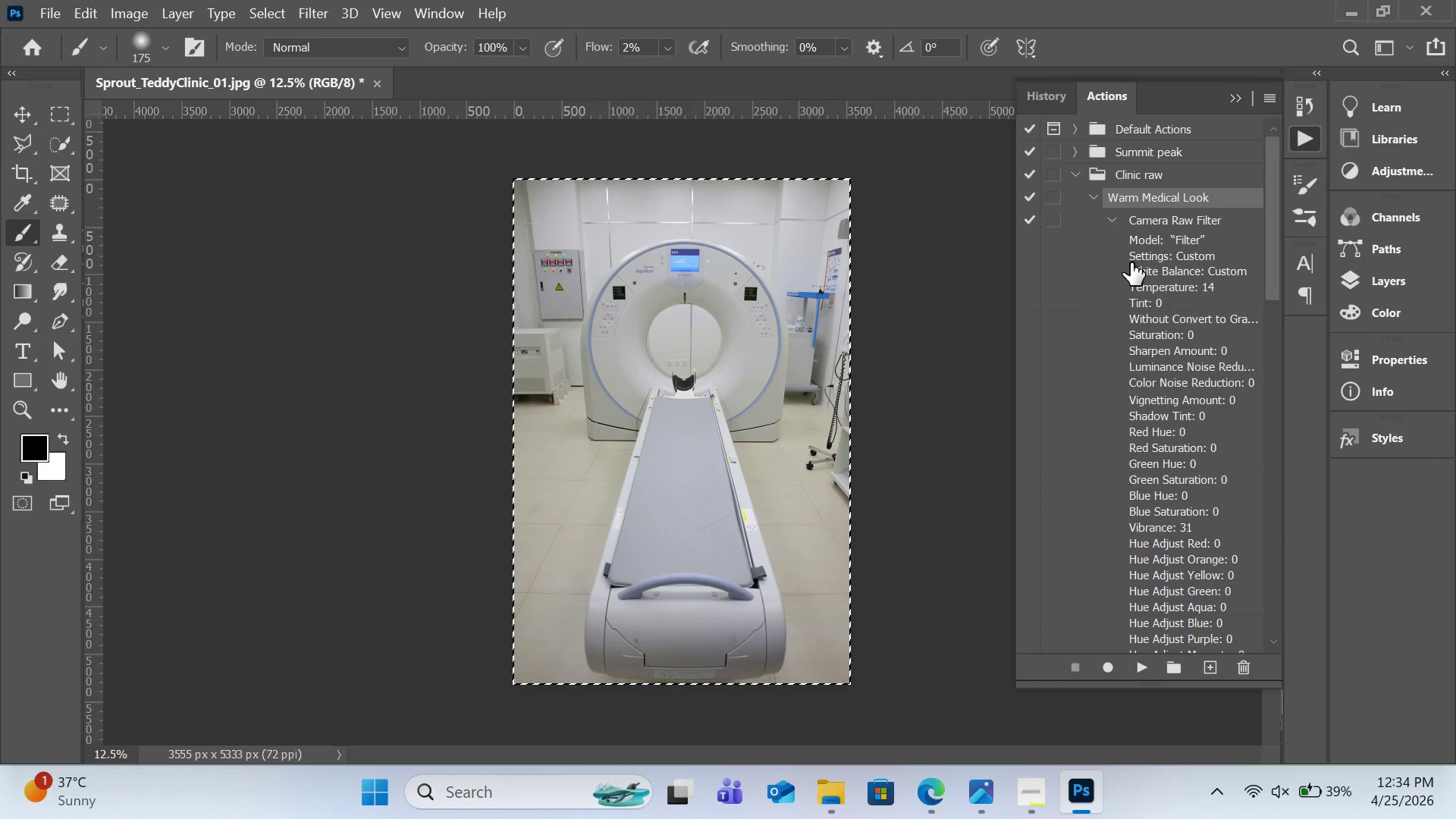 
scroll: coordinate [1134, 268], scroll_direction: down, amount: 3.0
 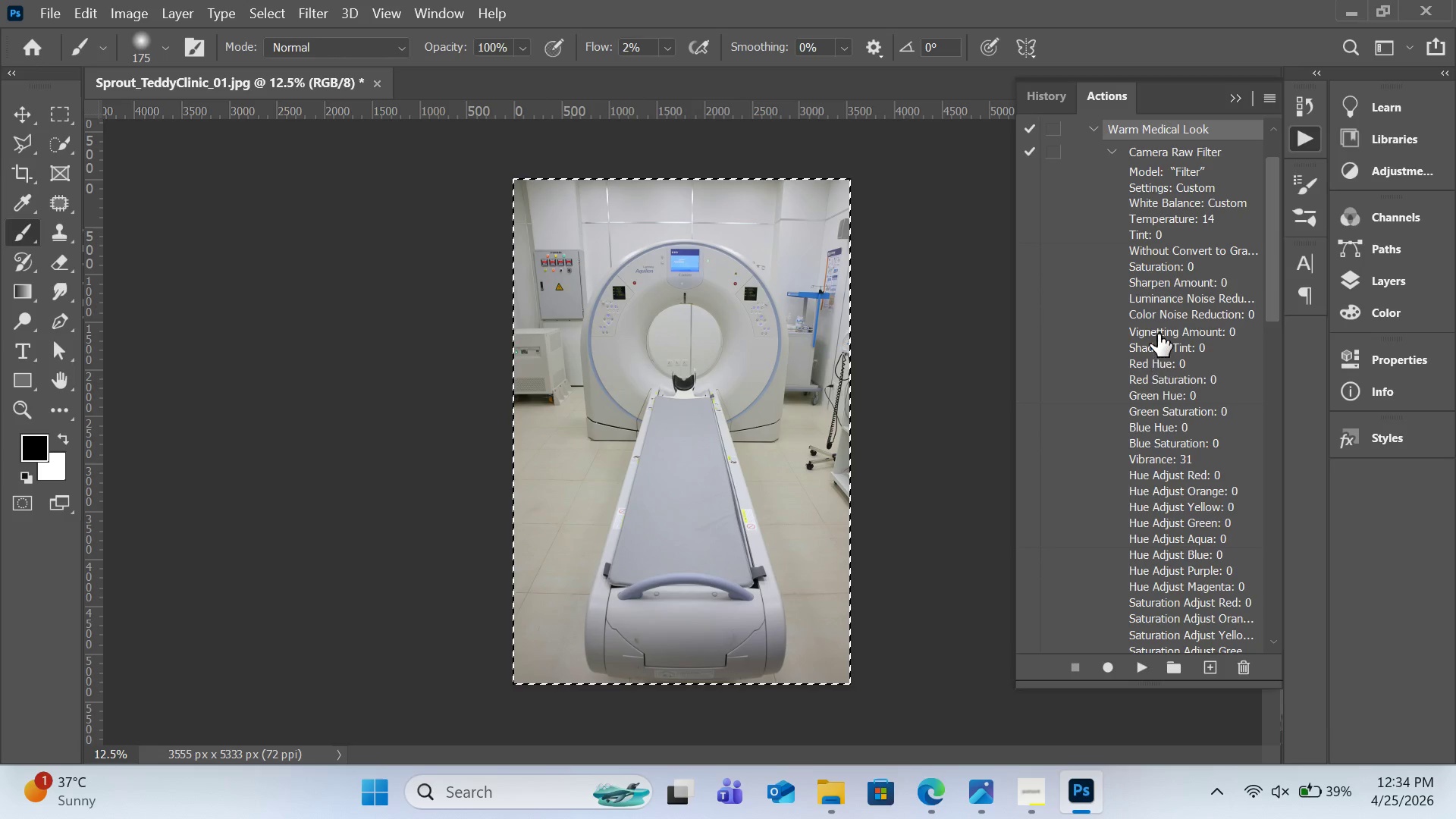 
scroll: coordinate [1158, 334], scroll_direction: up, amount: 1.0
 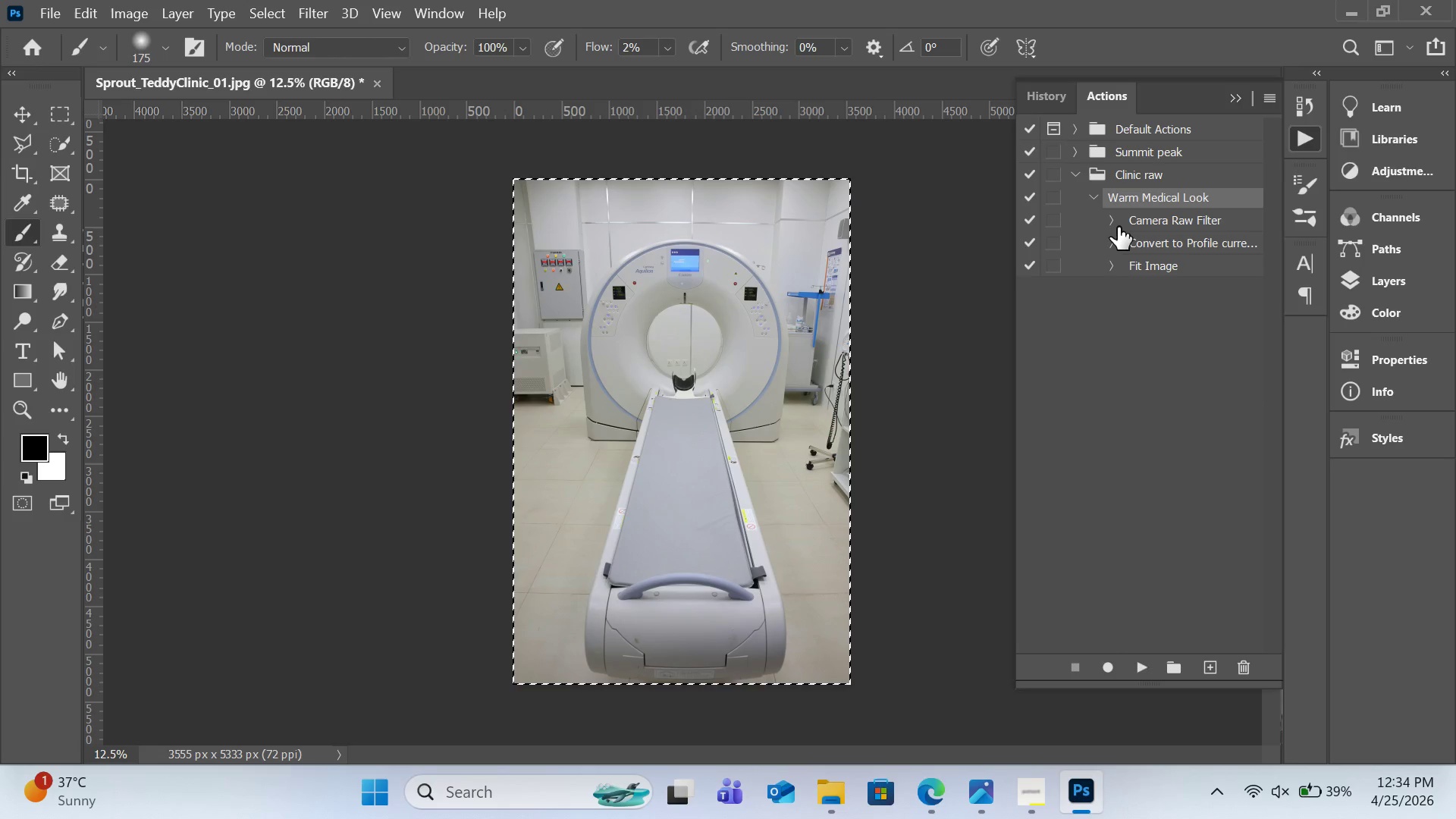 
left_click([1114, 236])
 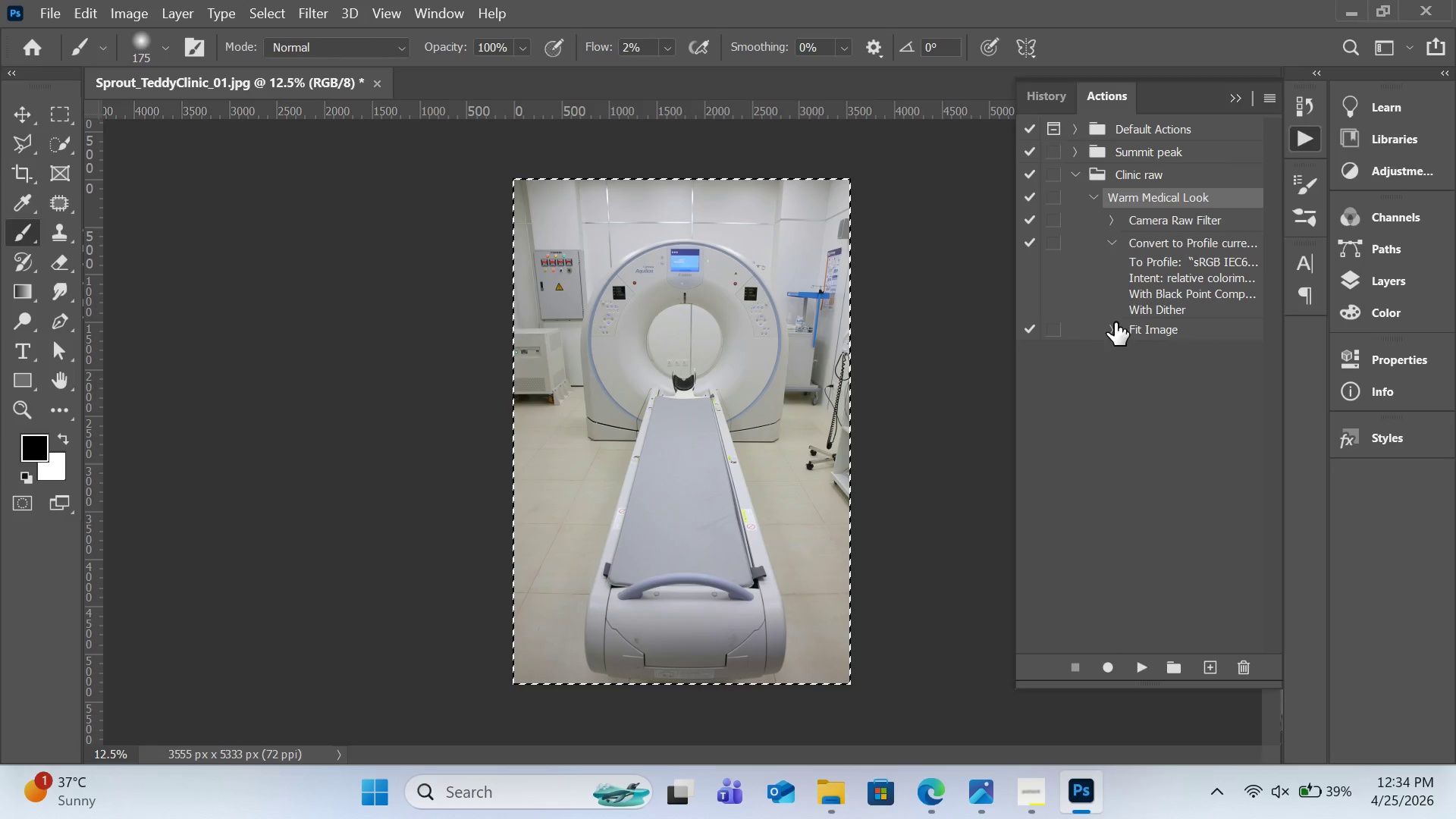 
left_click([1115, 322])
 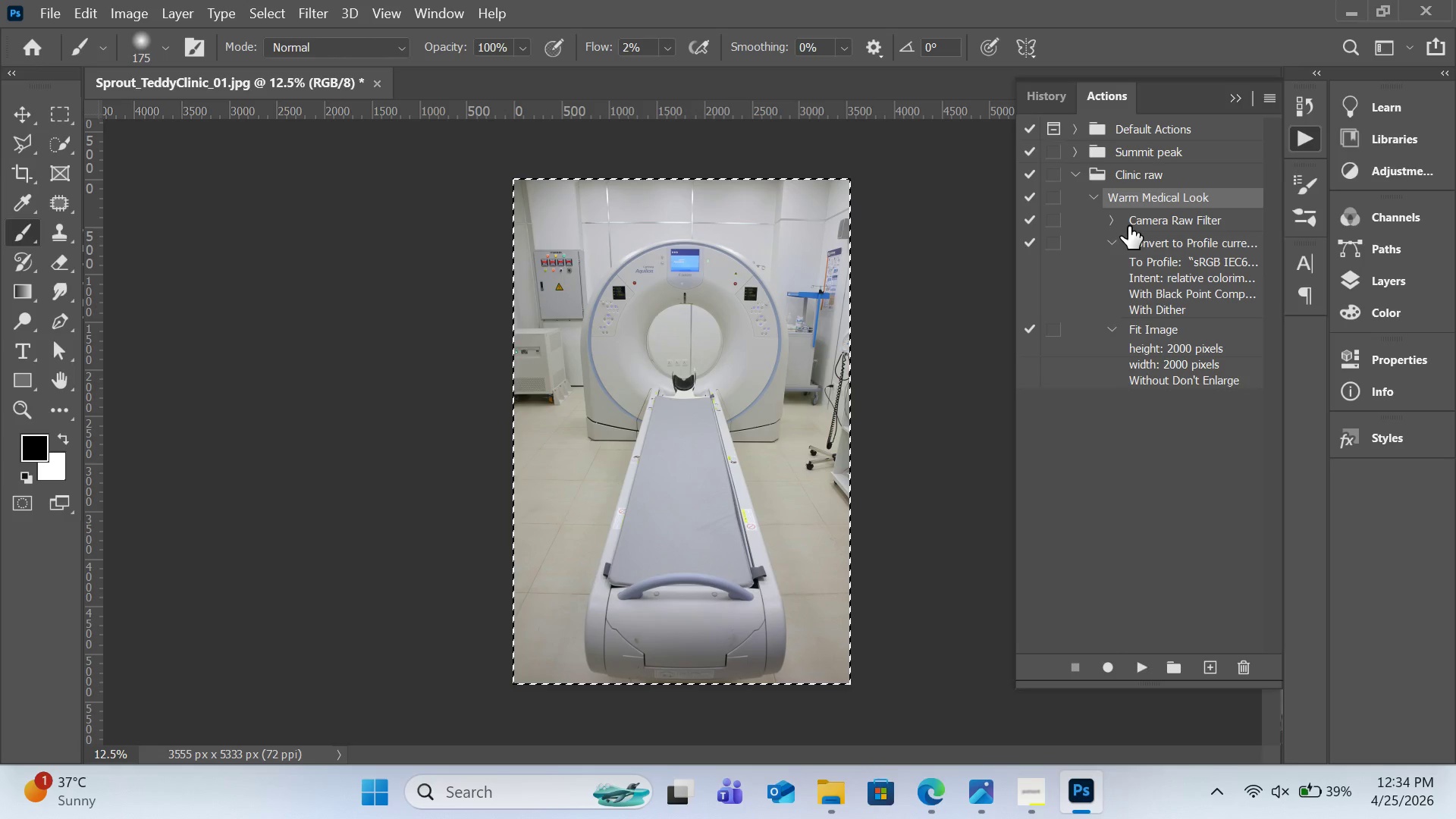 
wait(6.25)
 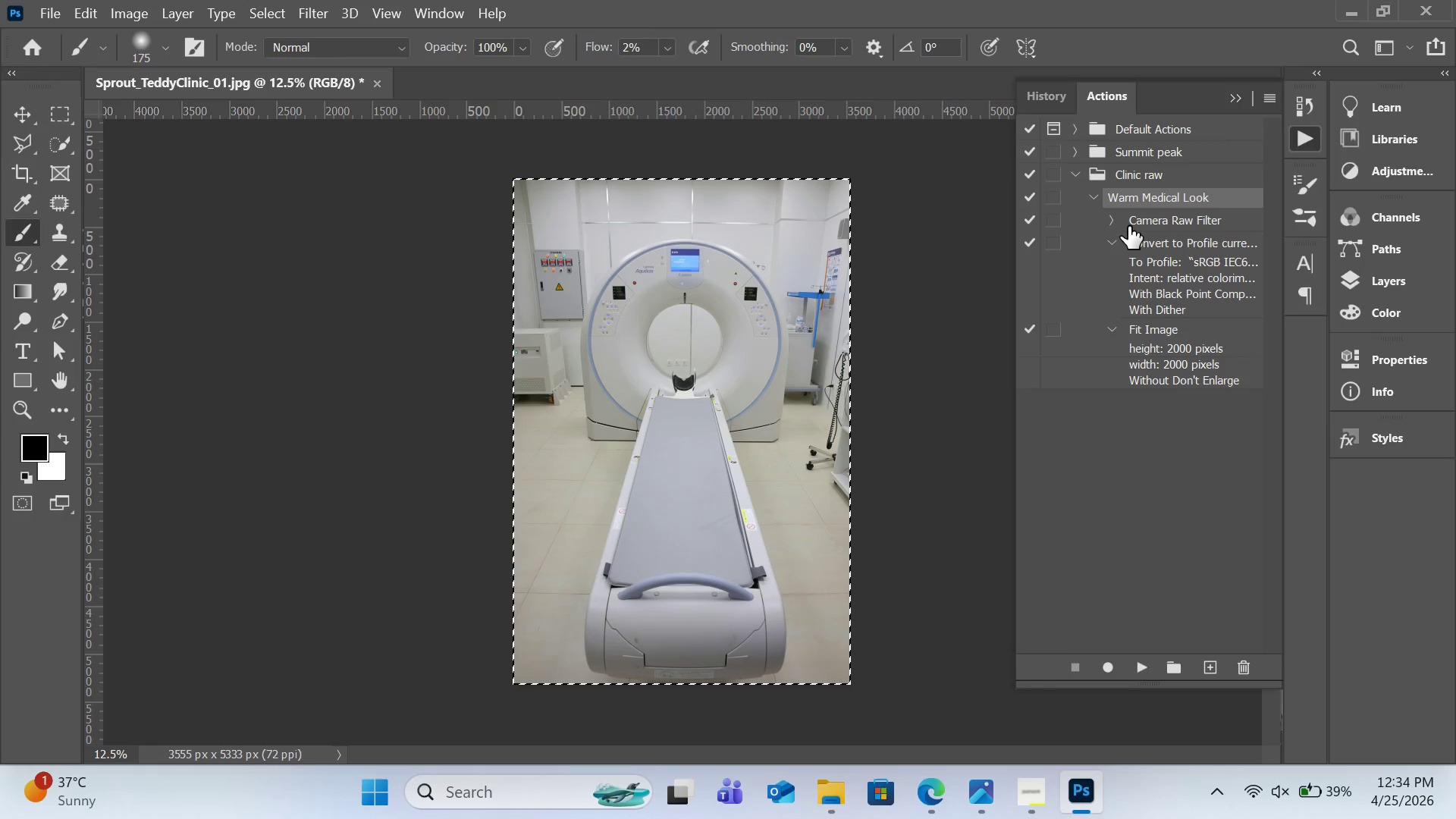 
key(Meta+Shift+S)
 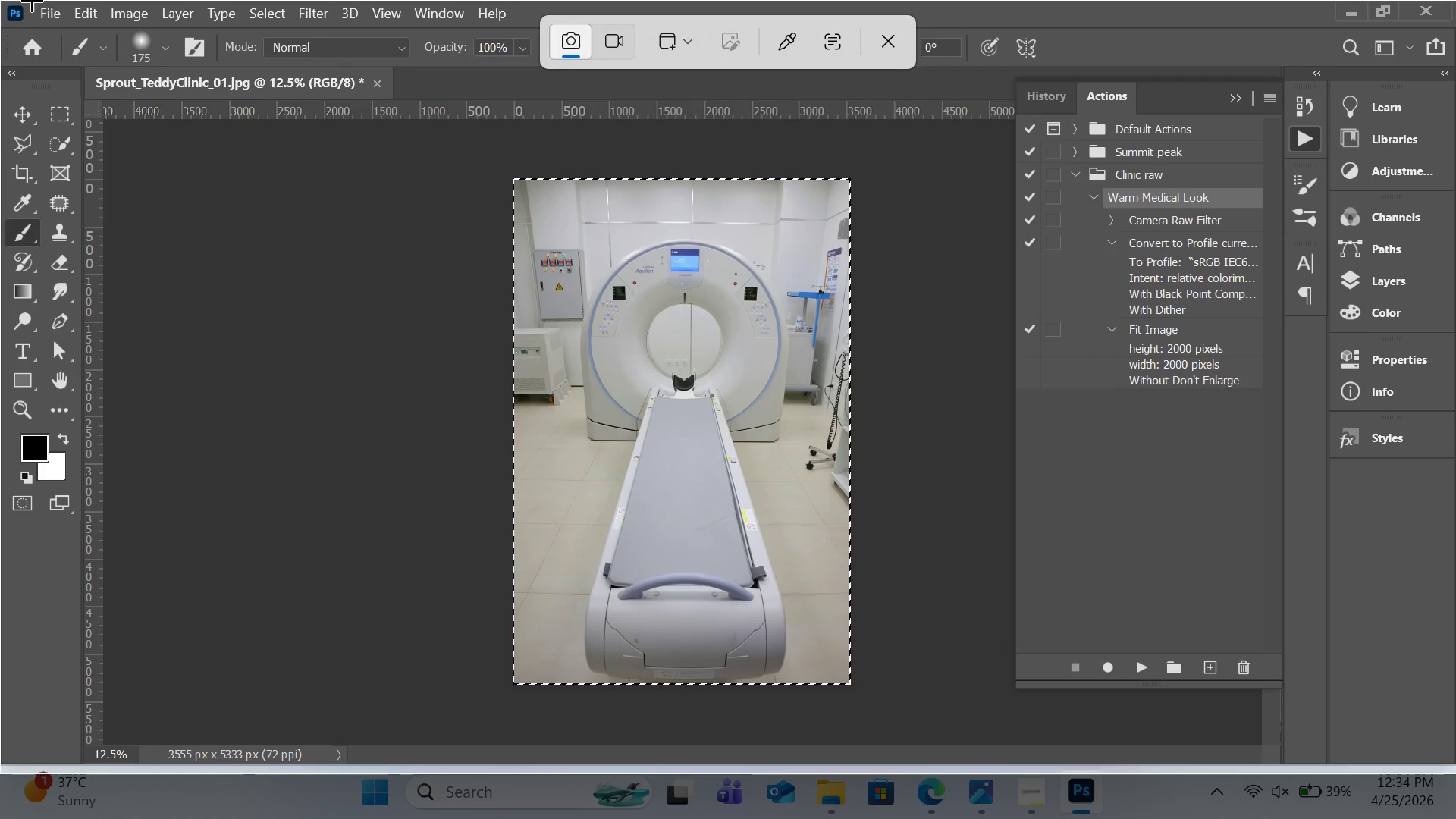 
key(Meta+MetaLeft)
 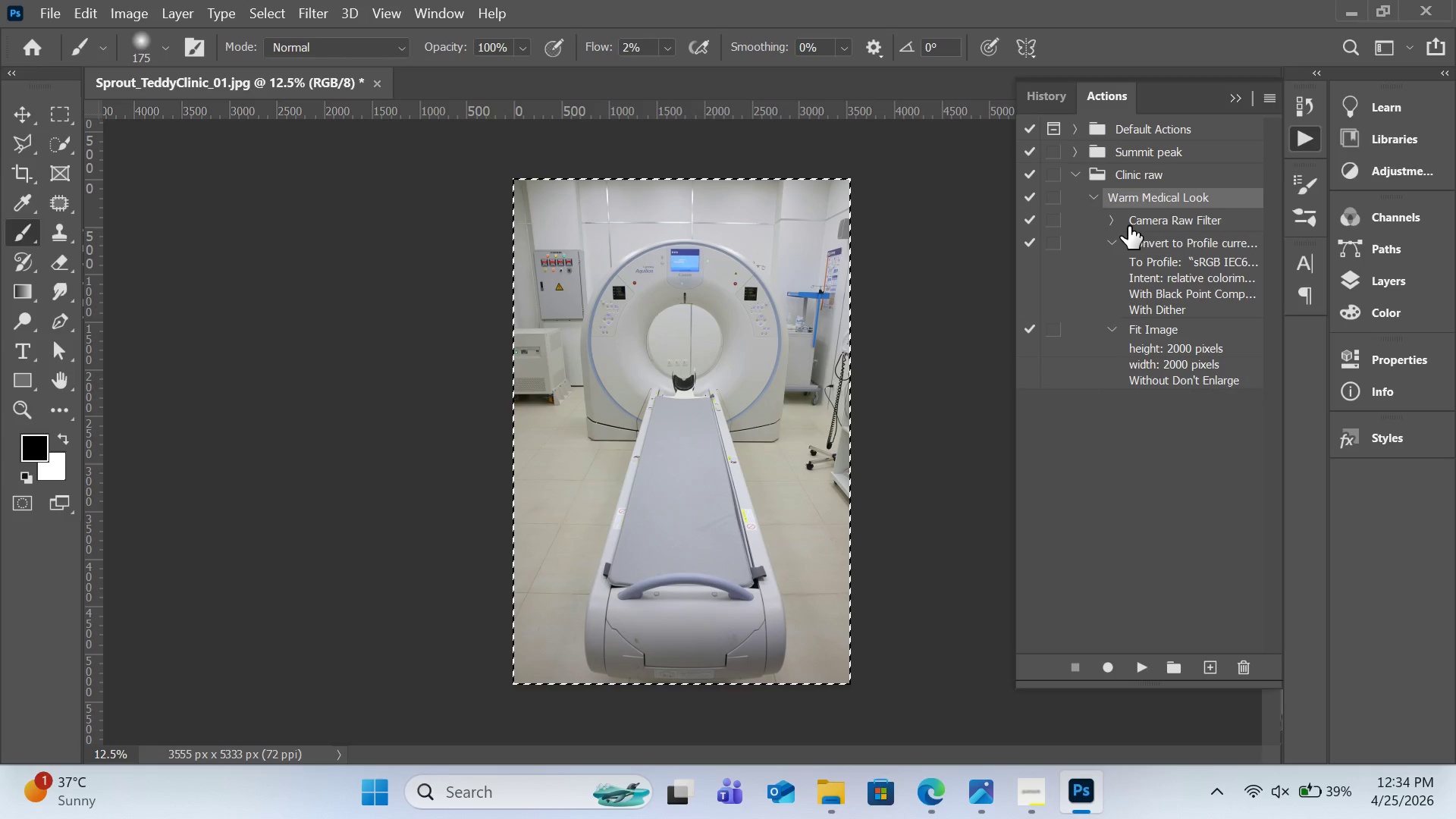 
key(Meta+Shift+ShiftLeft)
 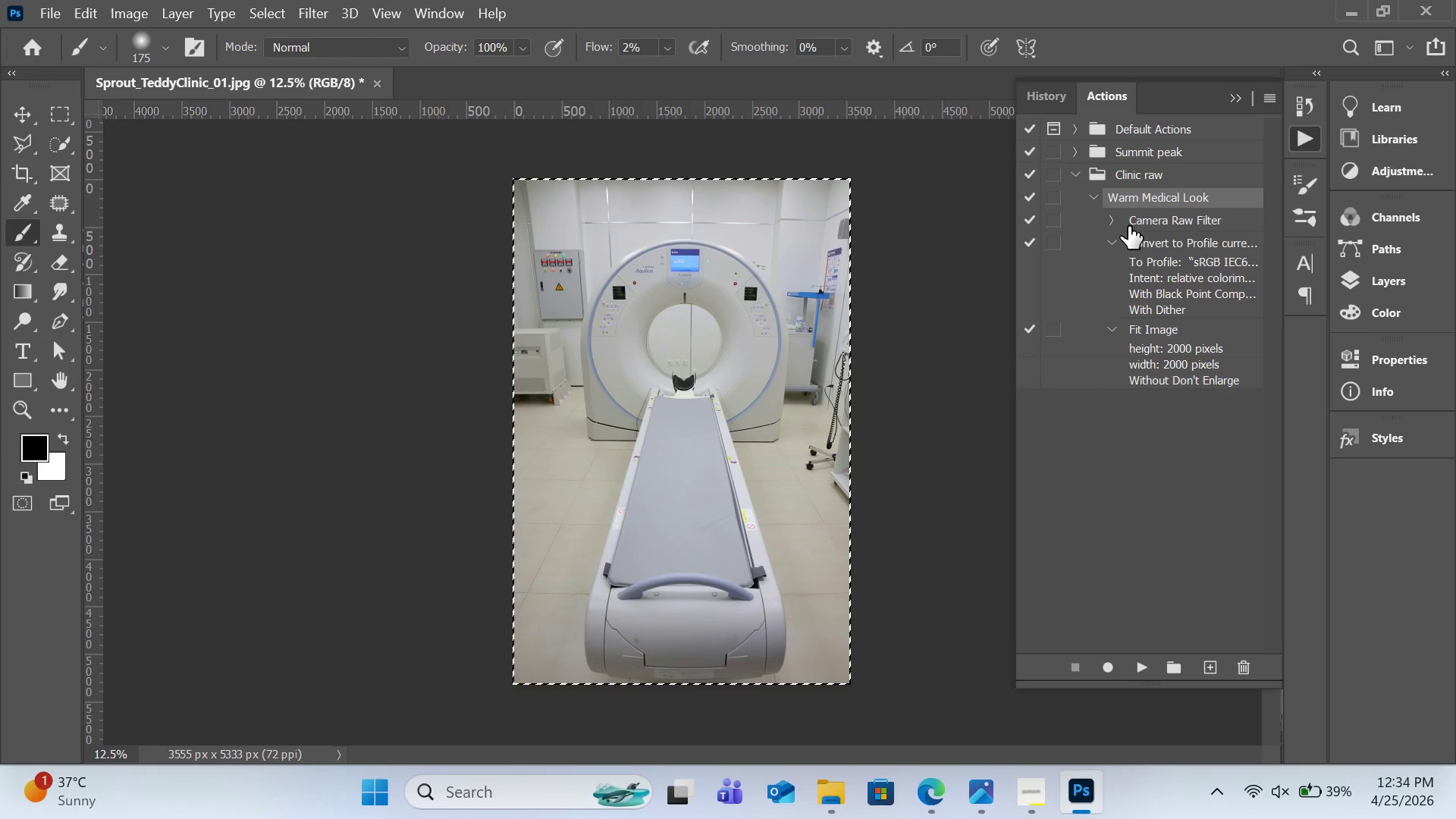 
wait(5.25)
 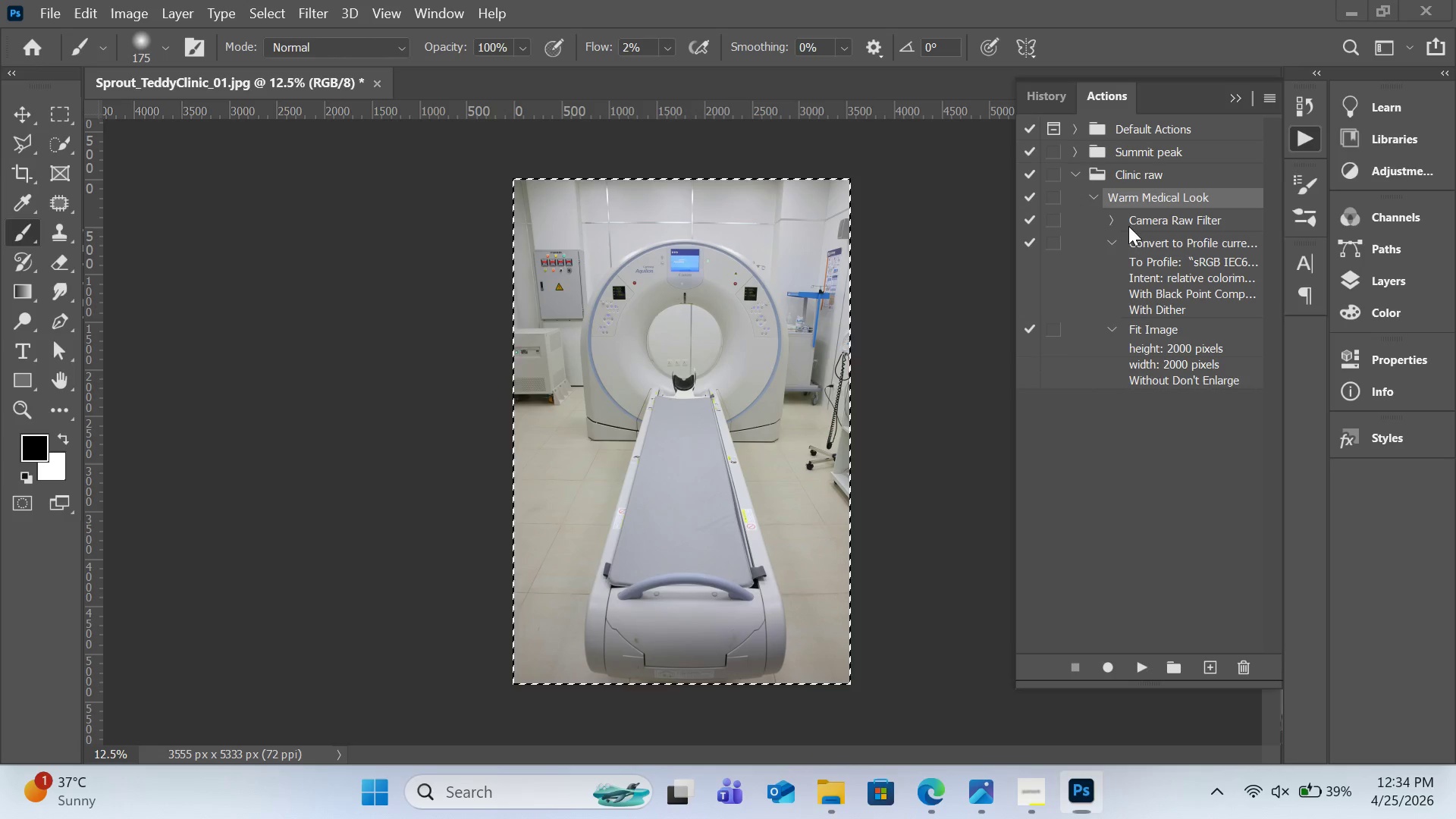 
left_click([25, 0])
 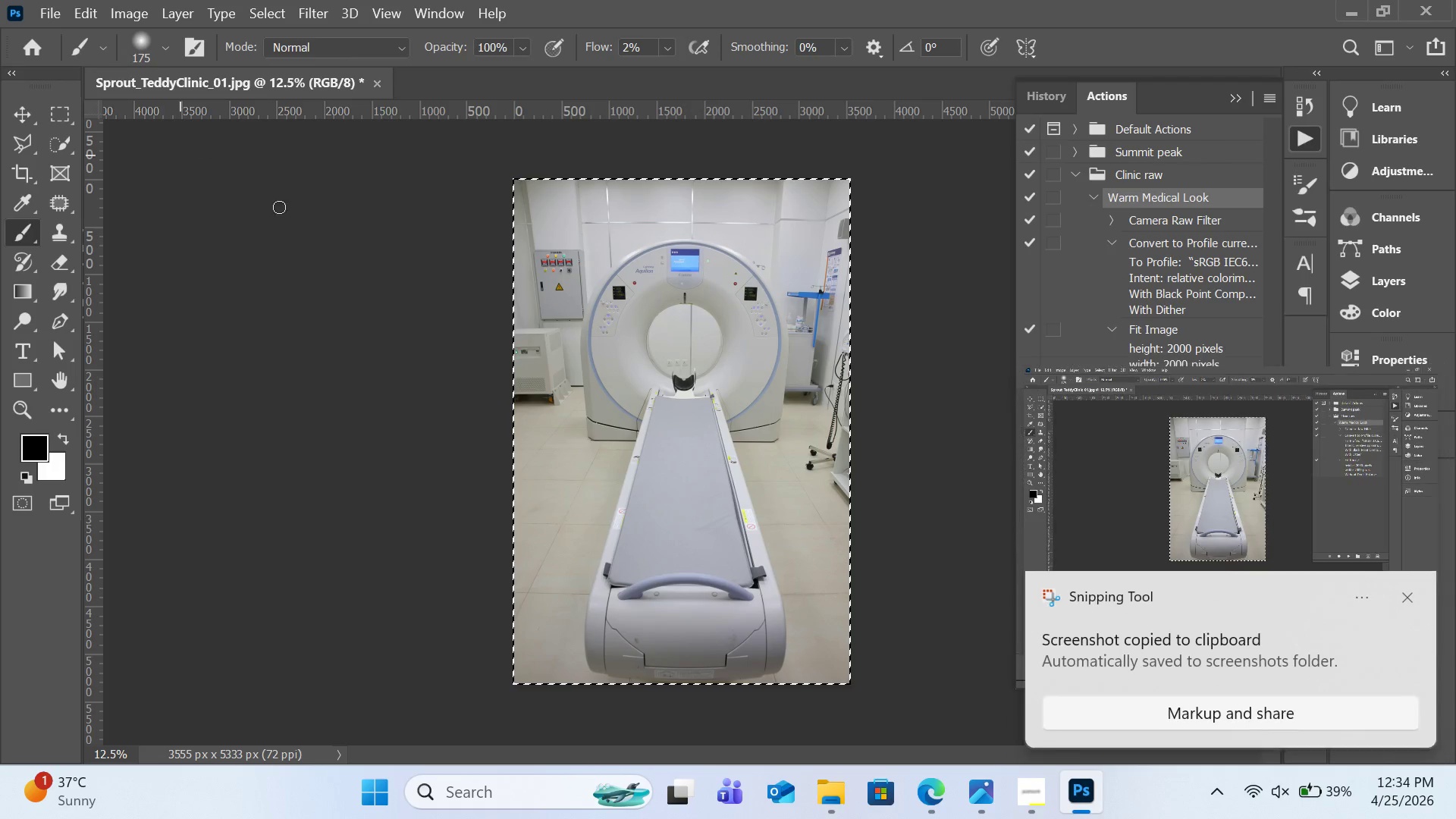 
mouse_move([1121, 401])
 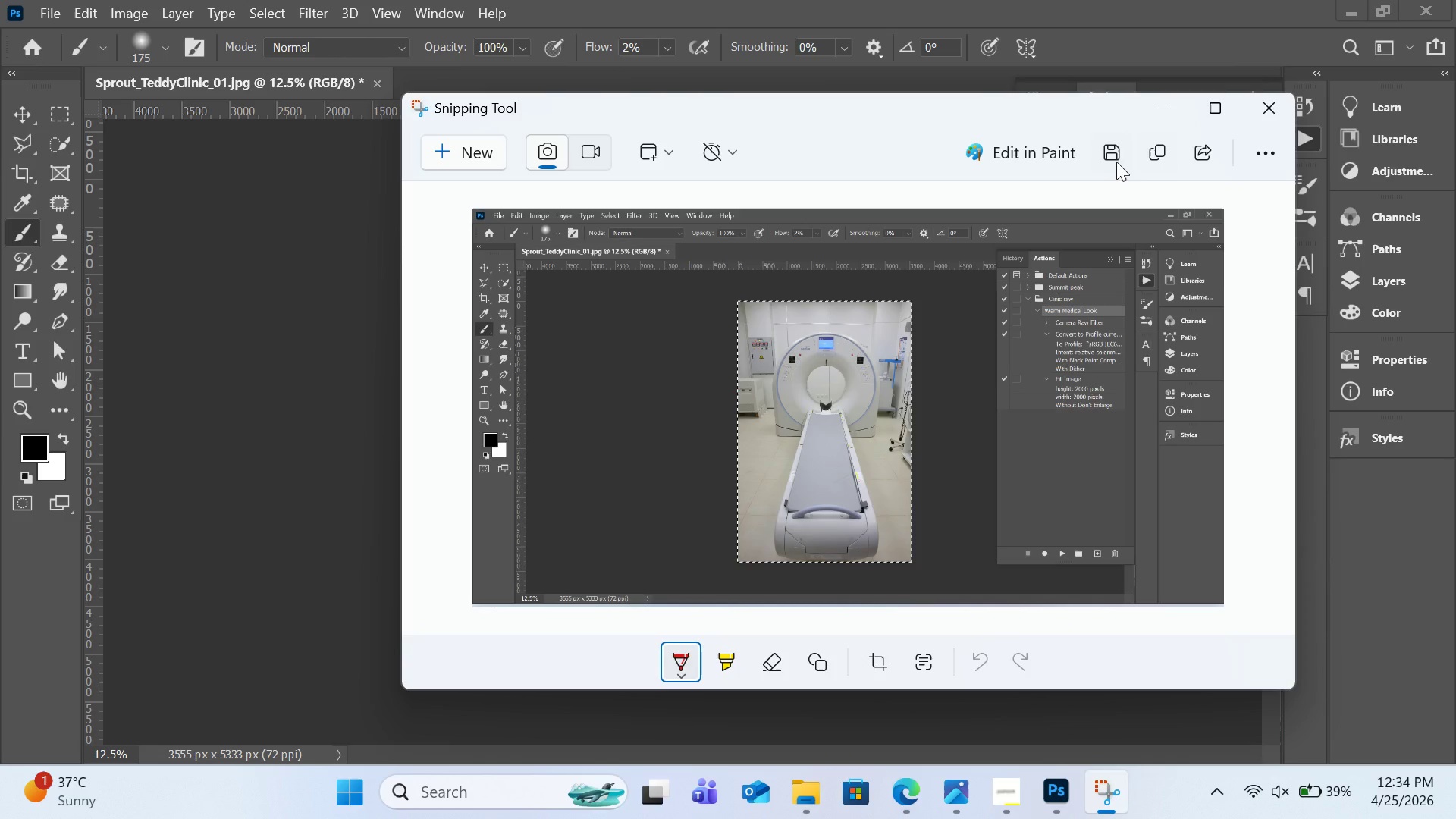 
left_click([1110, 162])
 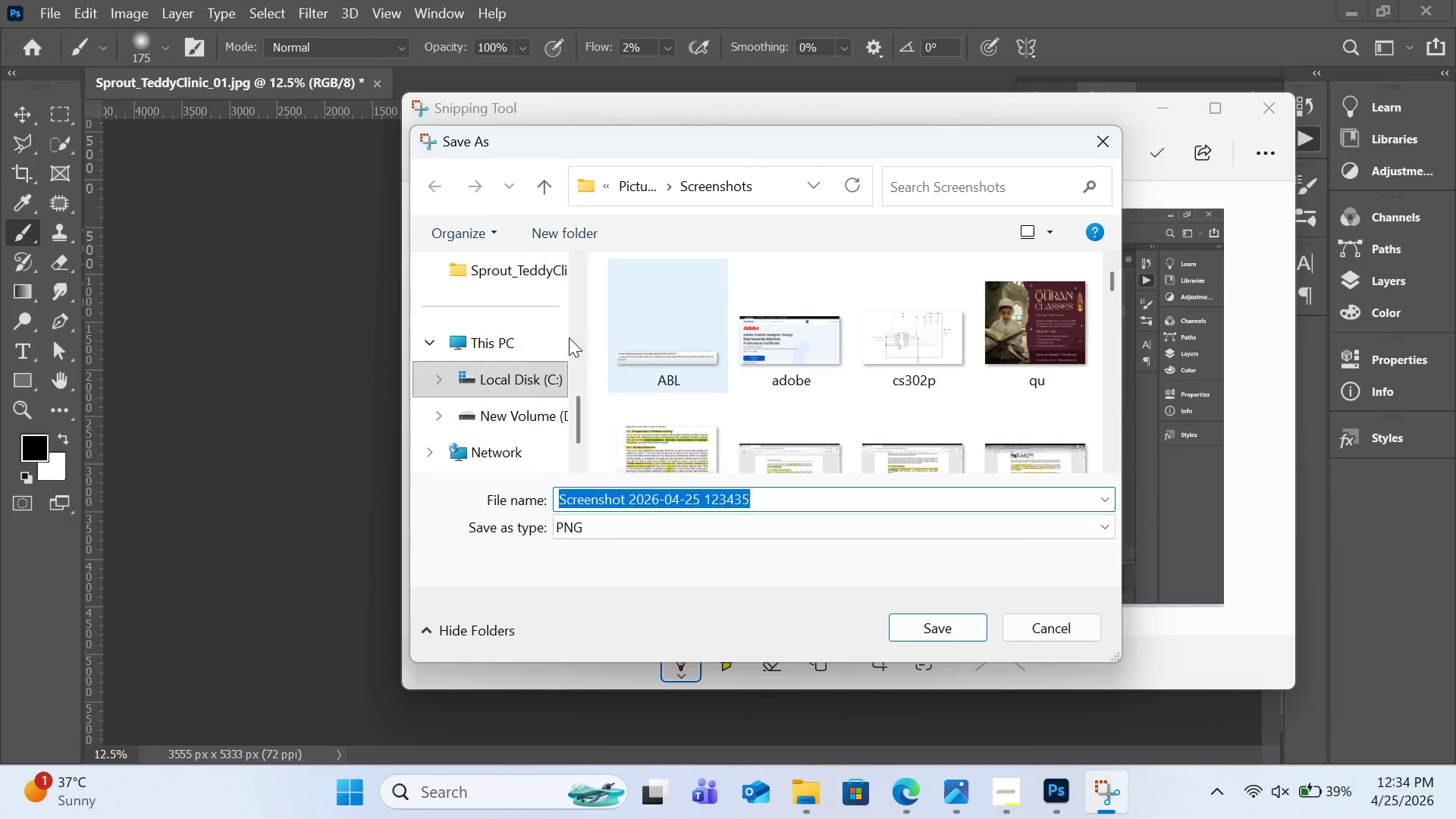 
left_click([493, 418])
 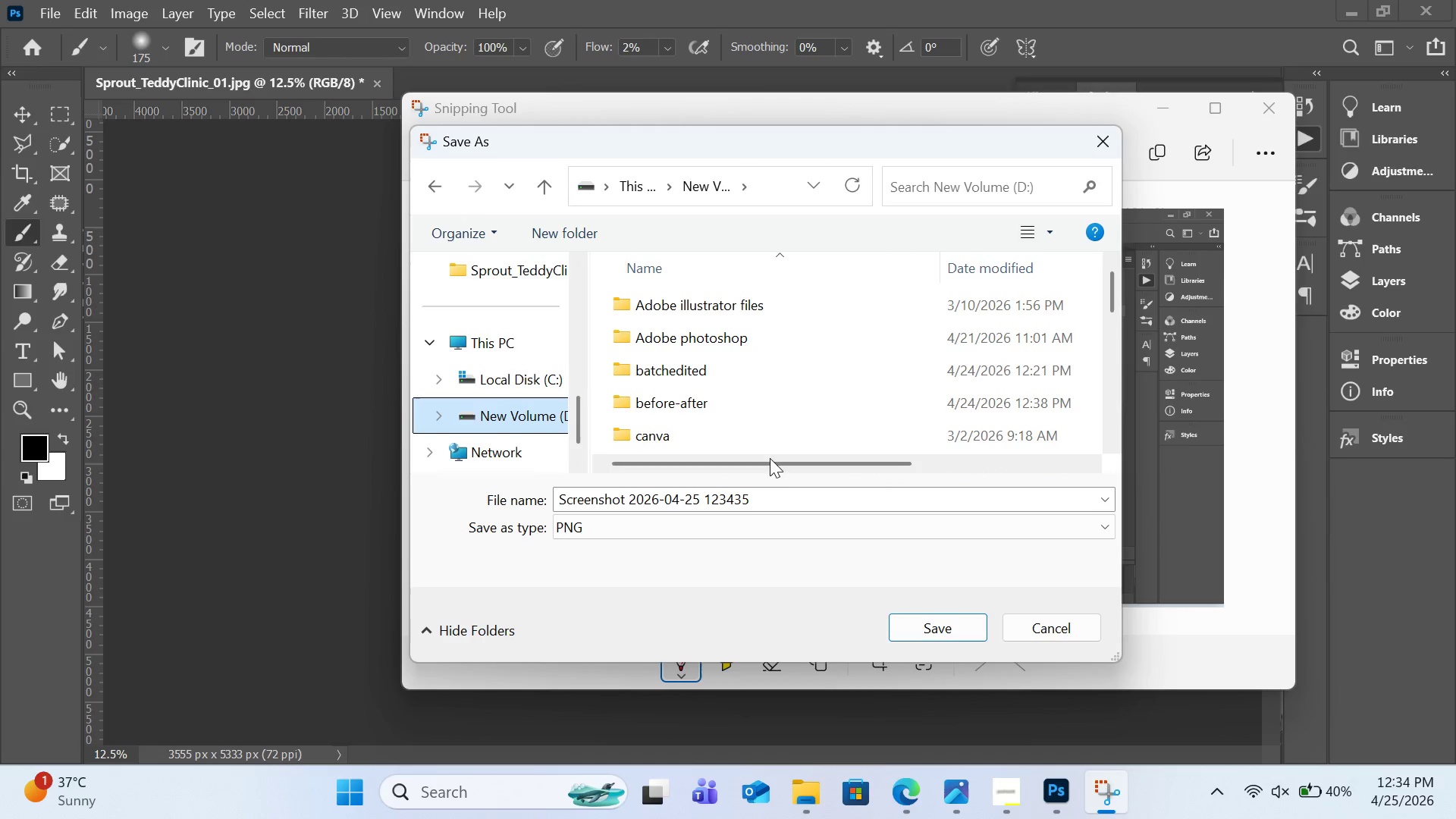 
left_click([777, 497])
 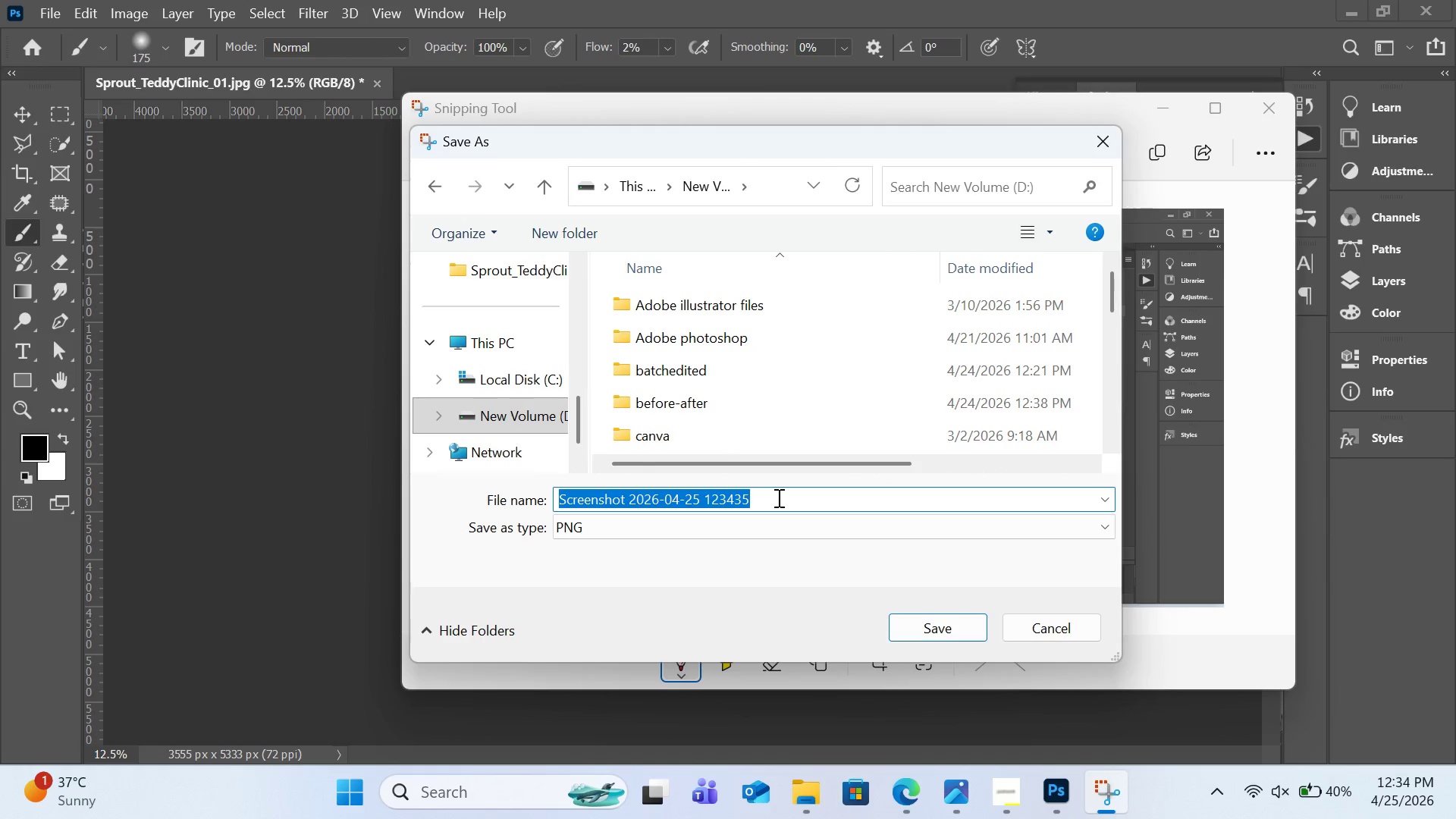 
type(Clinic ra)
key(Backspace)
key(Backspace)
type(Screenshot)
 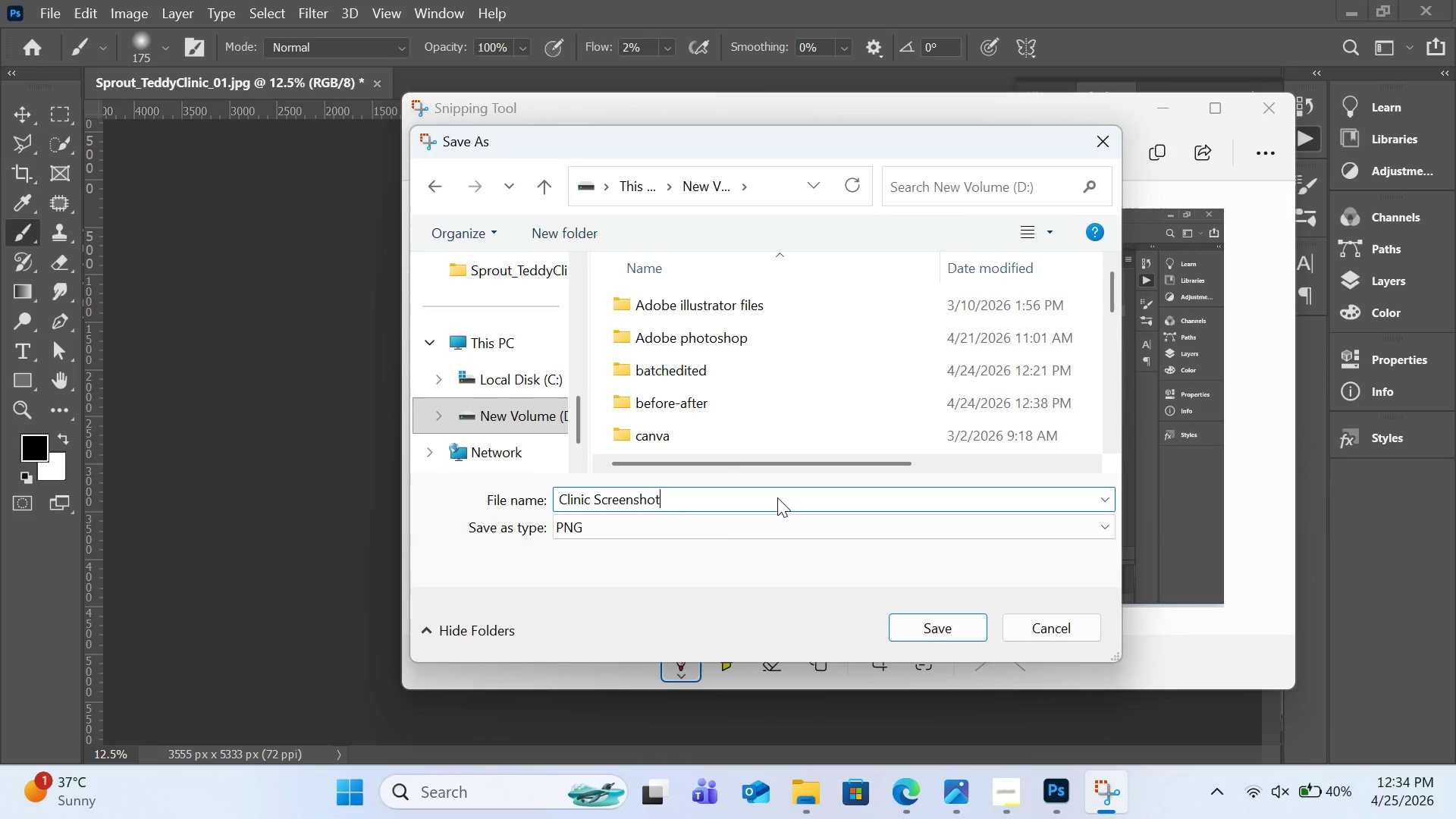 
key(Enter)
 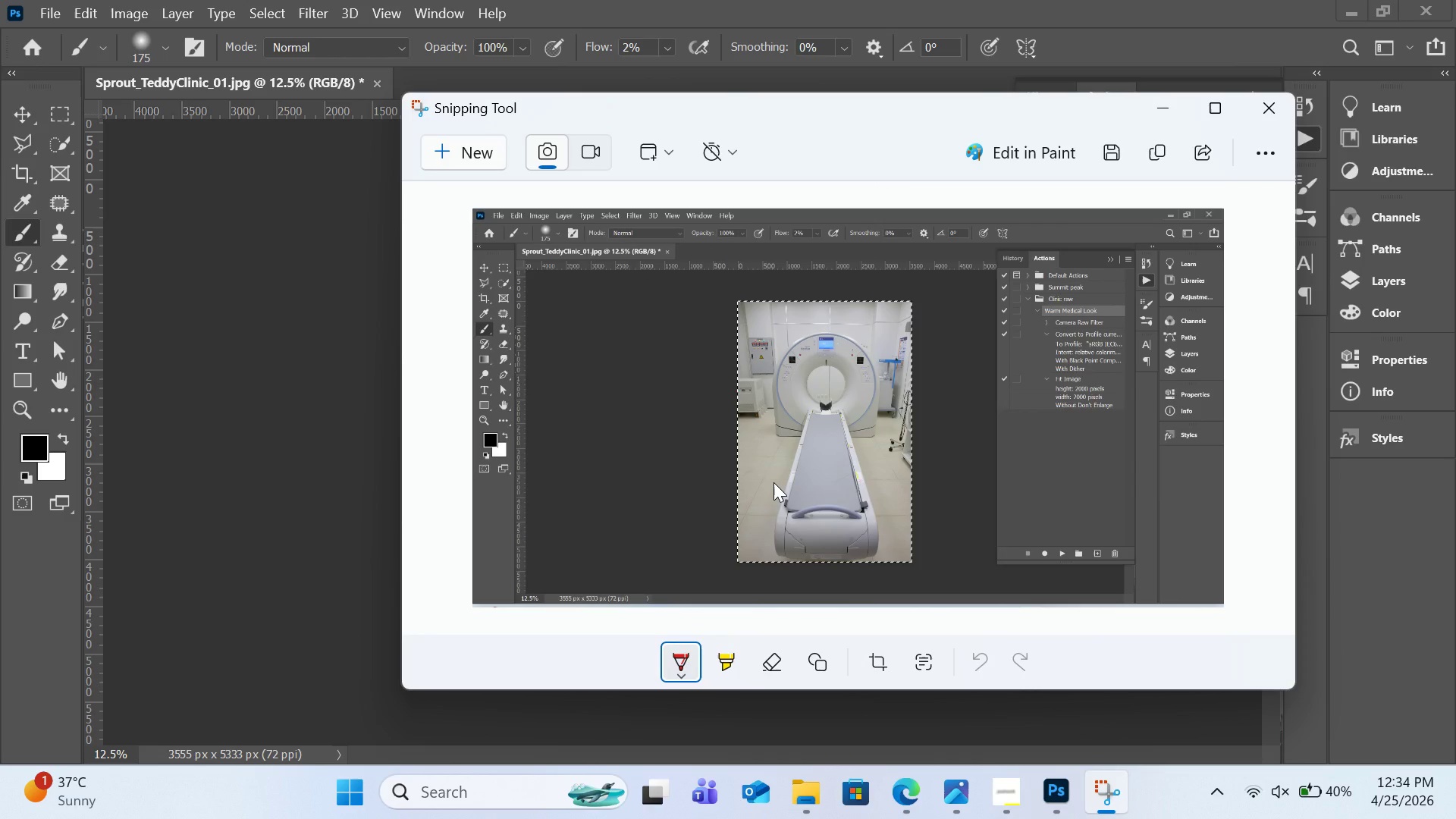 
mouse_move([1215, 105])
 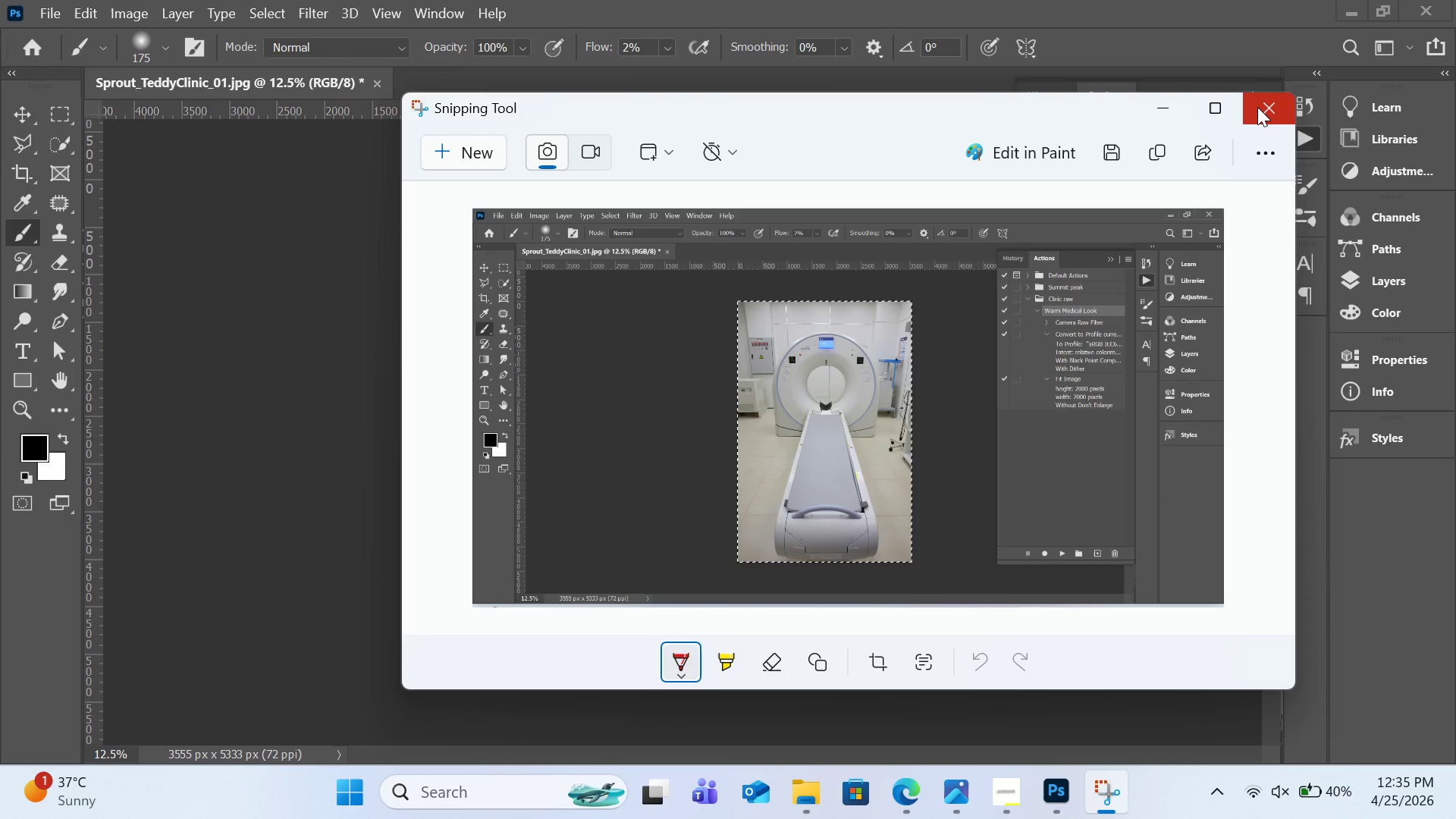 
left_click([1257, 107])
 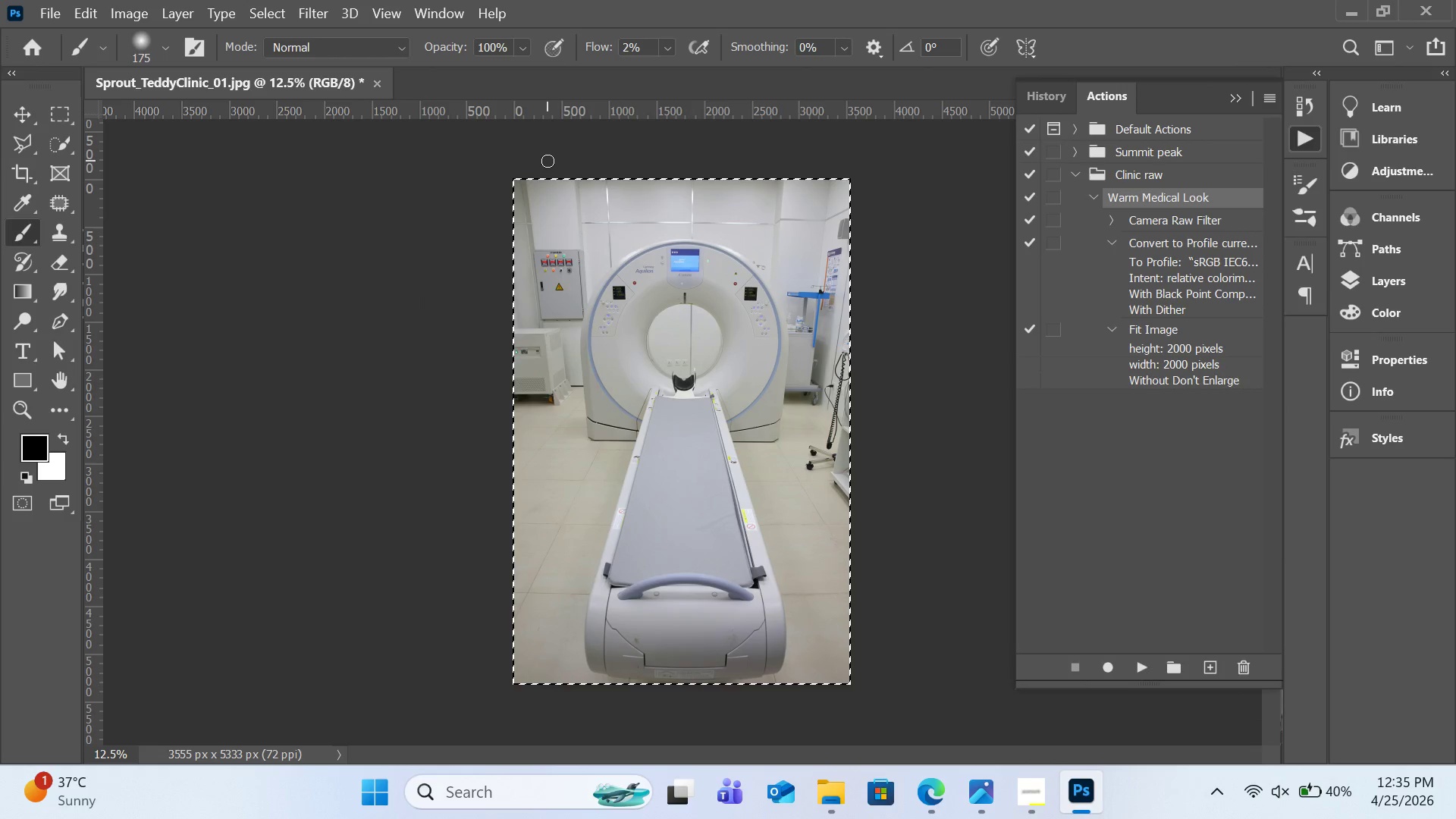 
wait(7.61)
 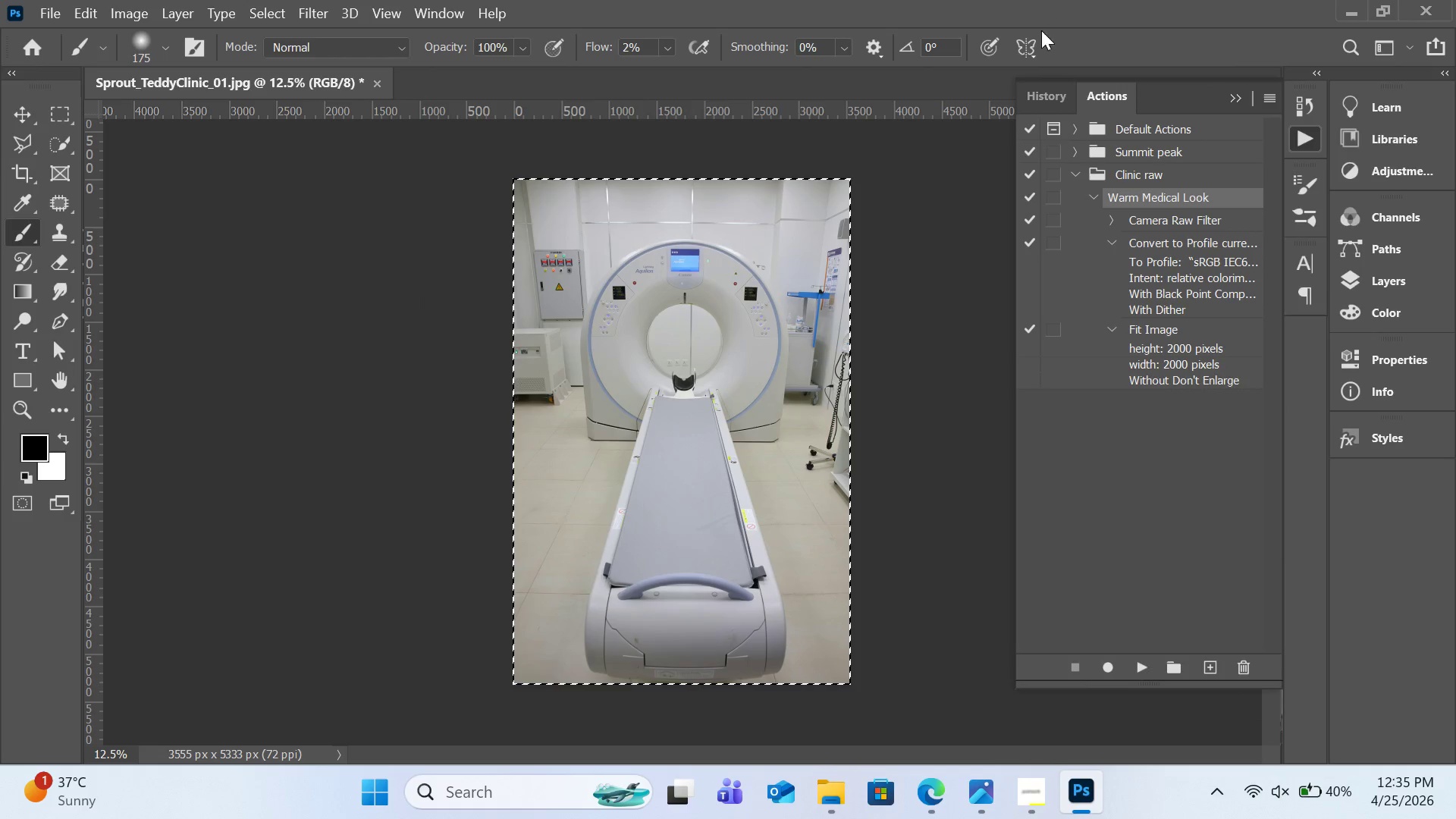 
left_click([118, 12])
 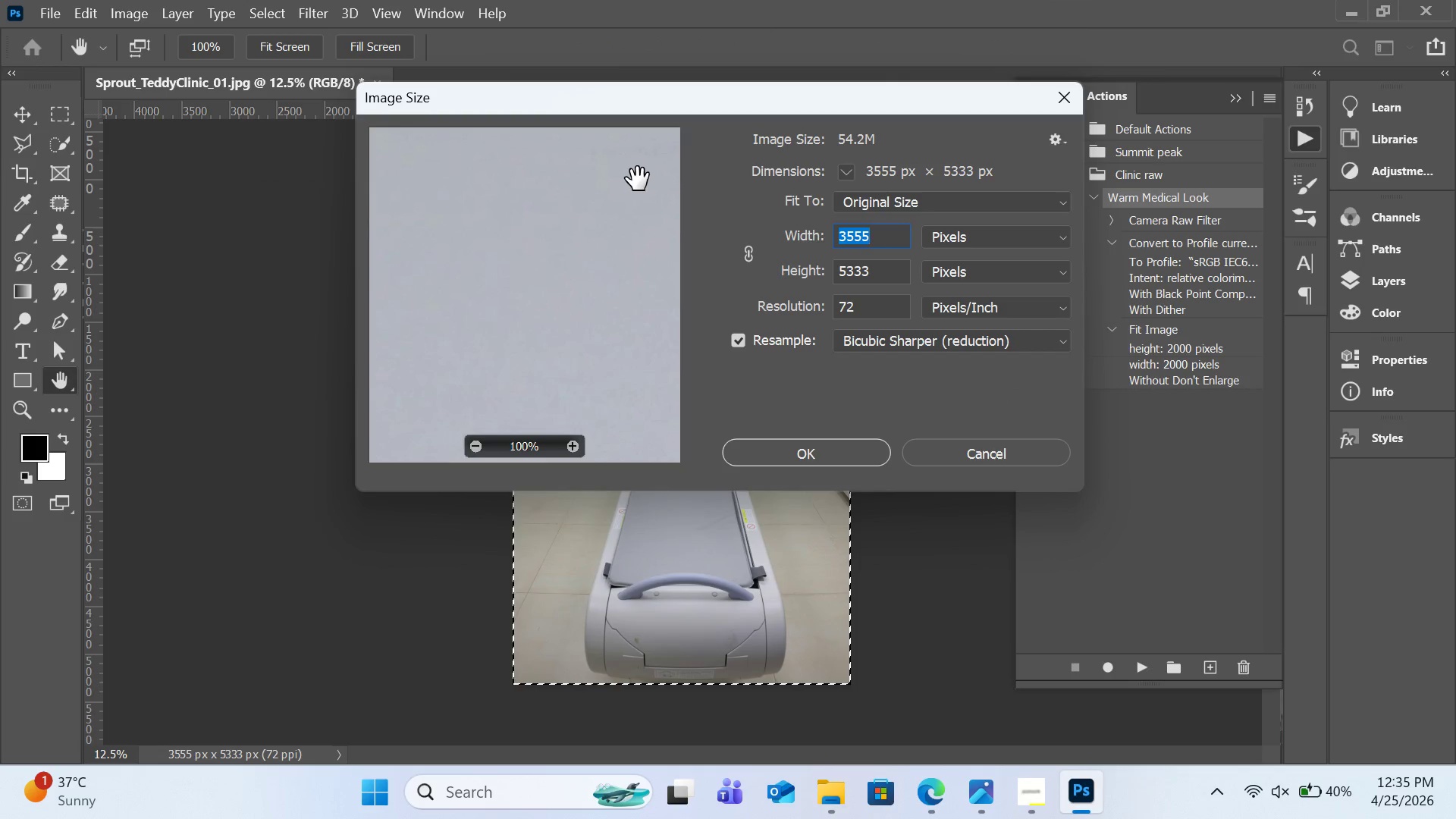 
left_click([883, 276])
 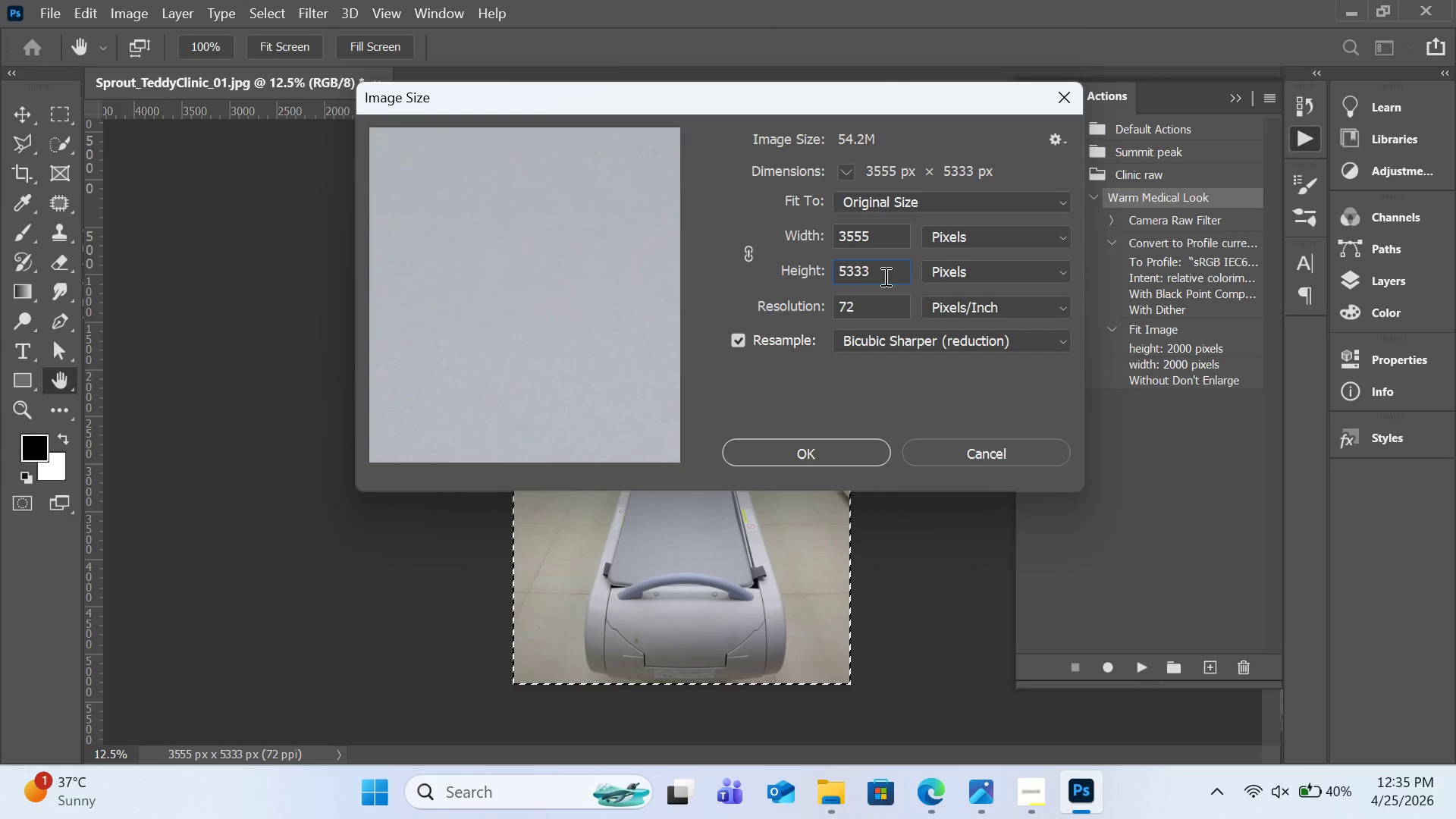 
key(Control+A)
 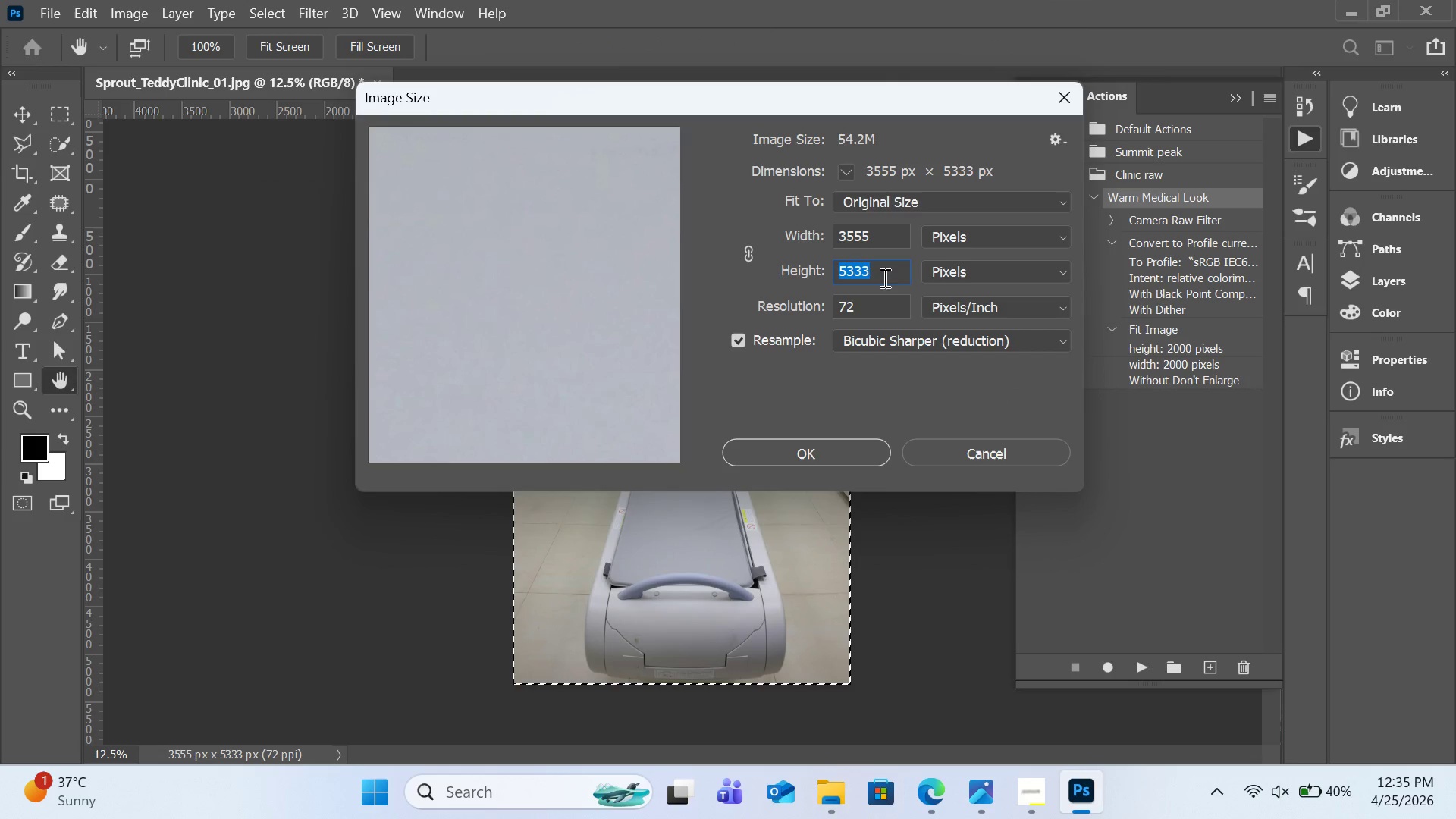 
type(2000)
 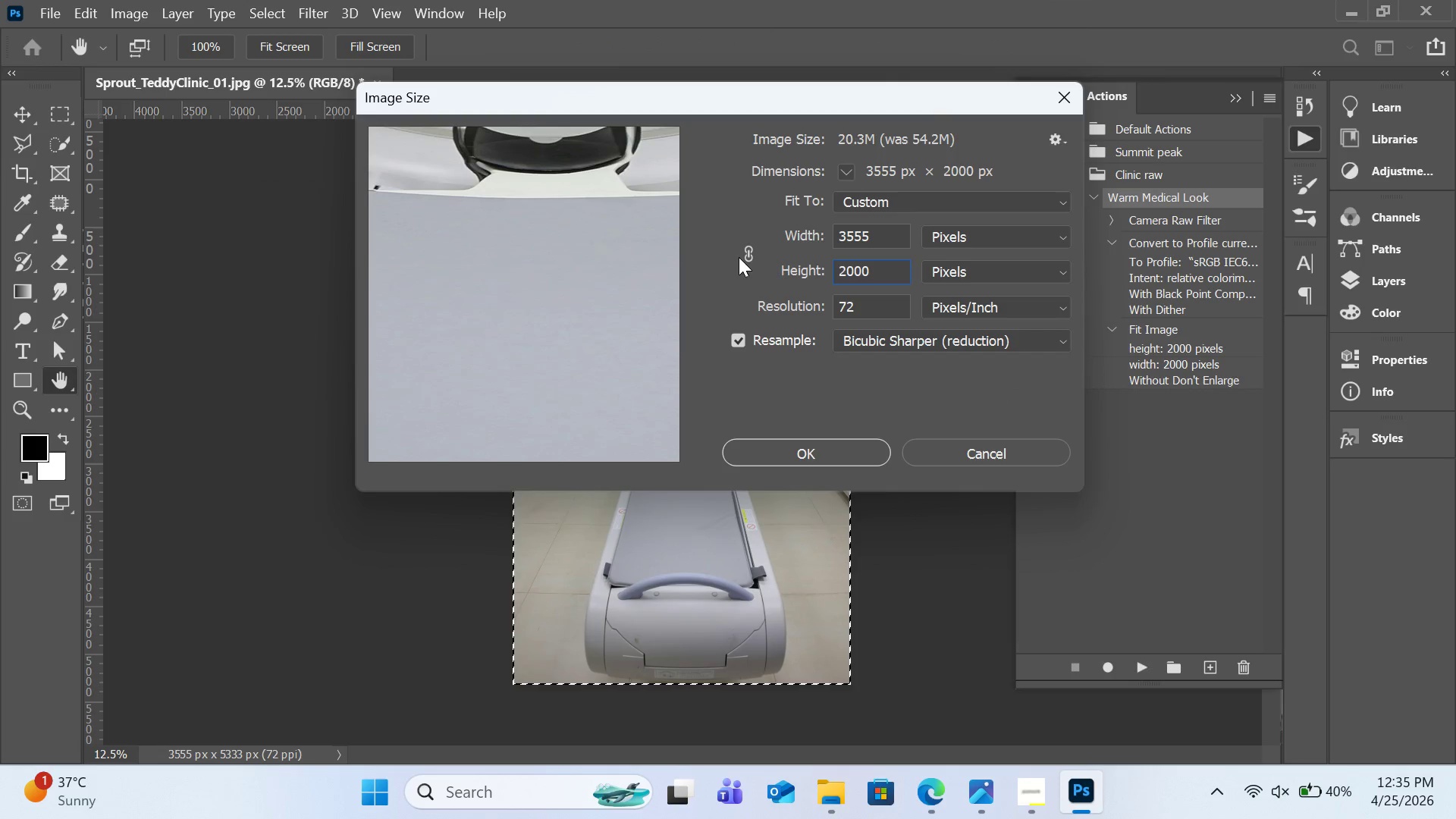 
left_click([739, 257])
 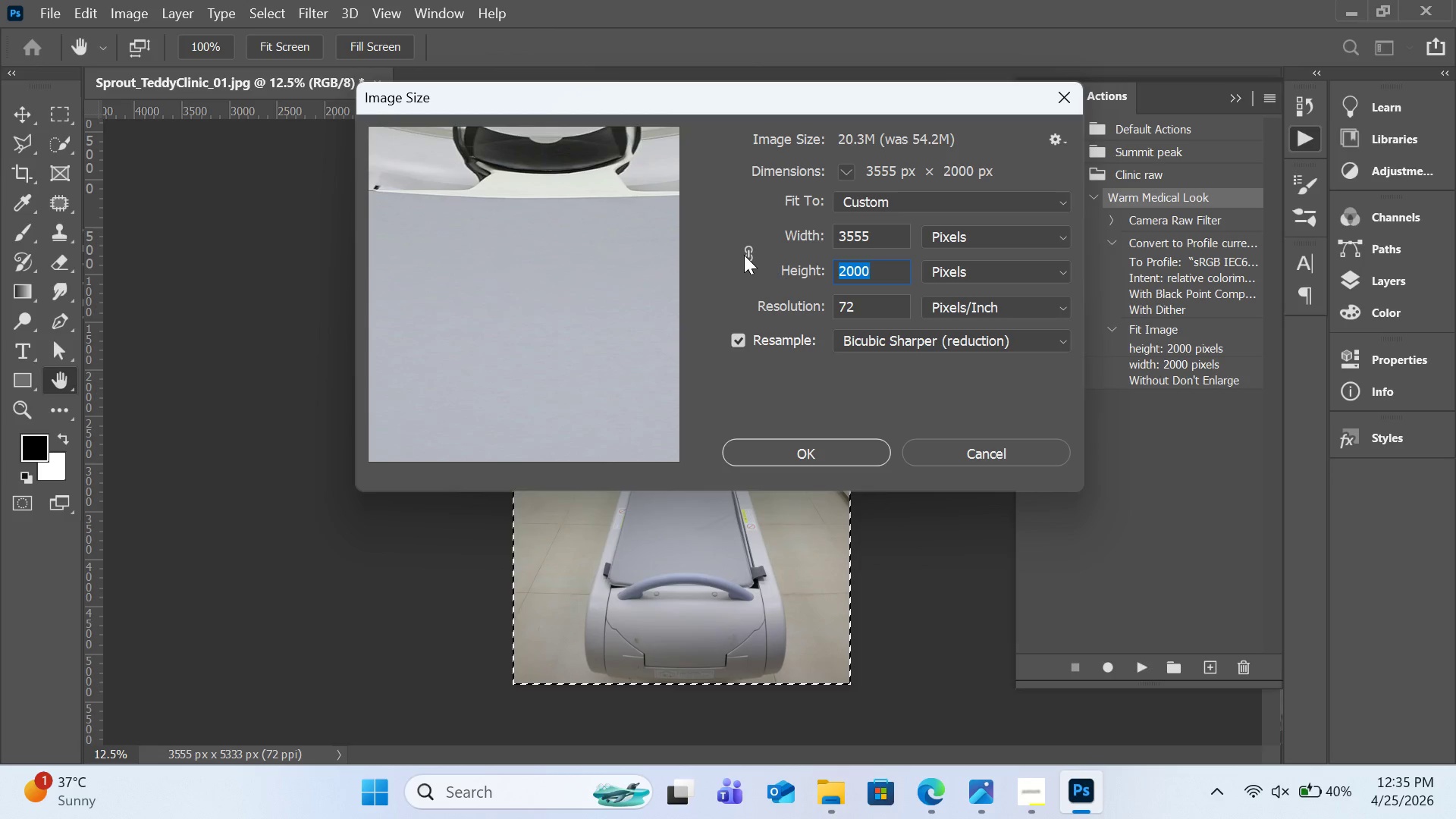 
left_click([744, 255])
 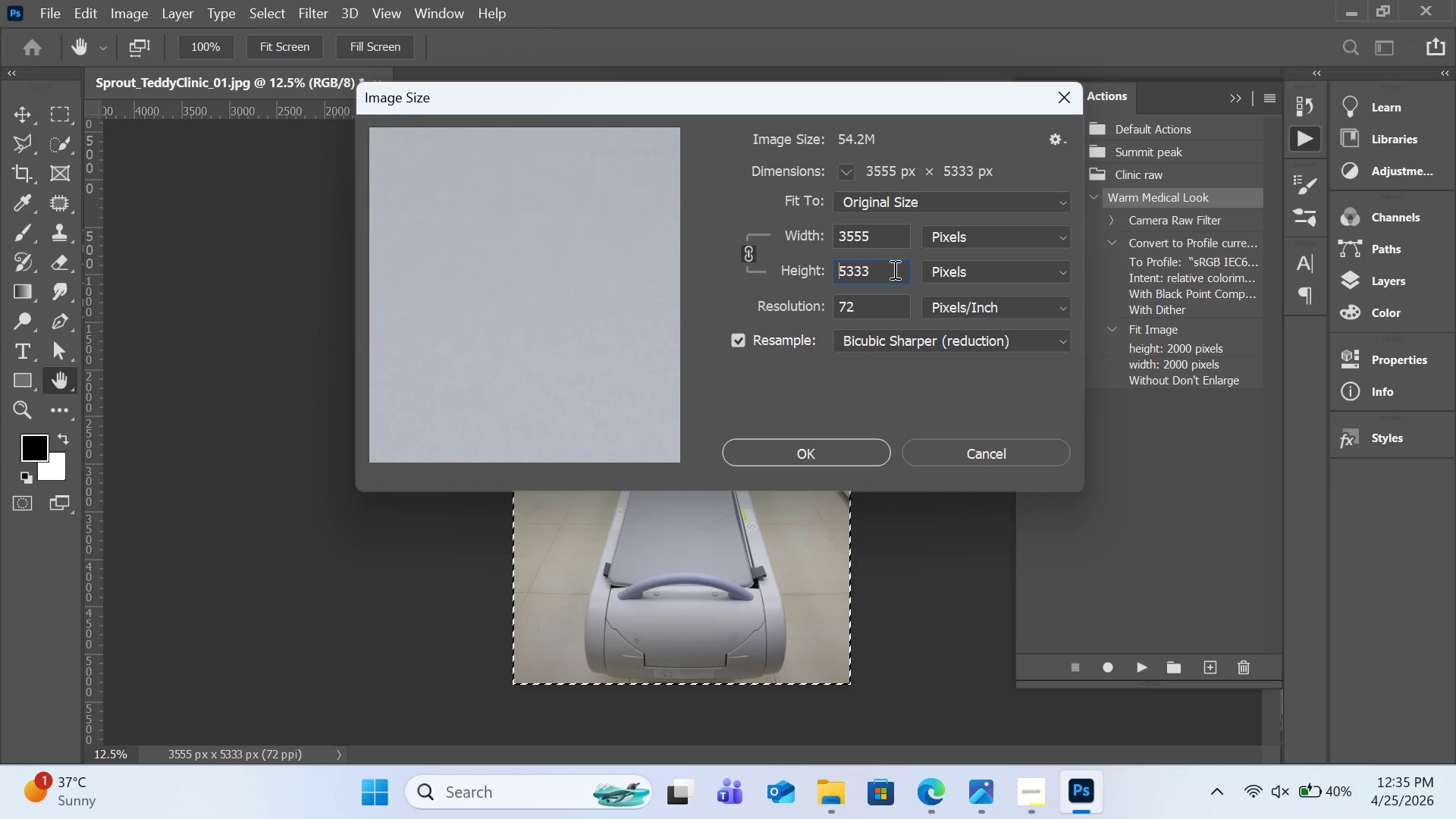 
key(Control+A)
 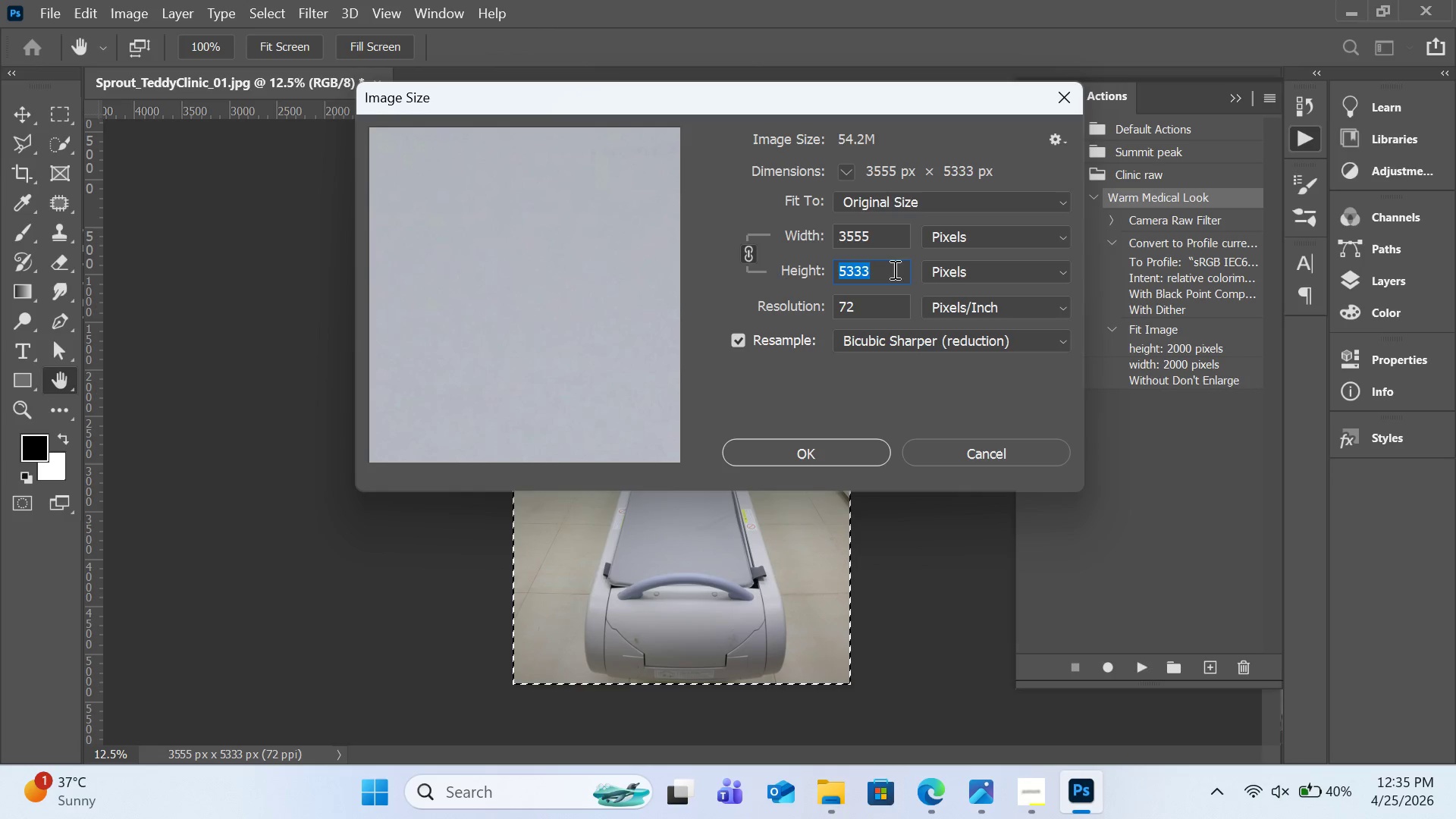 
type(2000)
 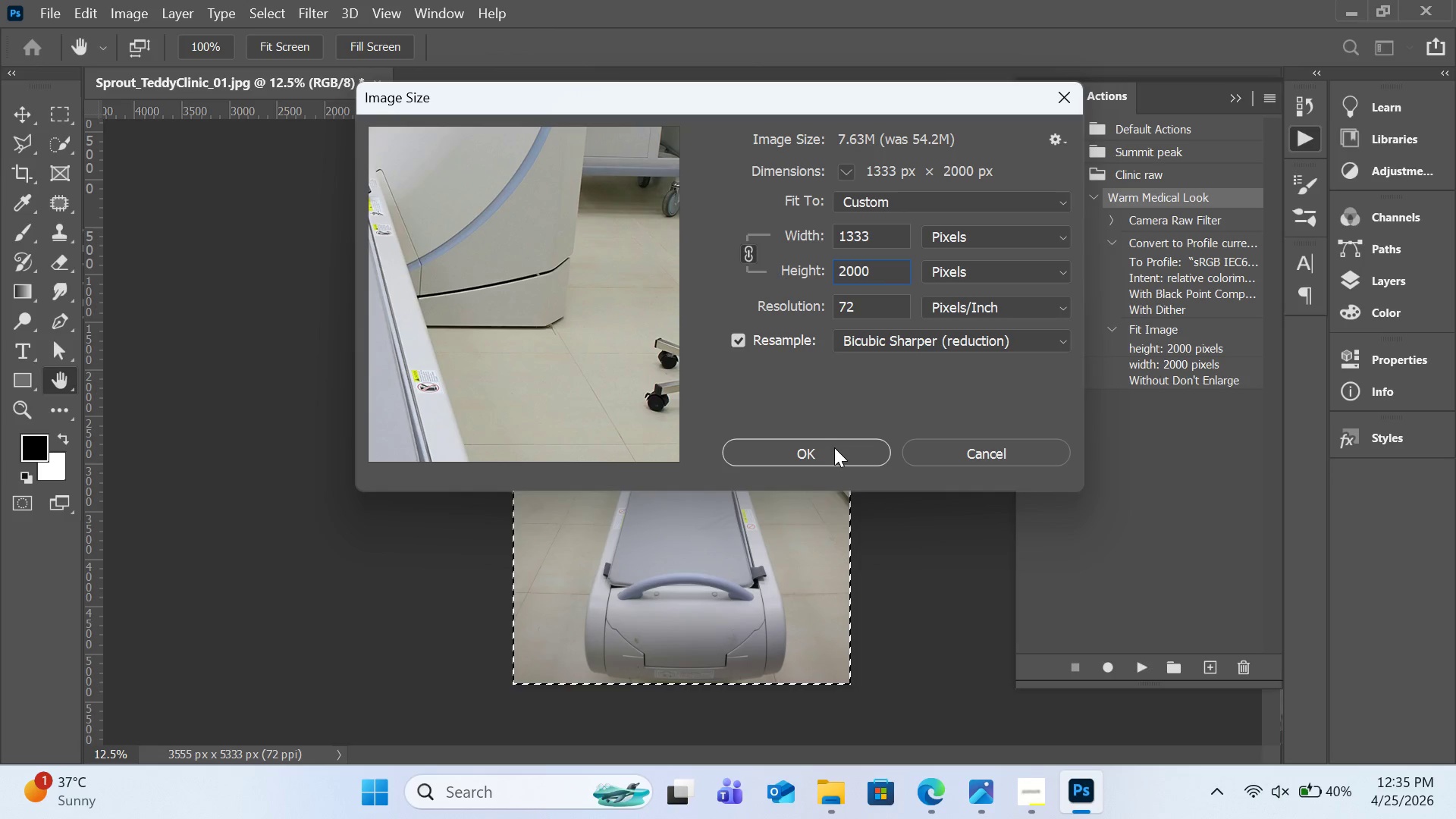 
left_click([834, 447])
 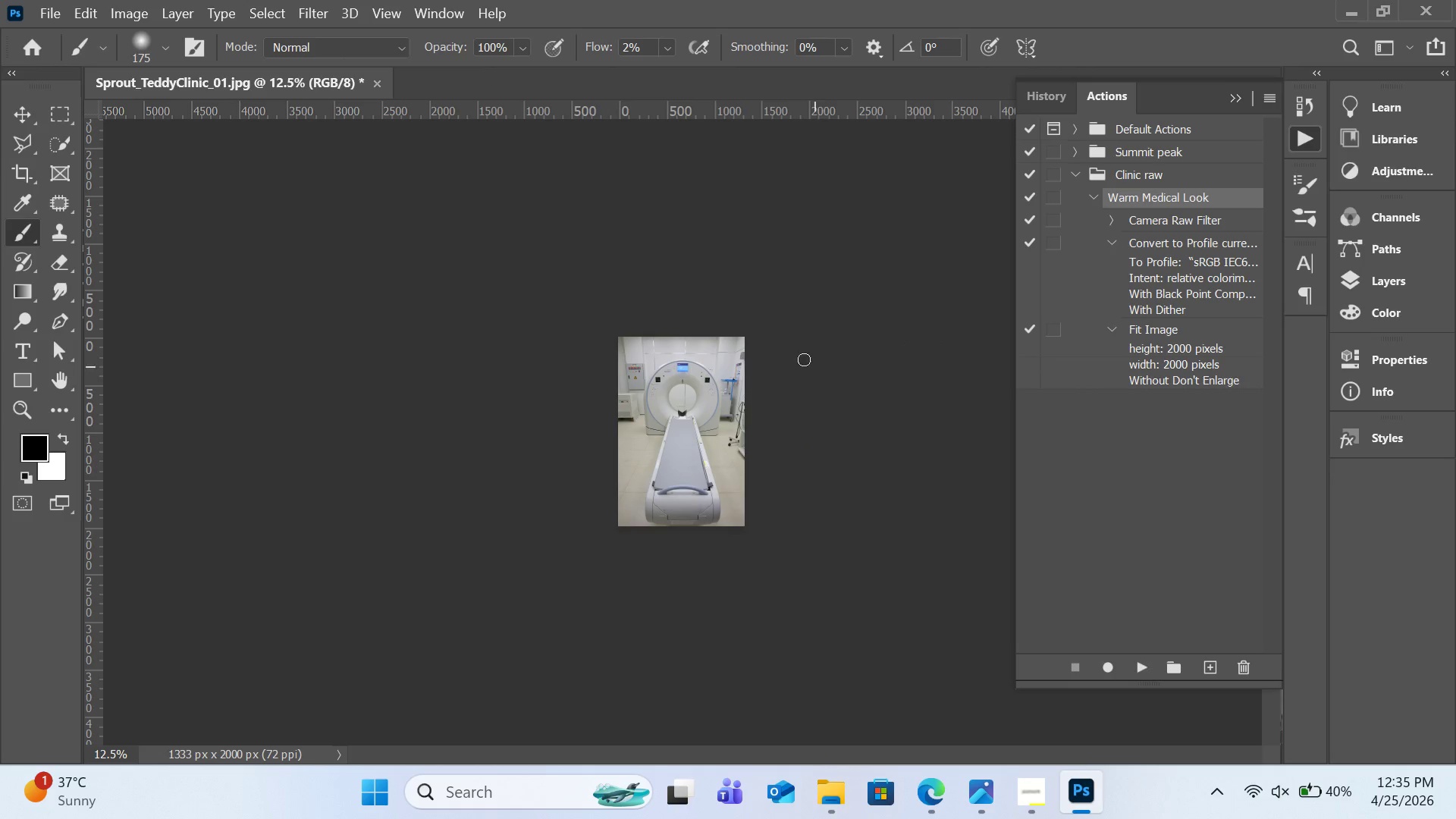 
key(Control+A)
 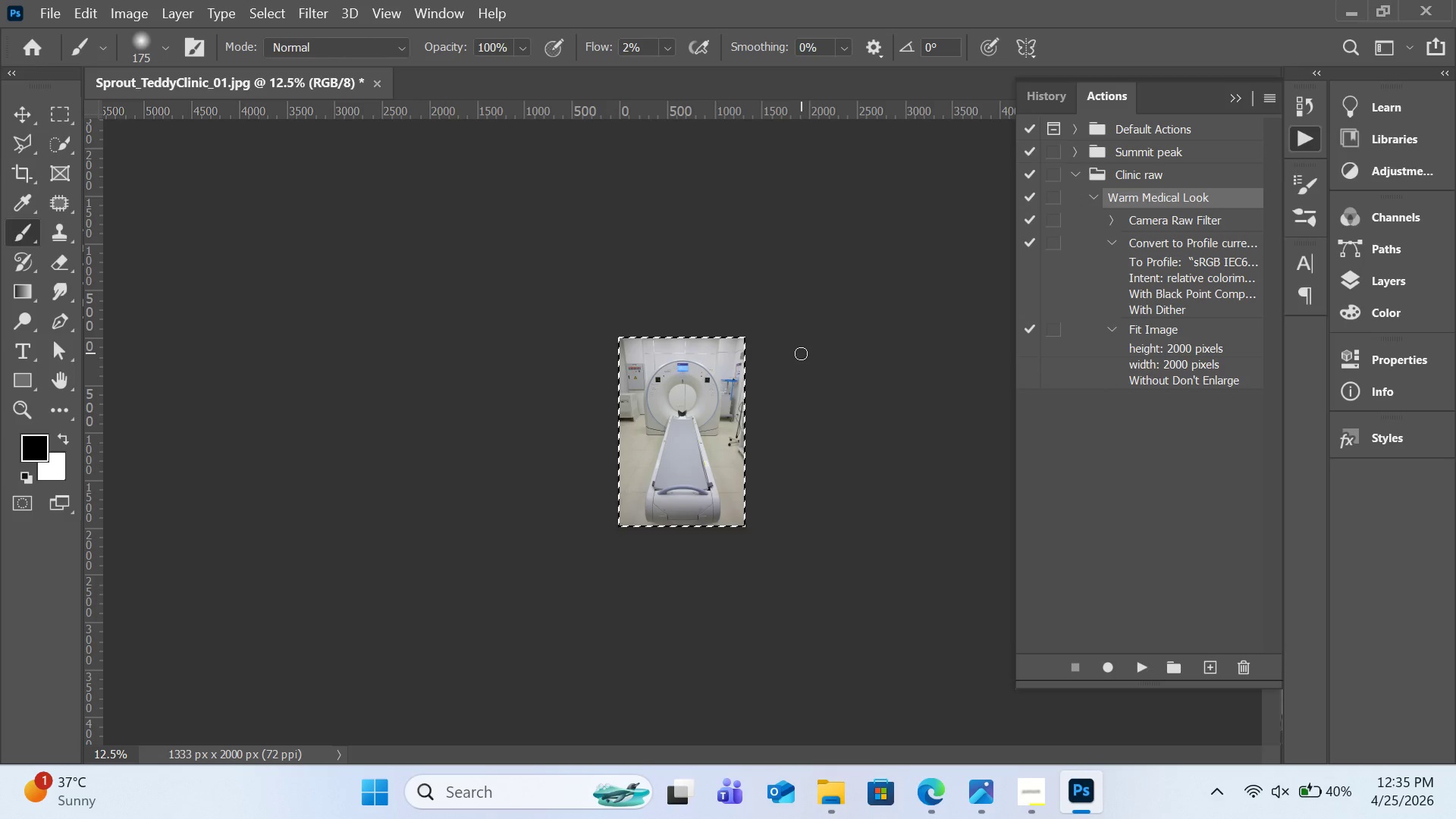 
key(Control+C)
 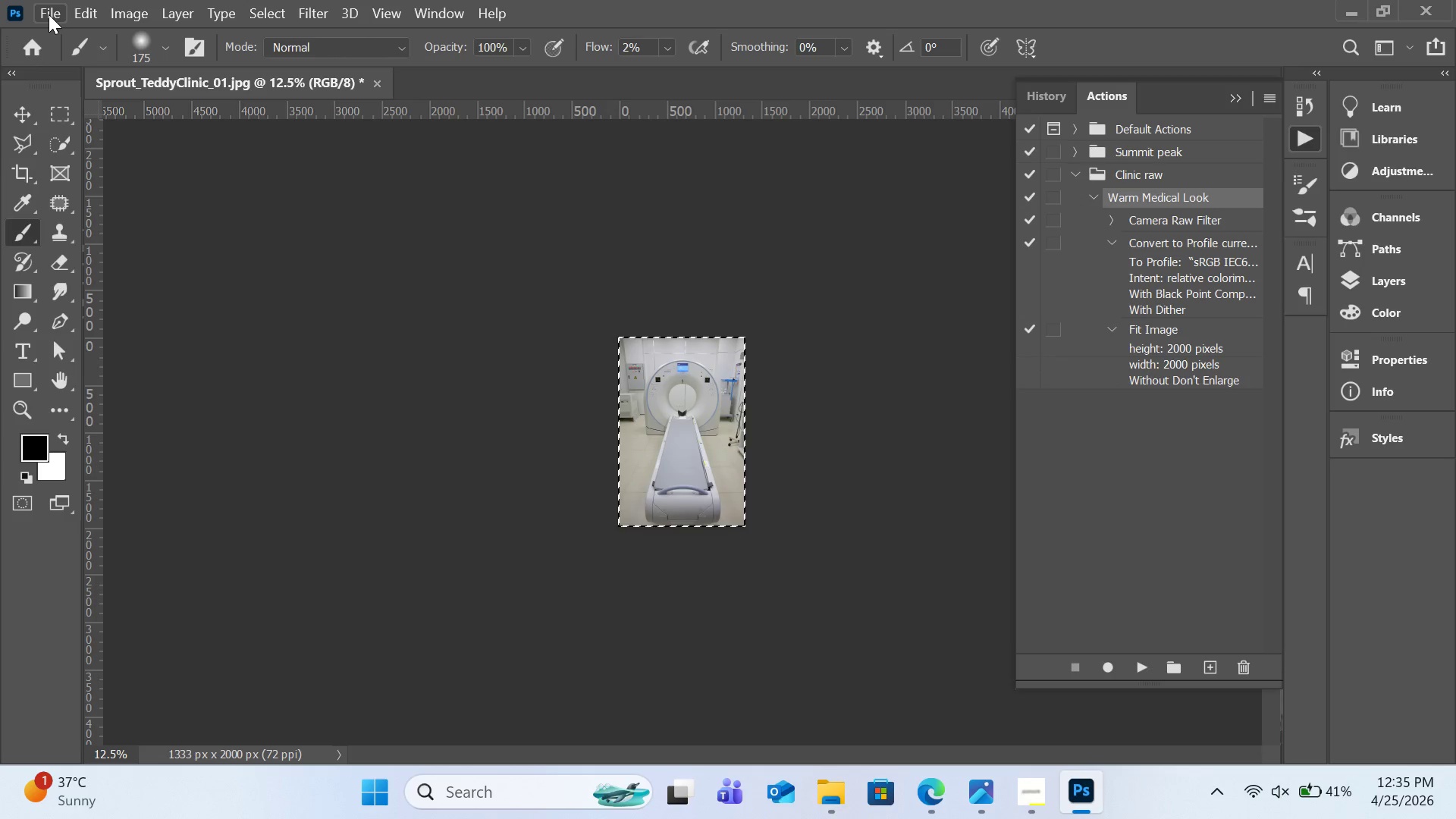 
mouse_move([250, 89])
 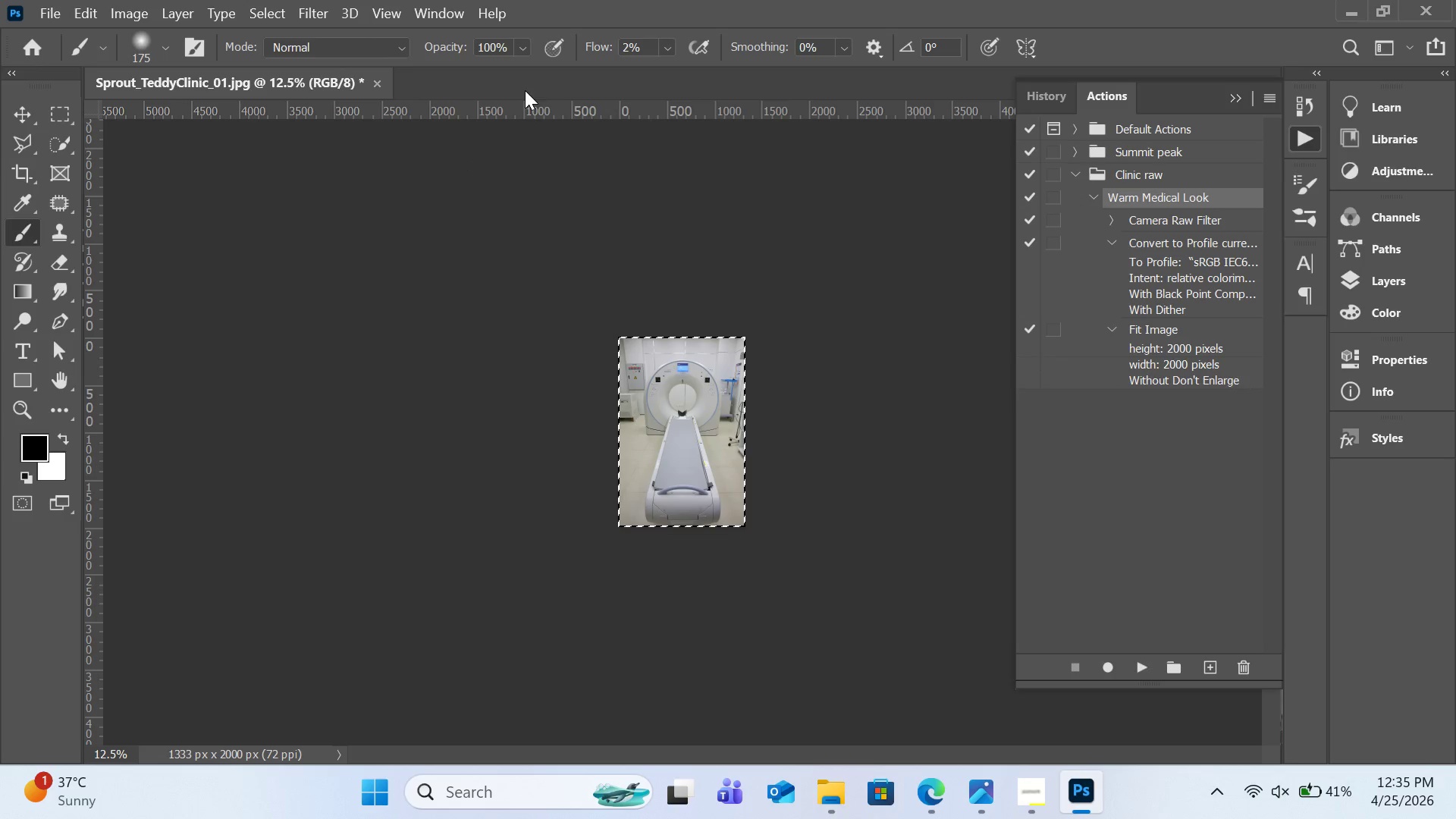 
left_click([378, 86])
 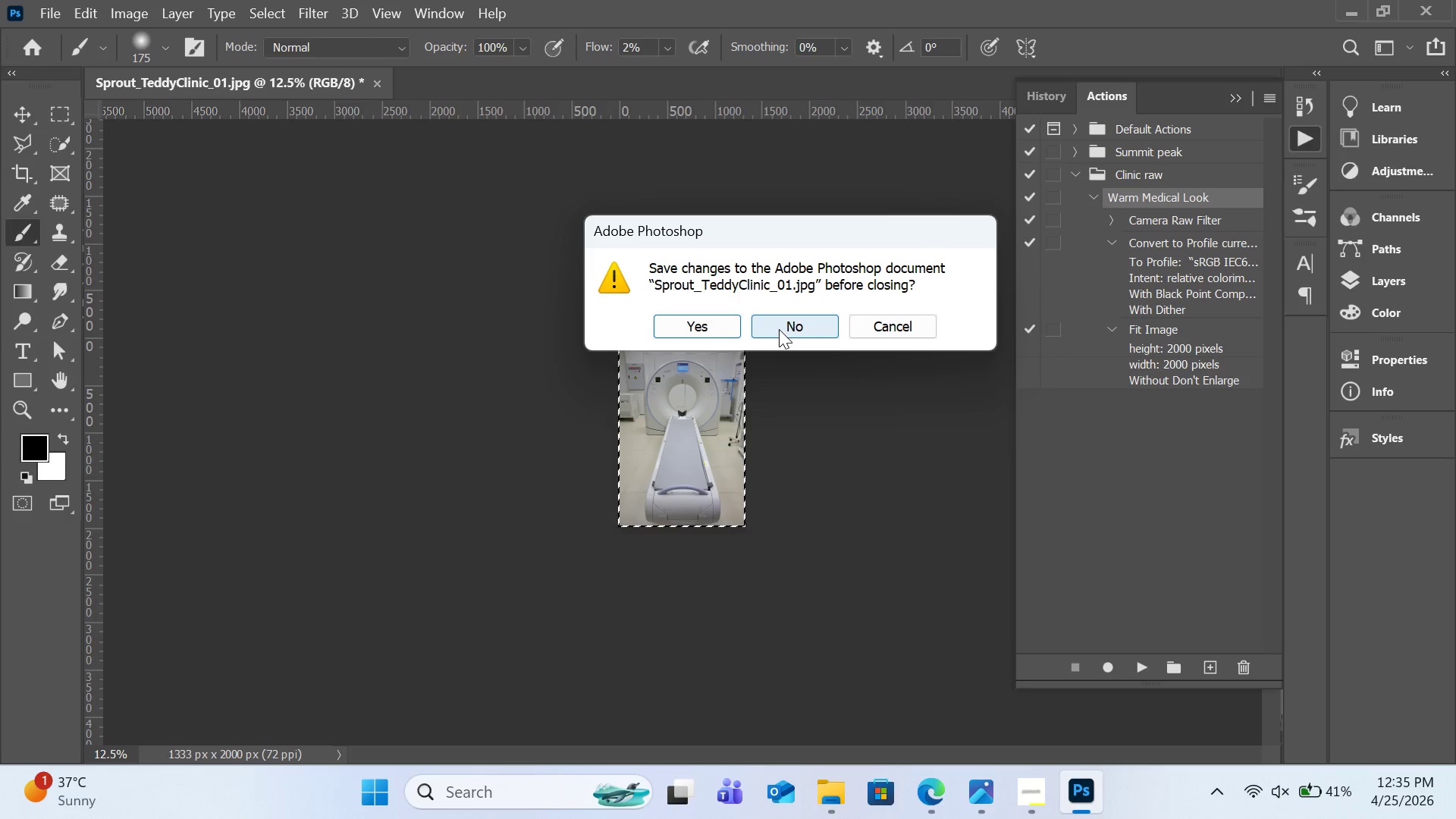 
left_click([779, 329])
 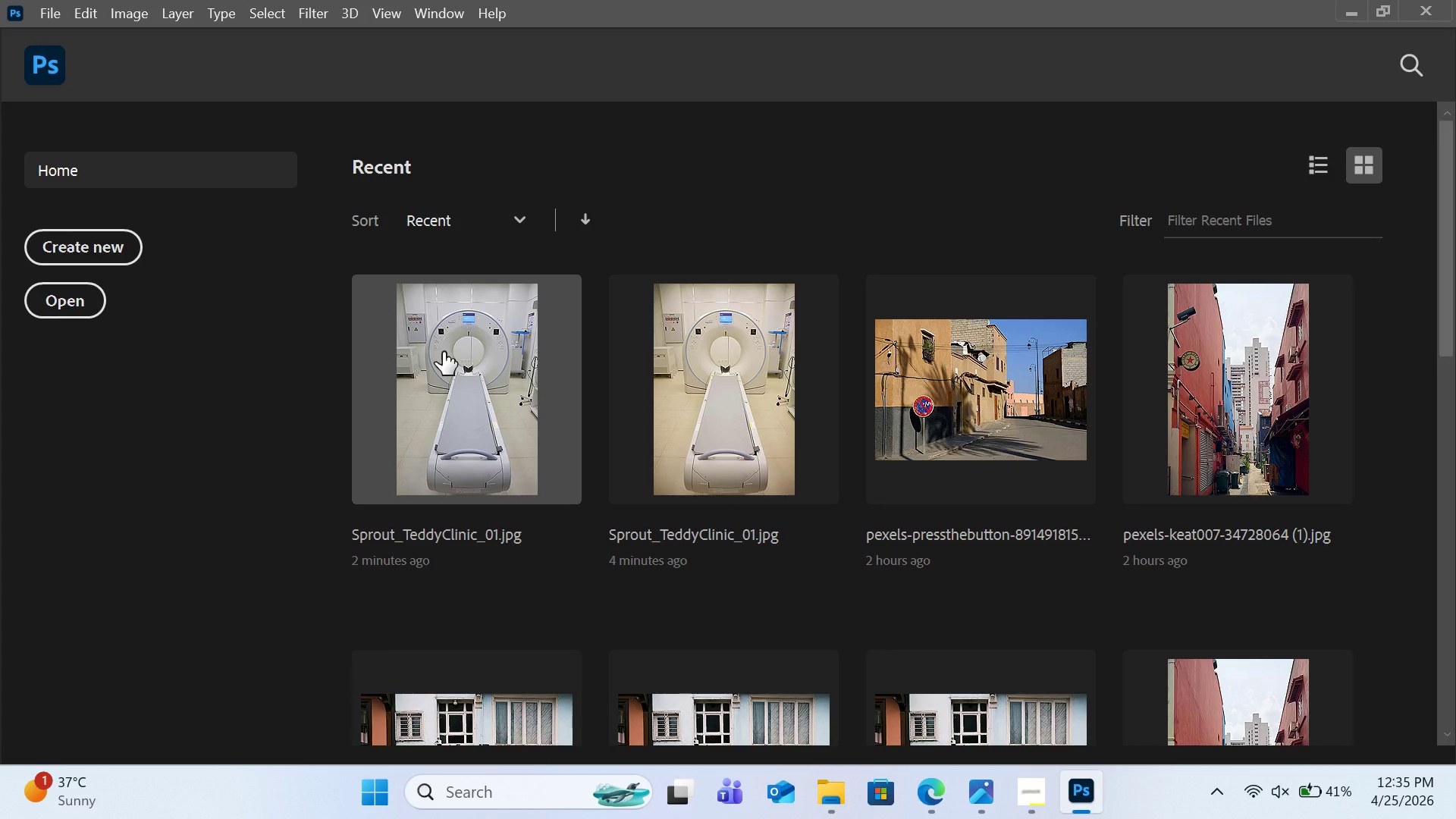 
left_click([443, 352])
 